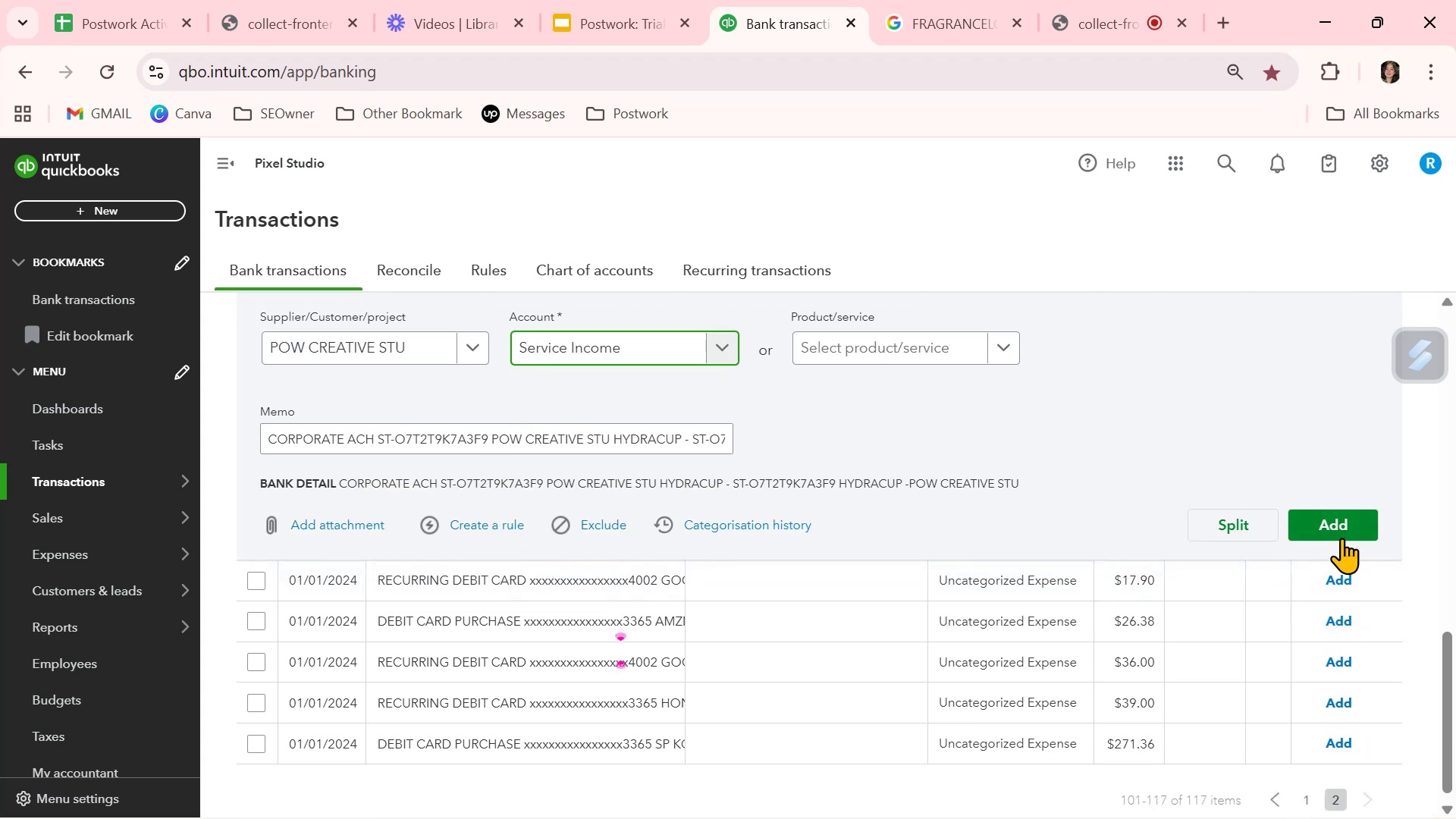 
left_click([1348, 521])
 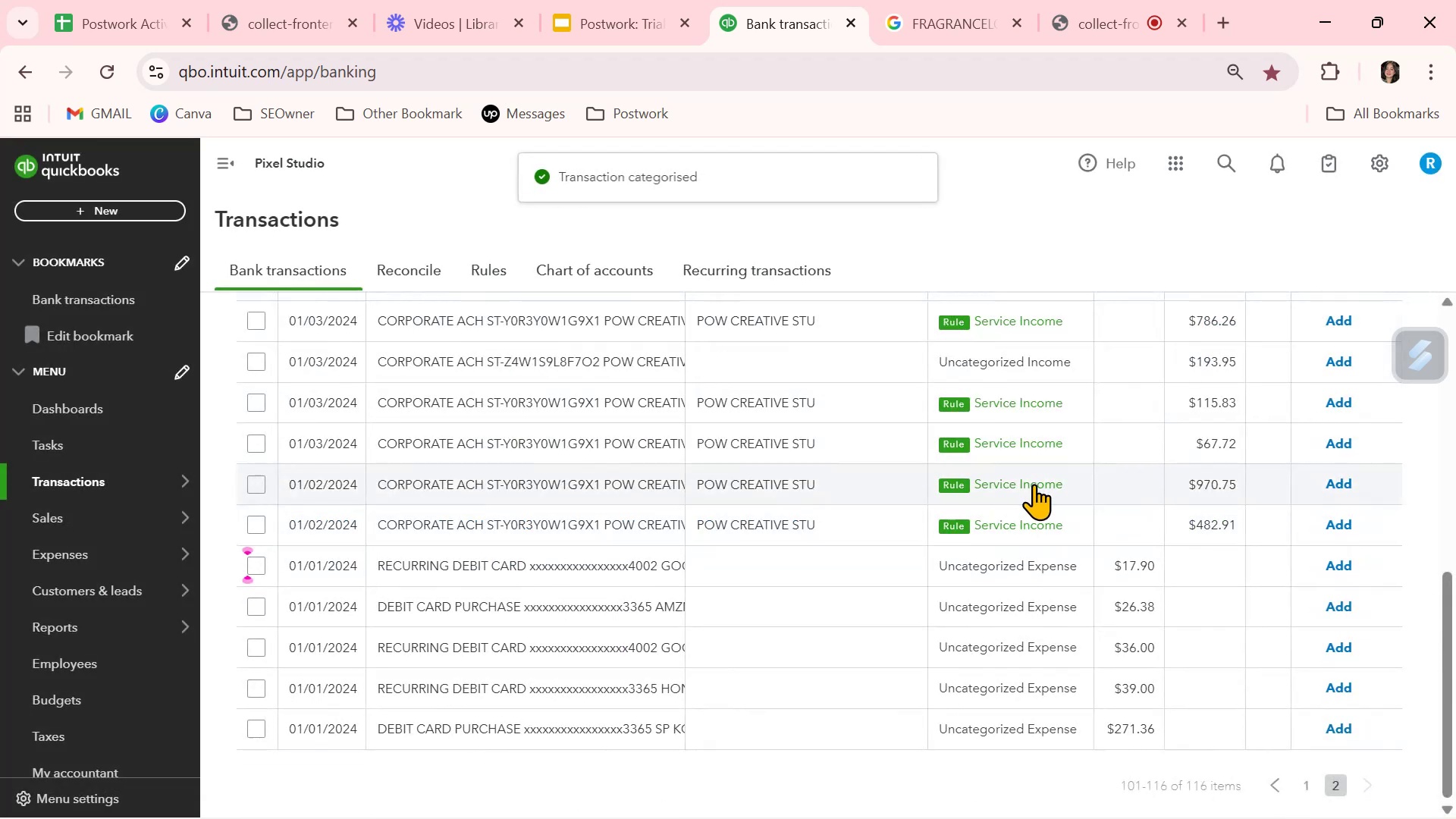 
scroll: coordinate [805, 551], scroll_direction: up, amount: 3.0
 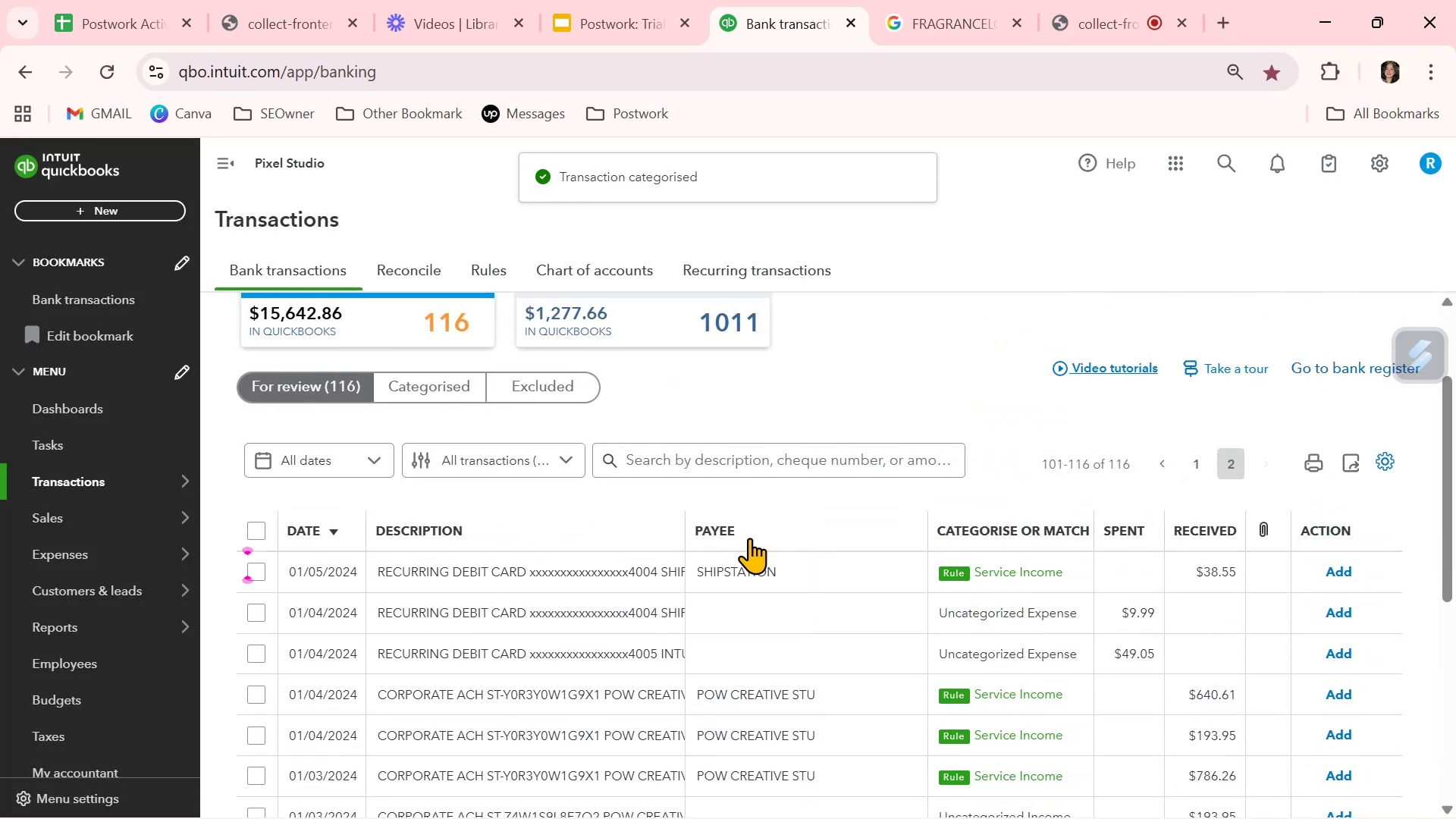 
scroll: coordinate [852, 607], scroll_direction: down, amount: 4.0
 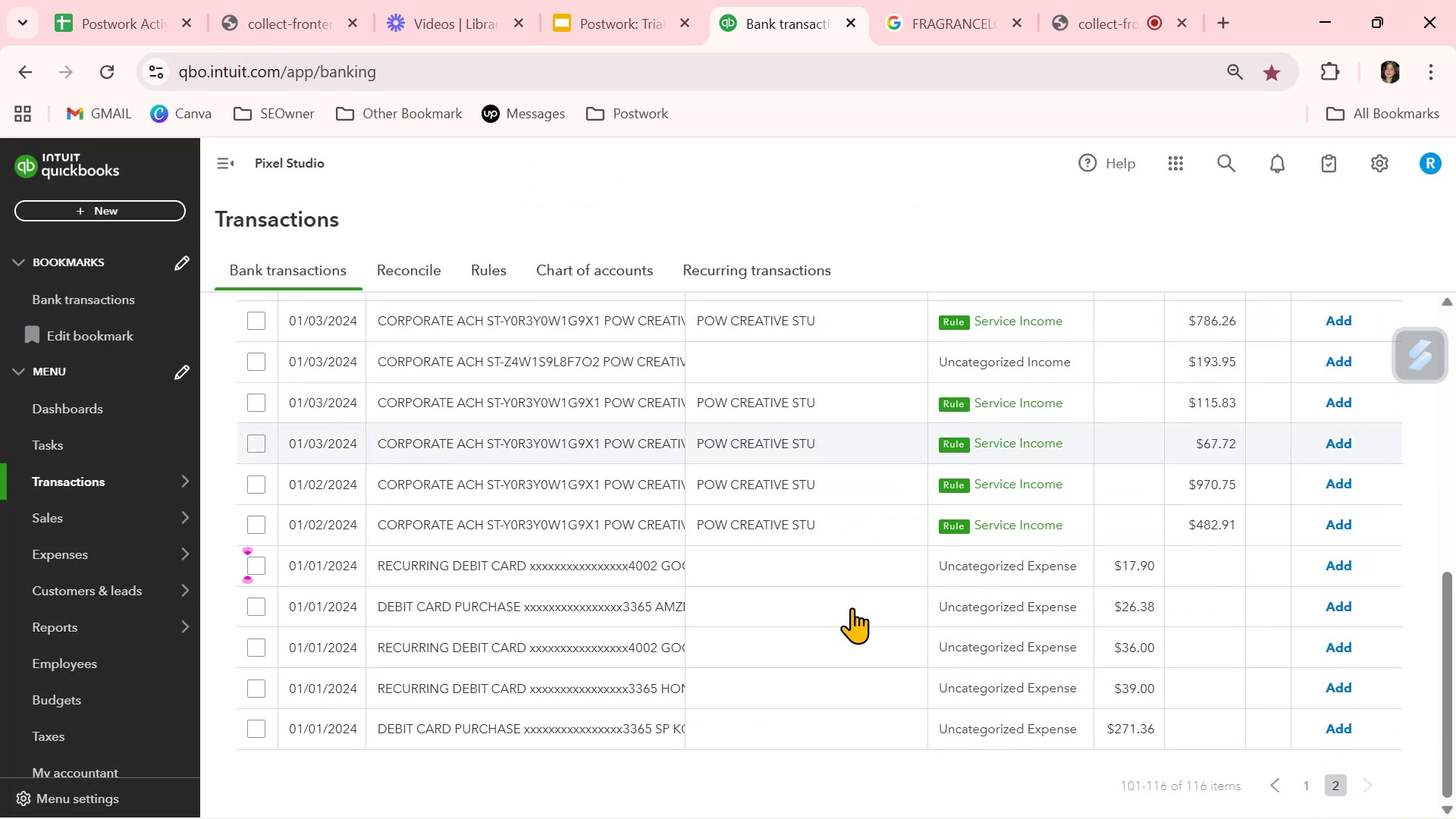 
scroll: coordinate [852, 607], scroll_direction: up, amount: 2.0
 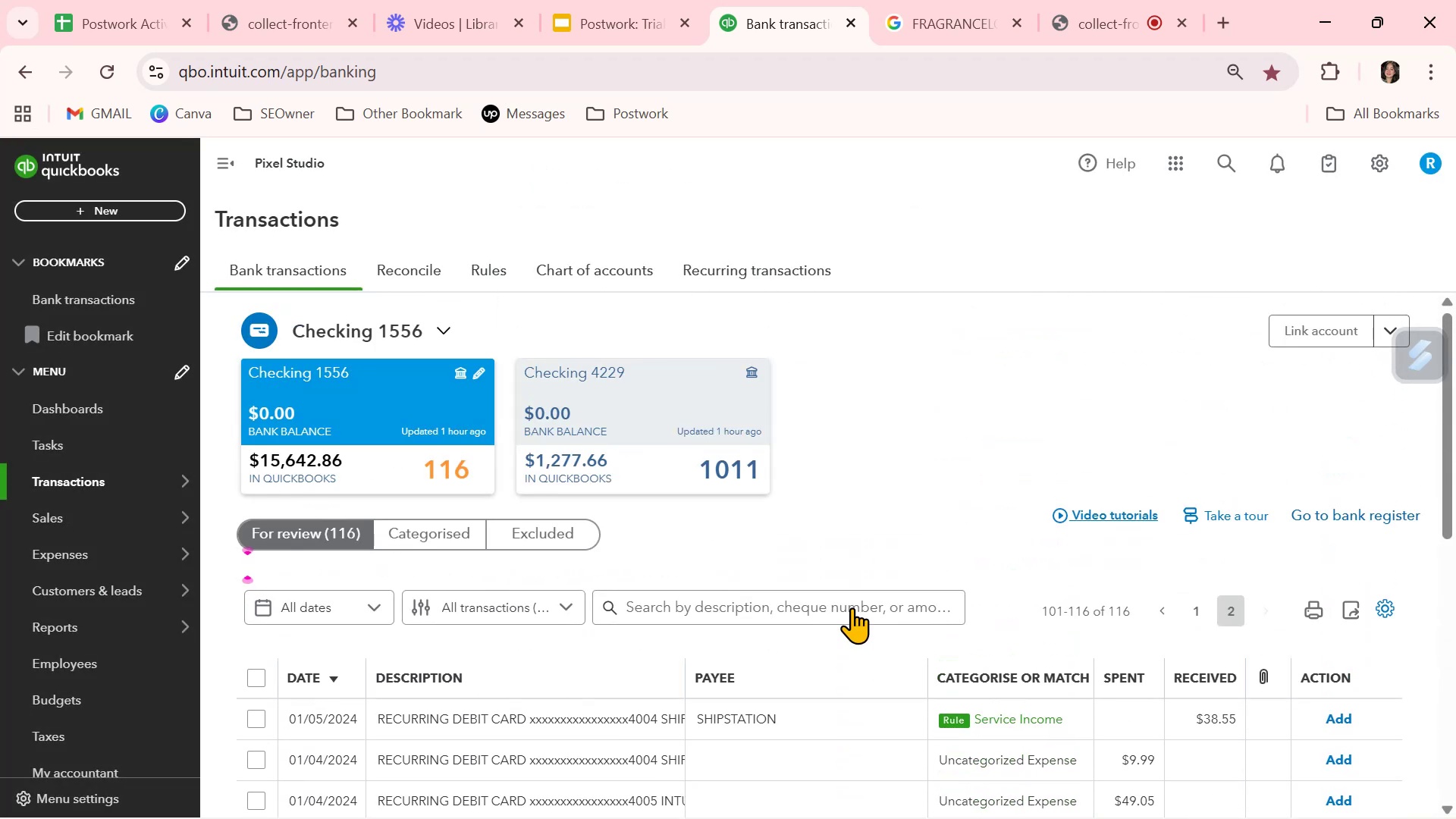 
scroll: coordinate [852, 607], scroll_direction: down, amount: 1.0
 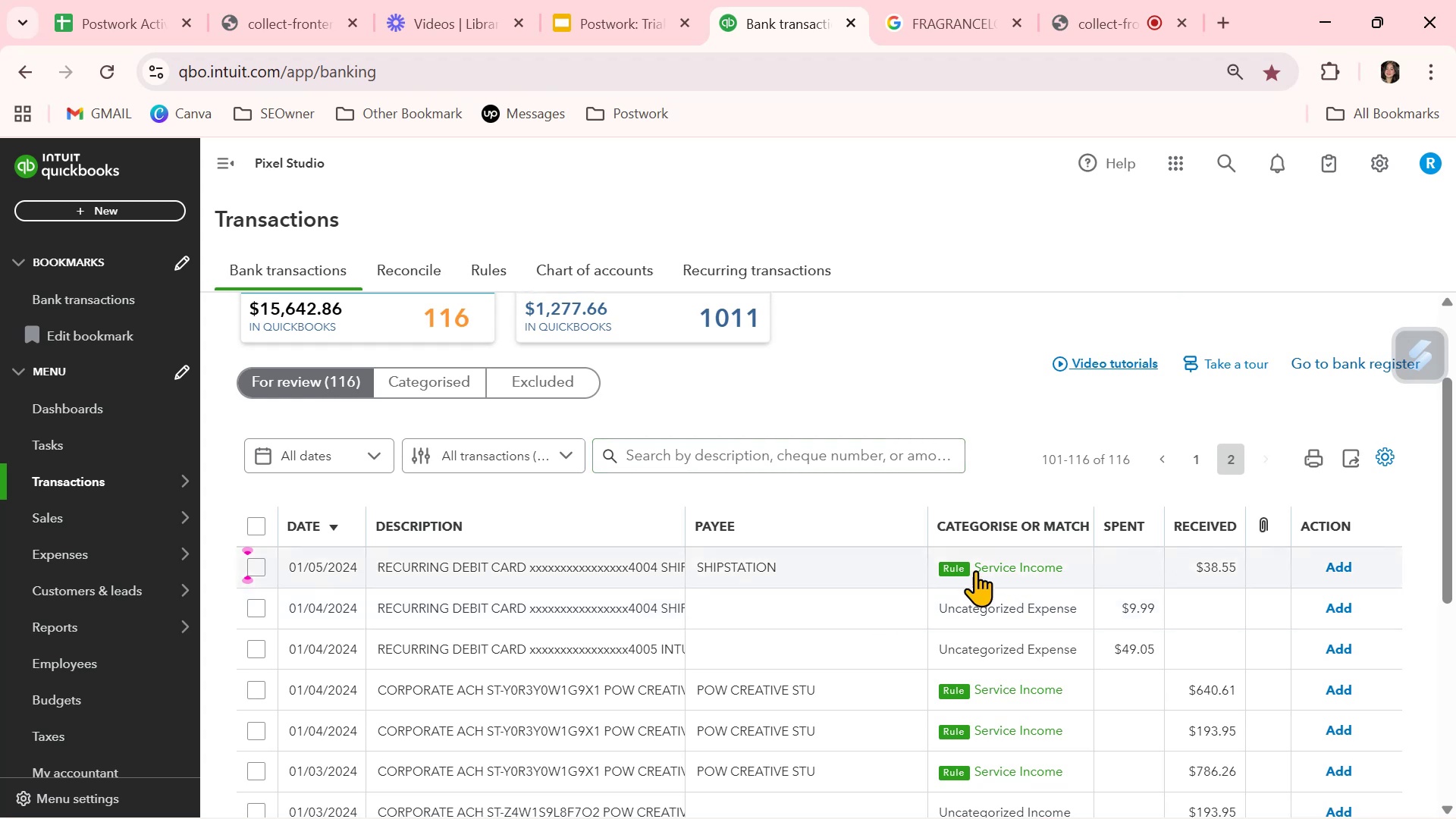 
left_click([1199, 457])
 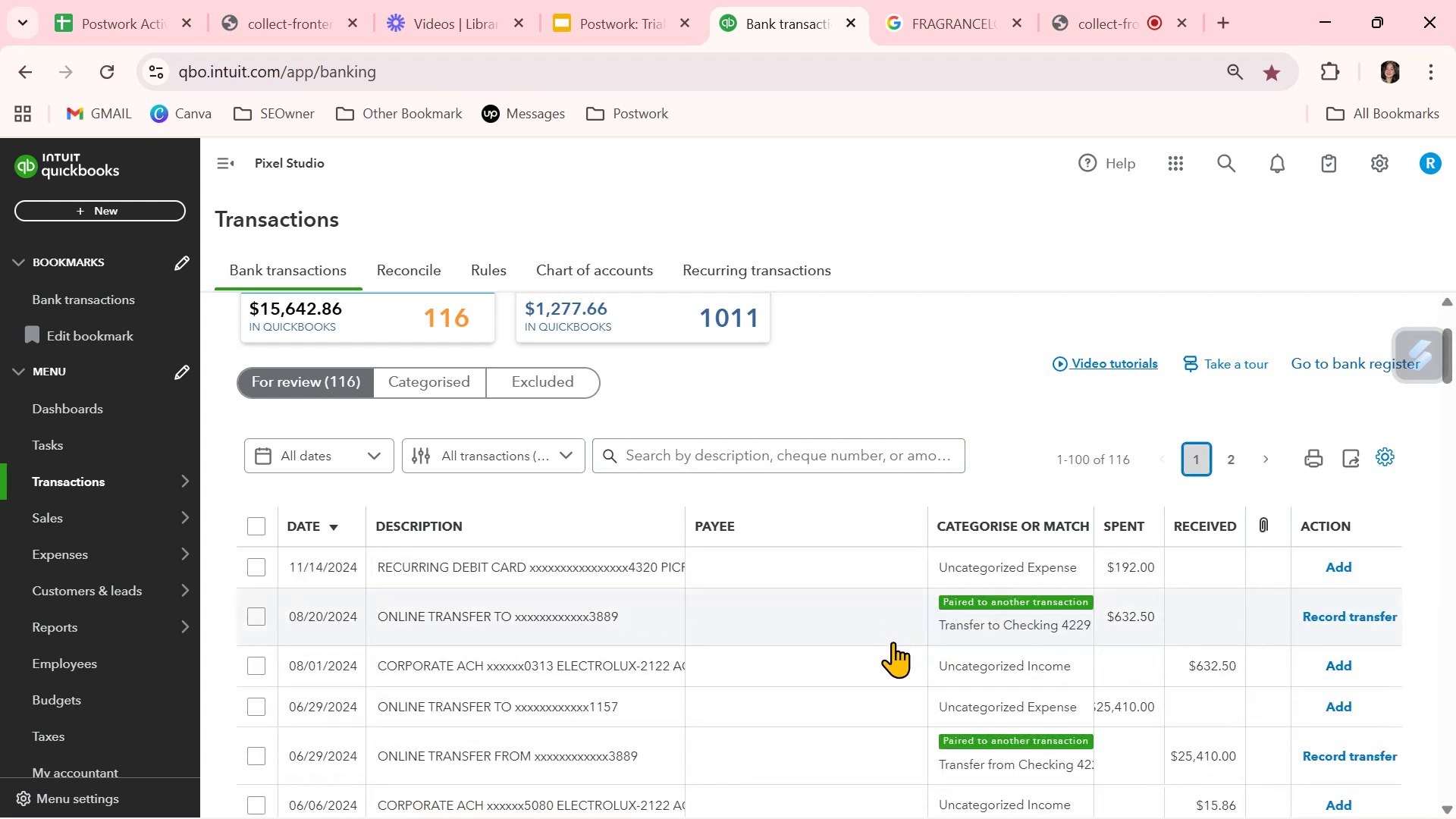 
scroll: coordinate [893, 642], scroll_direction: down, amount: 2.0
 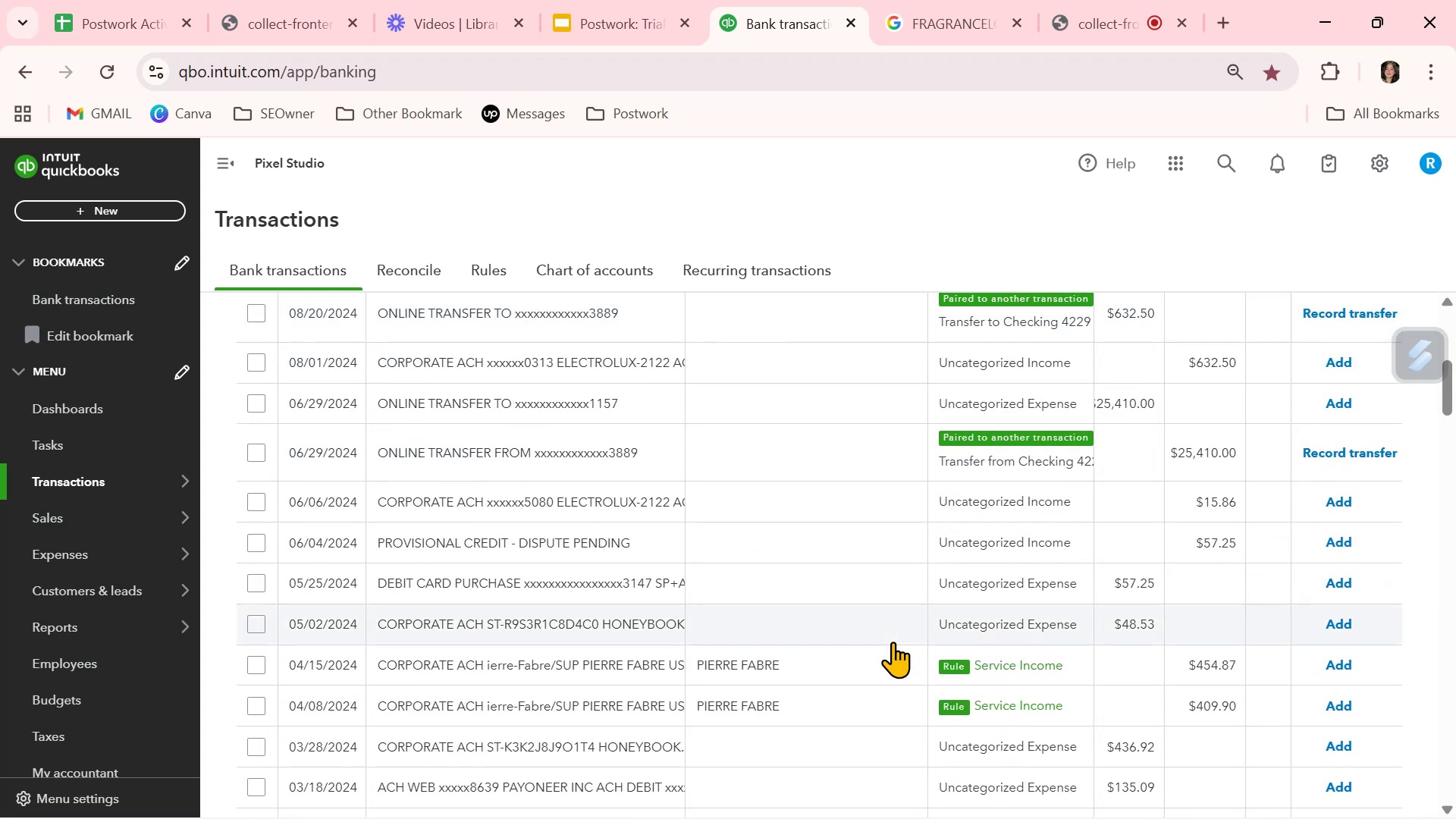 
scroll: coordinate [893, 642], scroll_direction: up, amount: 1.0
 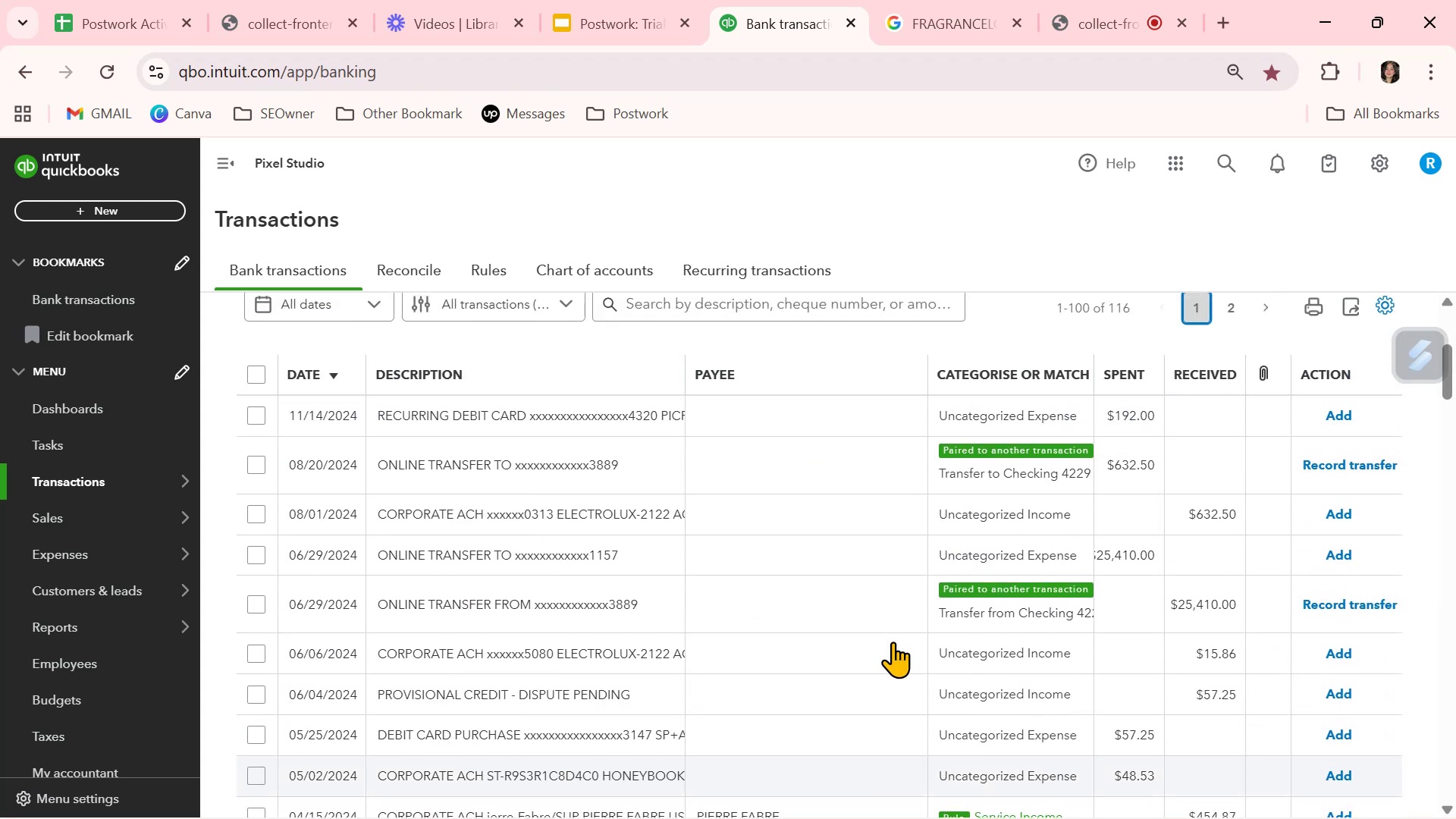 
scroll: coordinate [896, 642], scroll_direction: down, amount: 4.0
 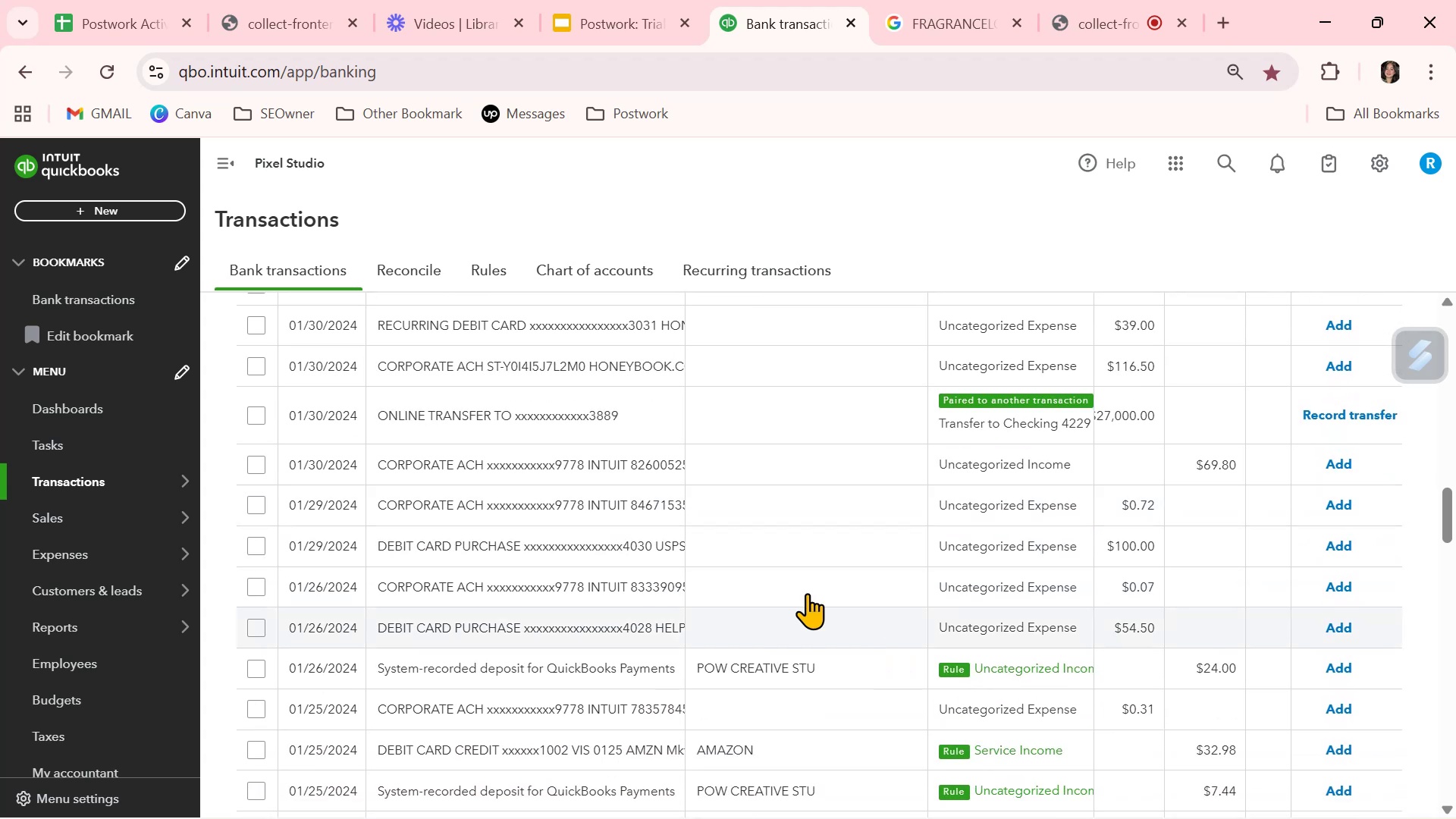 
left_click([646, 466])
 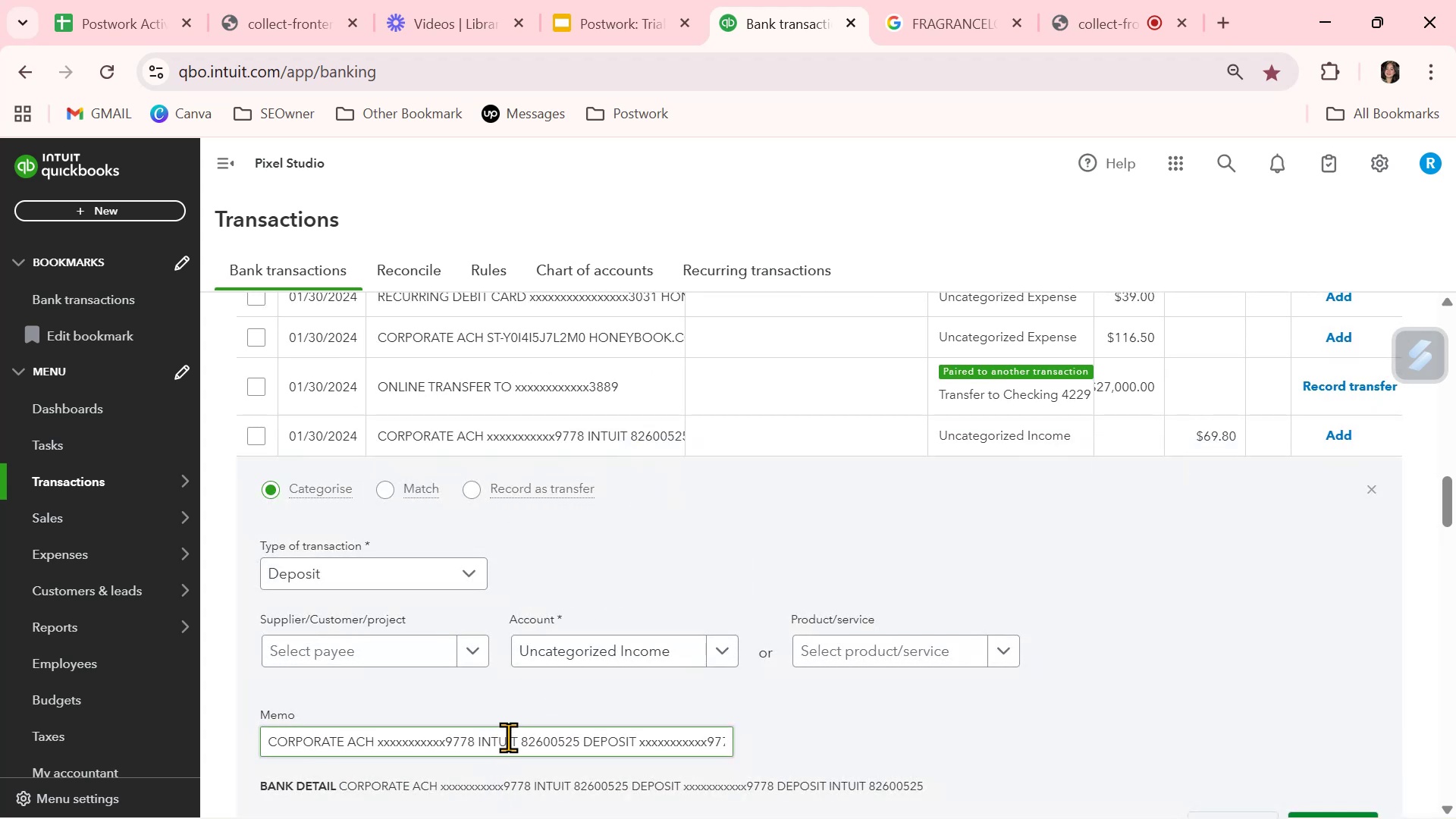 
left_click([386, 648])
 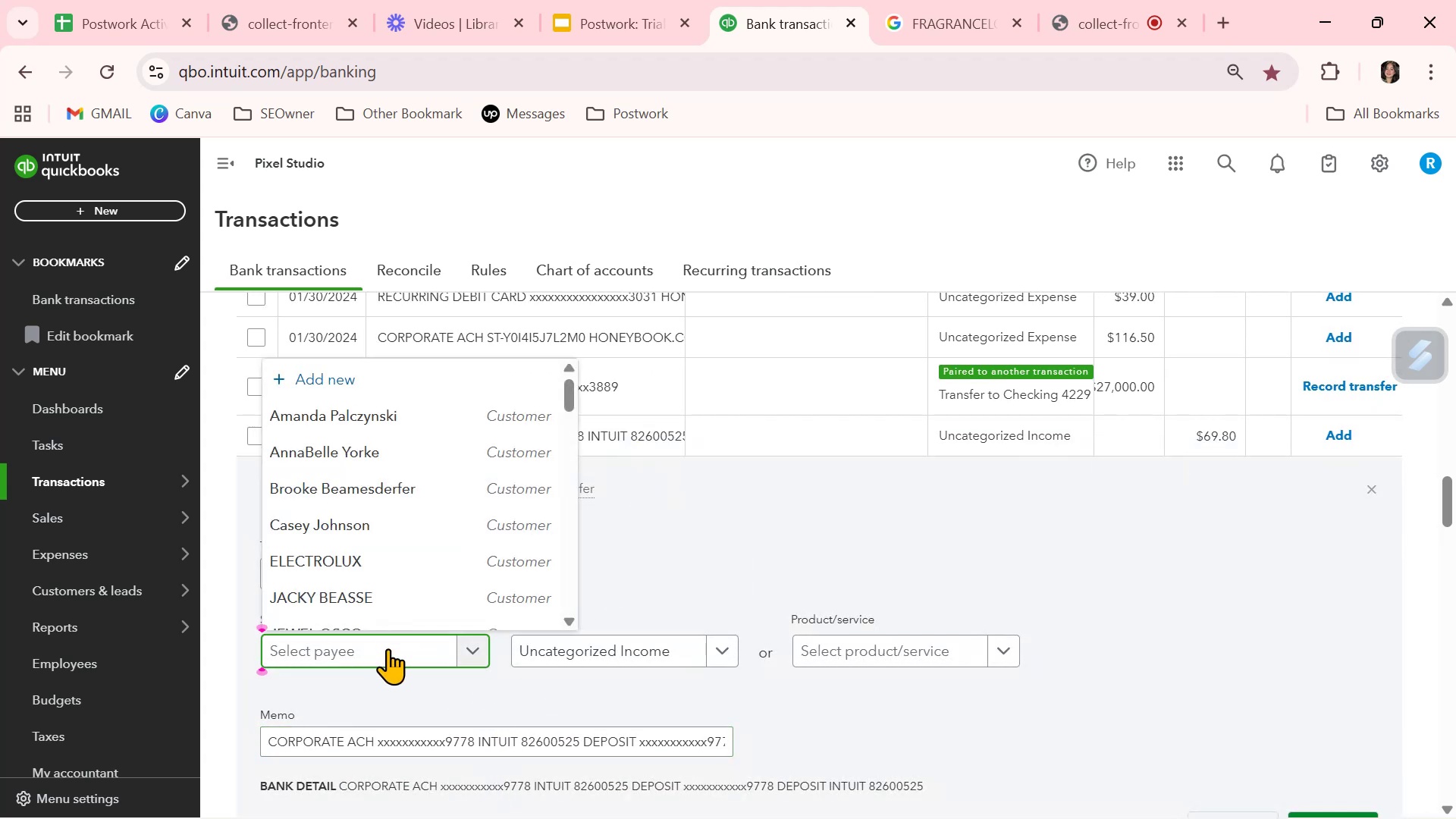 
type(QUIC)
 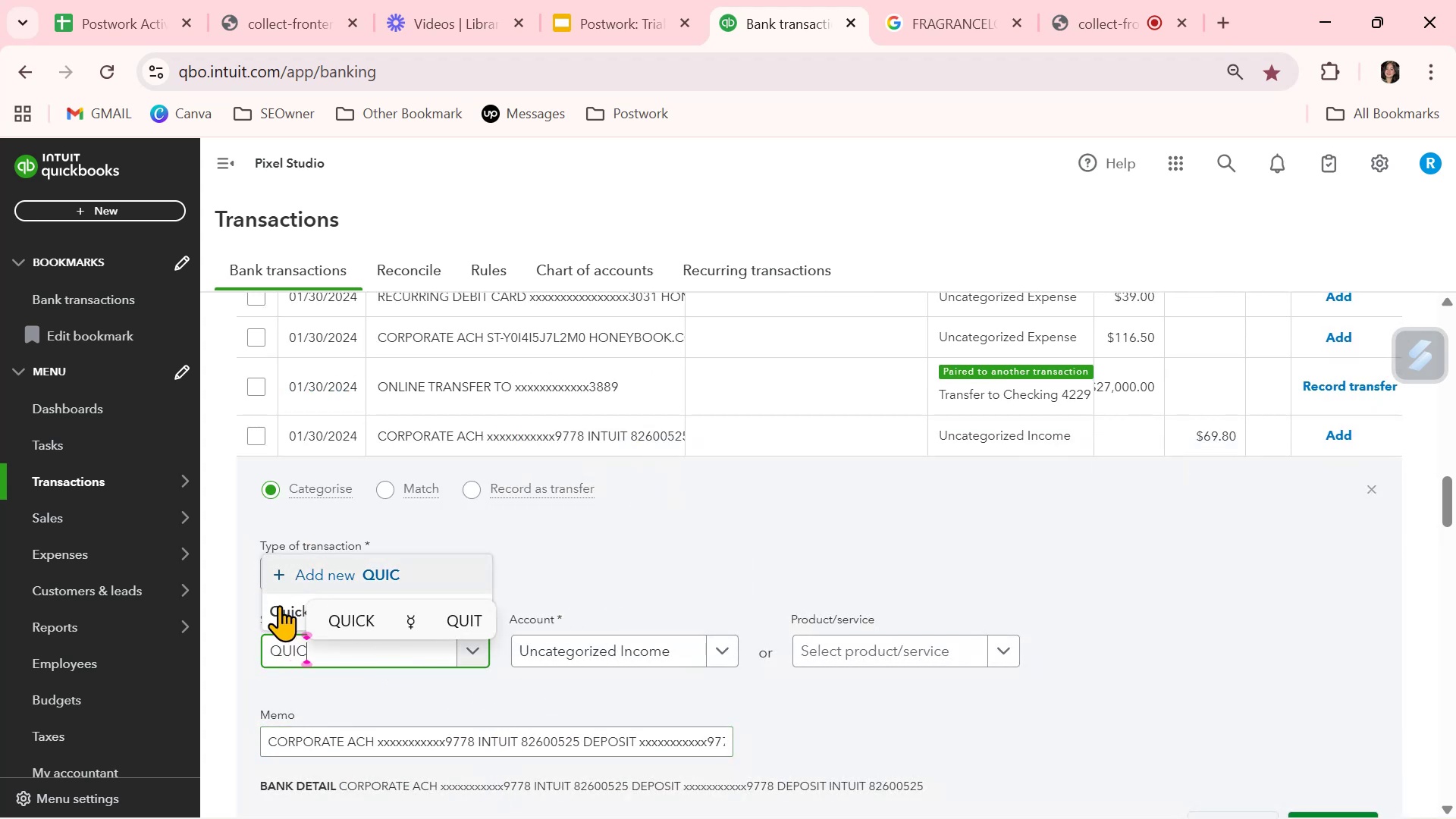 
left_click([282, 615])
 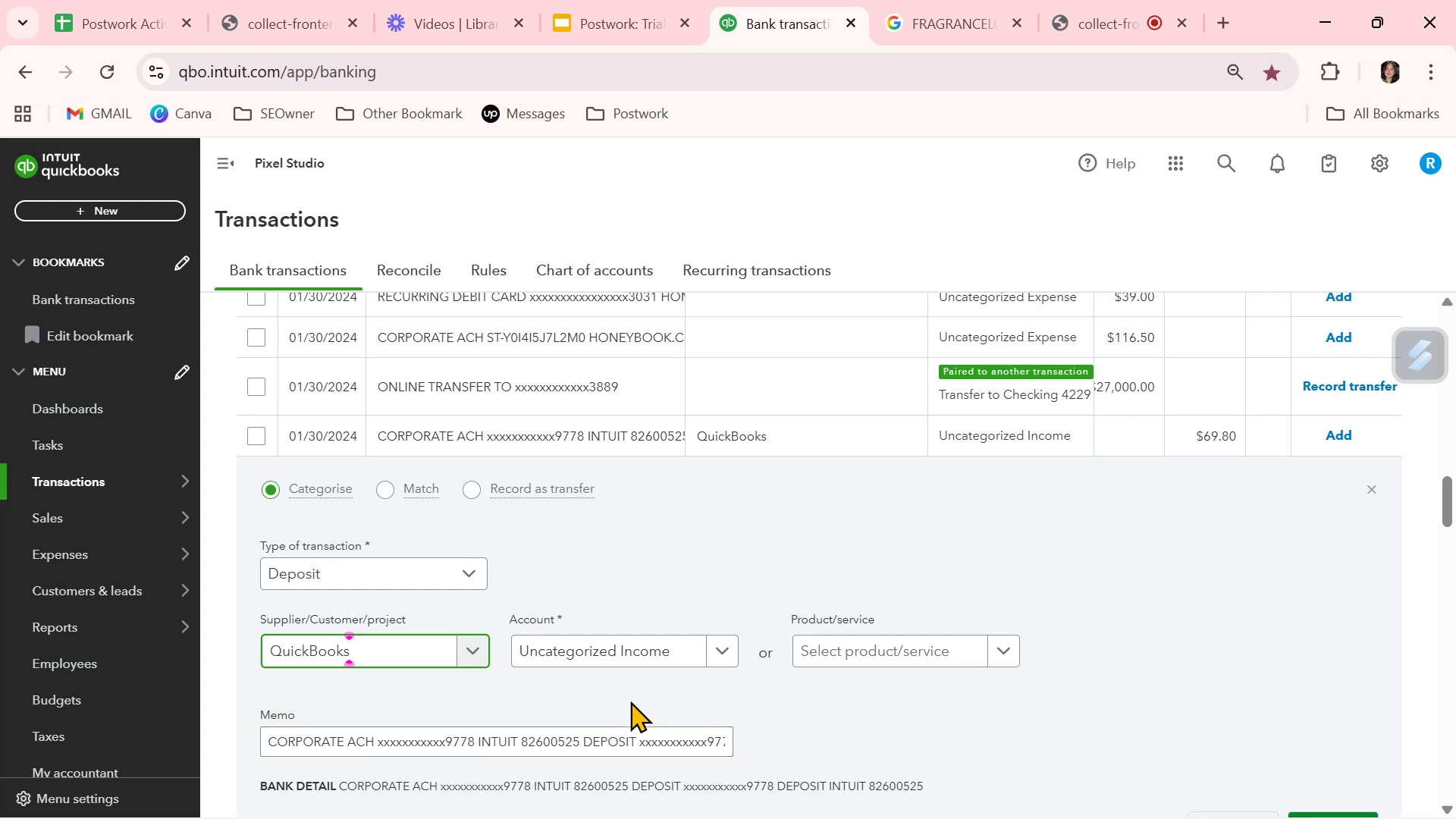 
left_click([632, 700])
 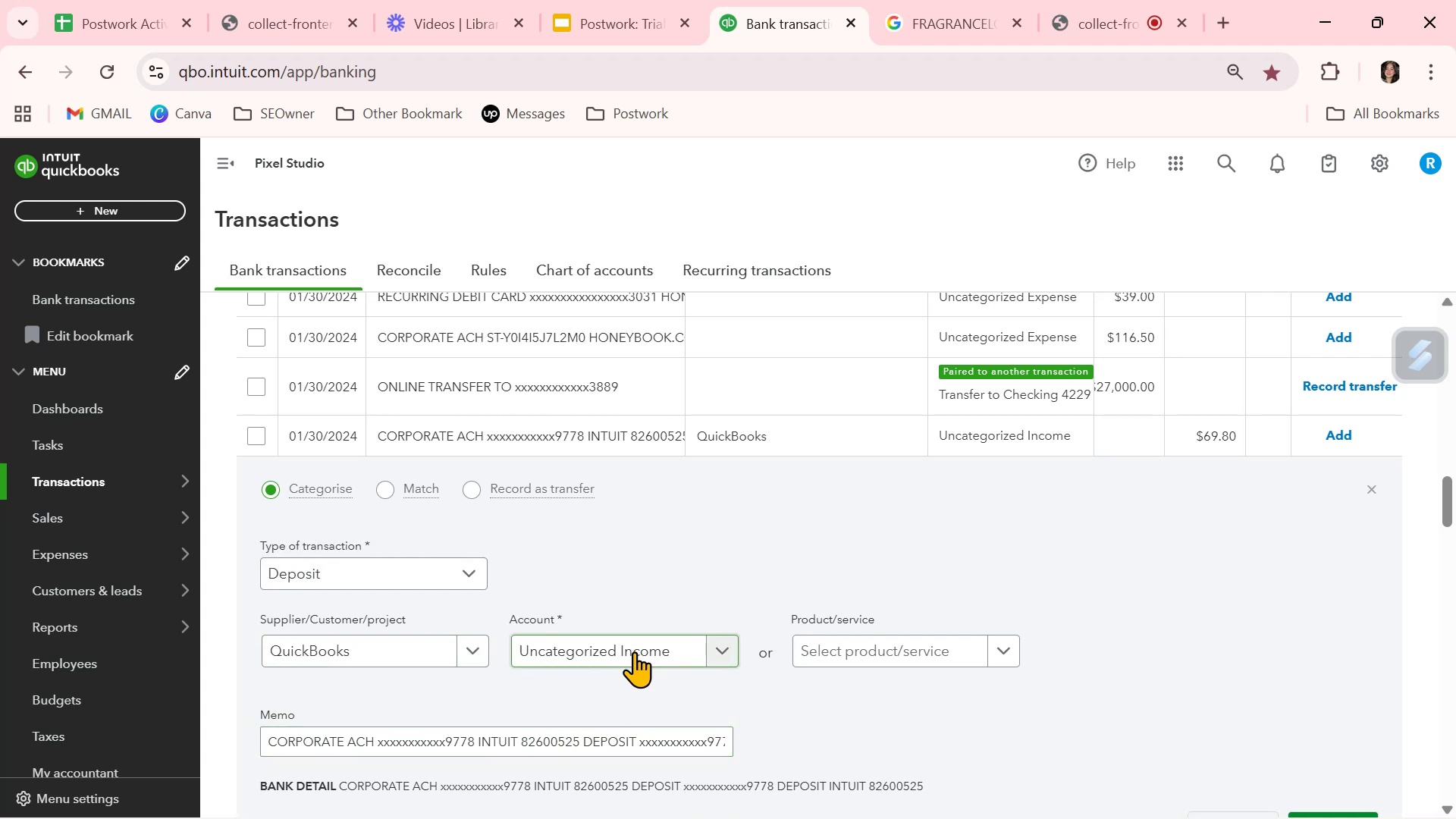 
left_click([635, 651])
 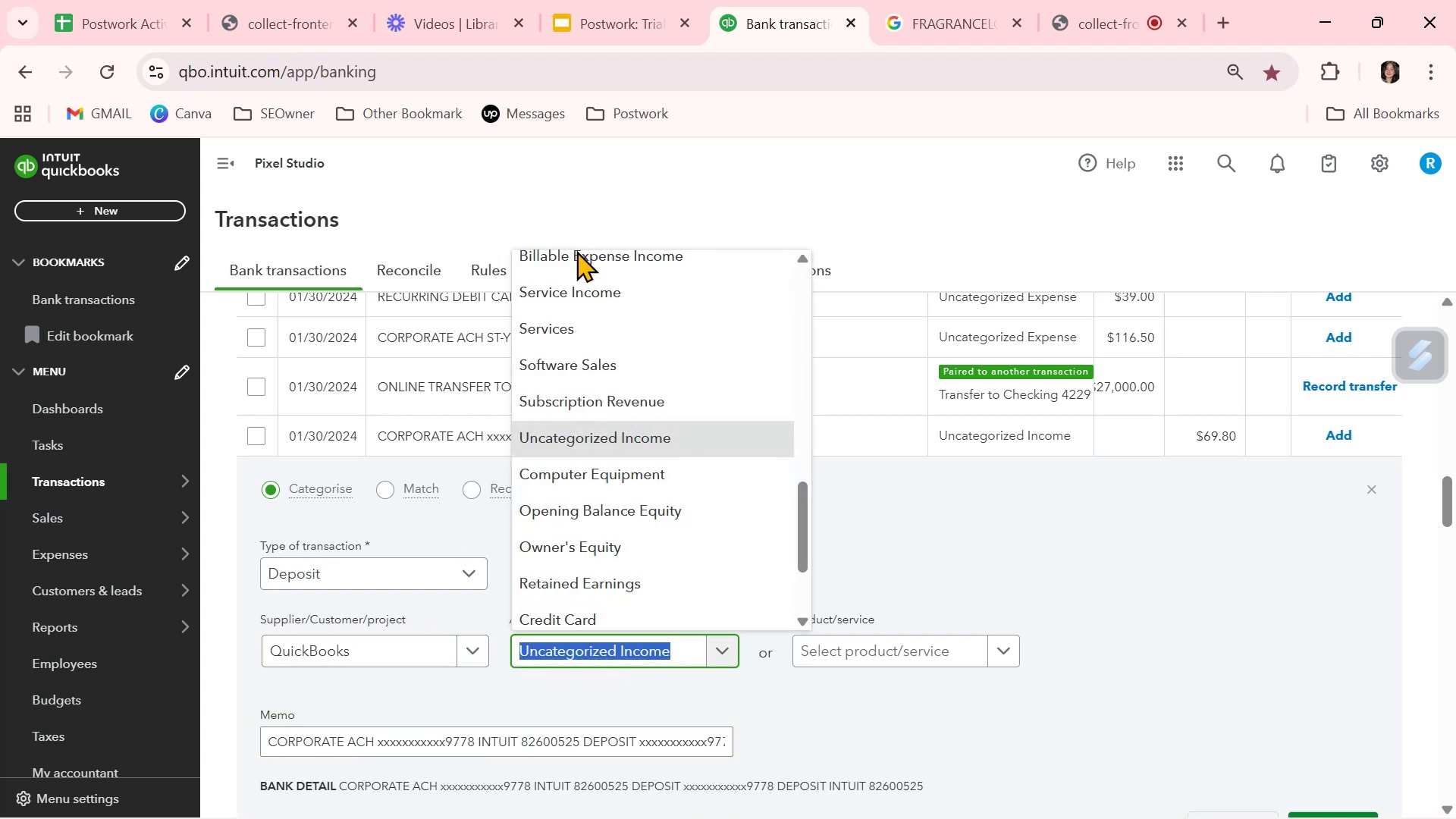 
left_click([583, 292])
 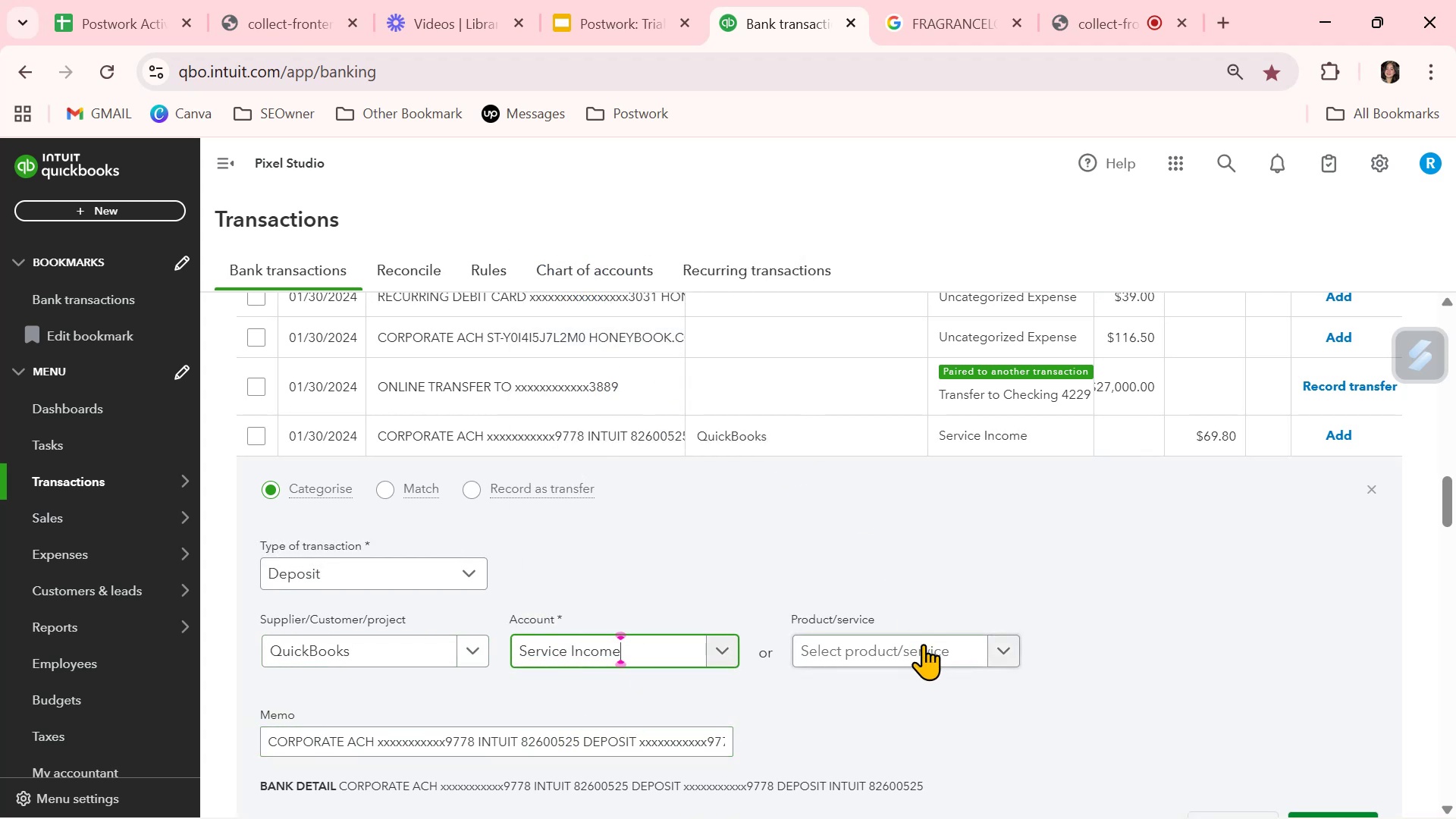 
left_click([960, 713])
 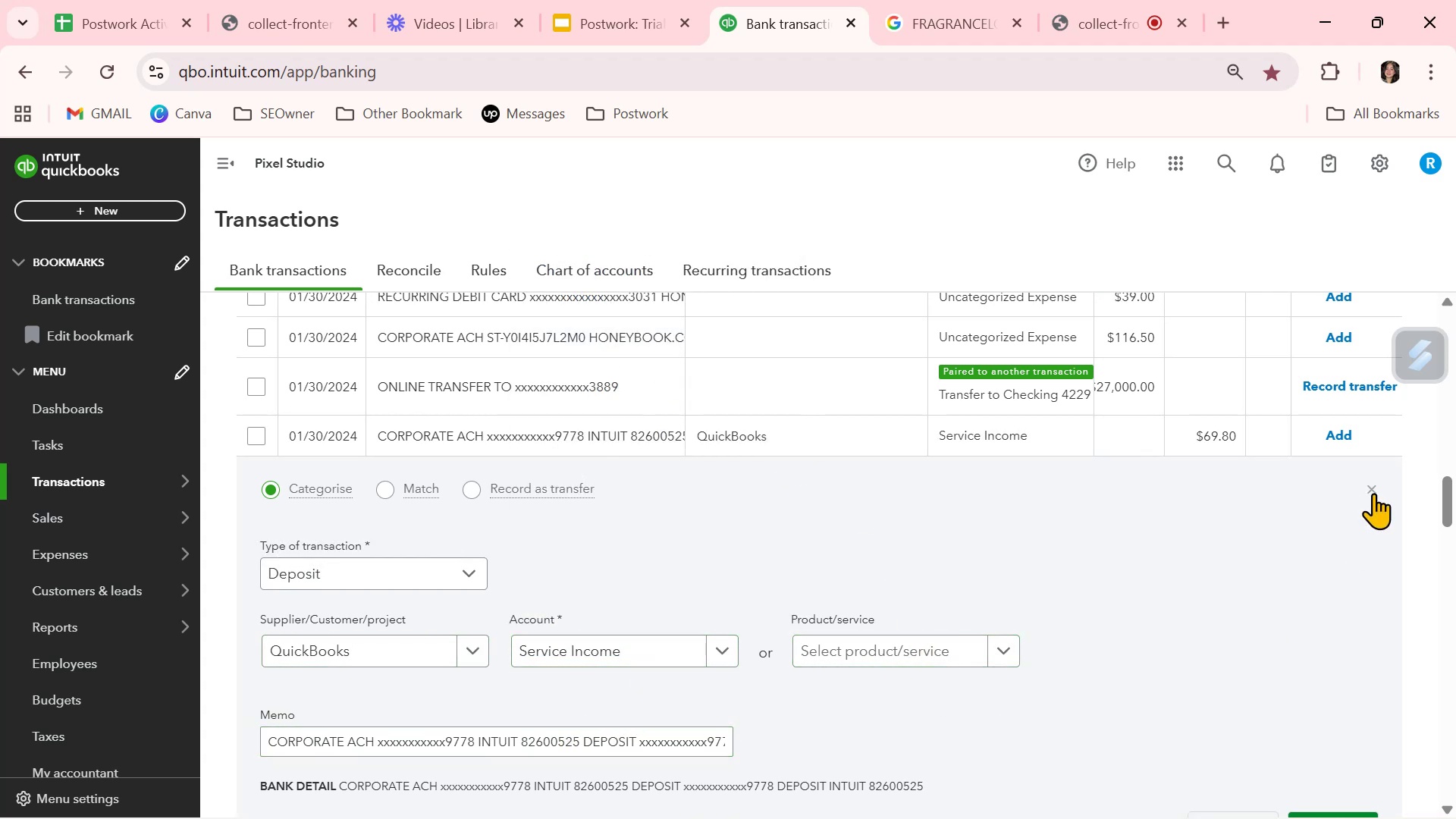 
scroll: coordinate [1059, 660], scroll_direction: down, amount: 2.0
 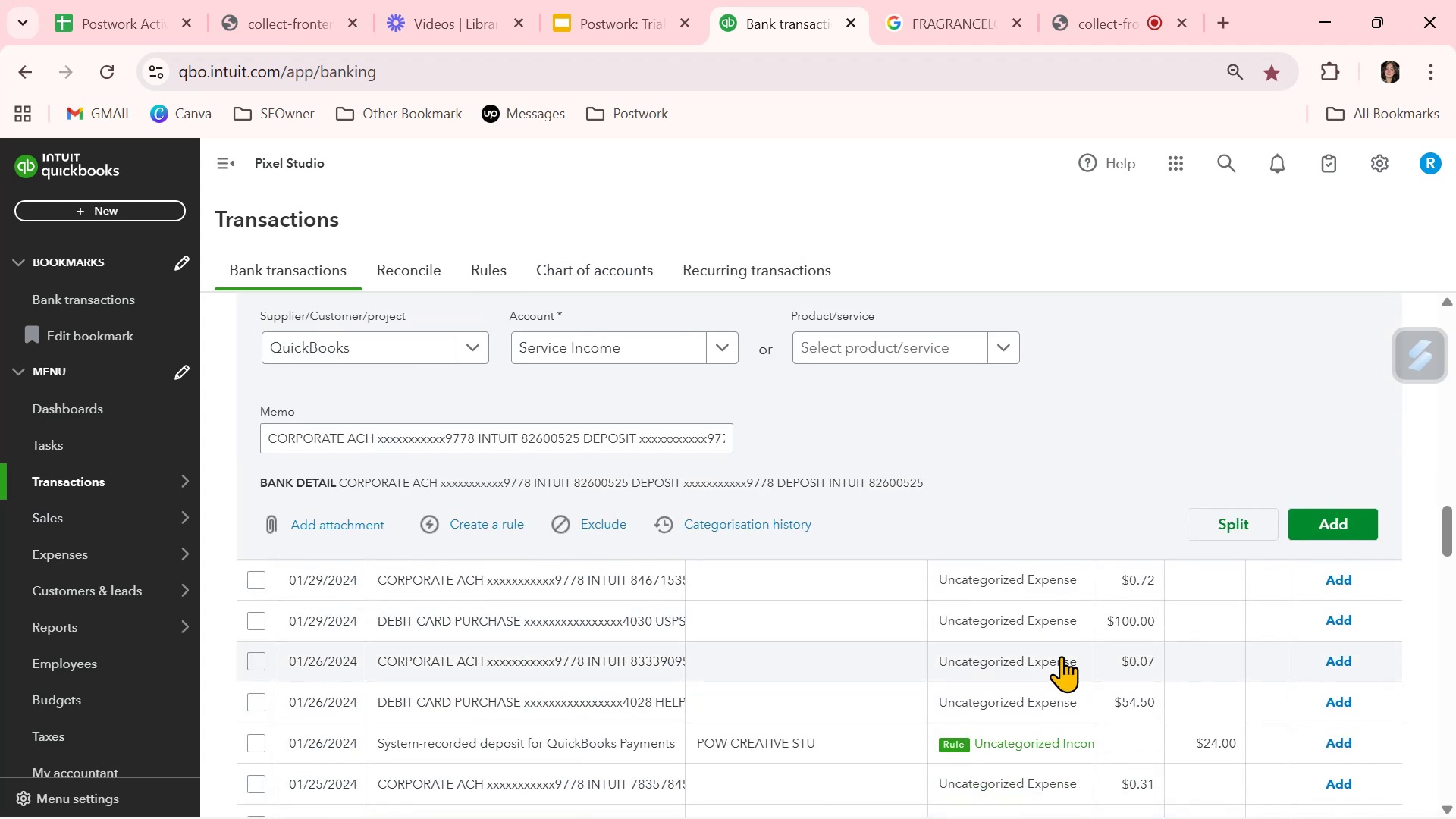 
scroll: coordinate [1295, 452], scroll_direction: up, amount: 1.0
 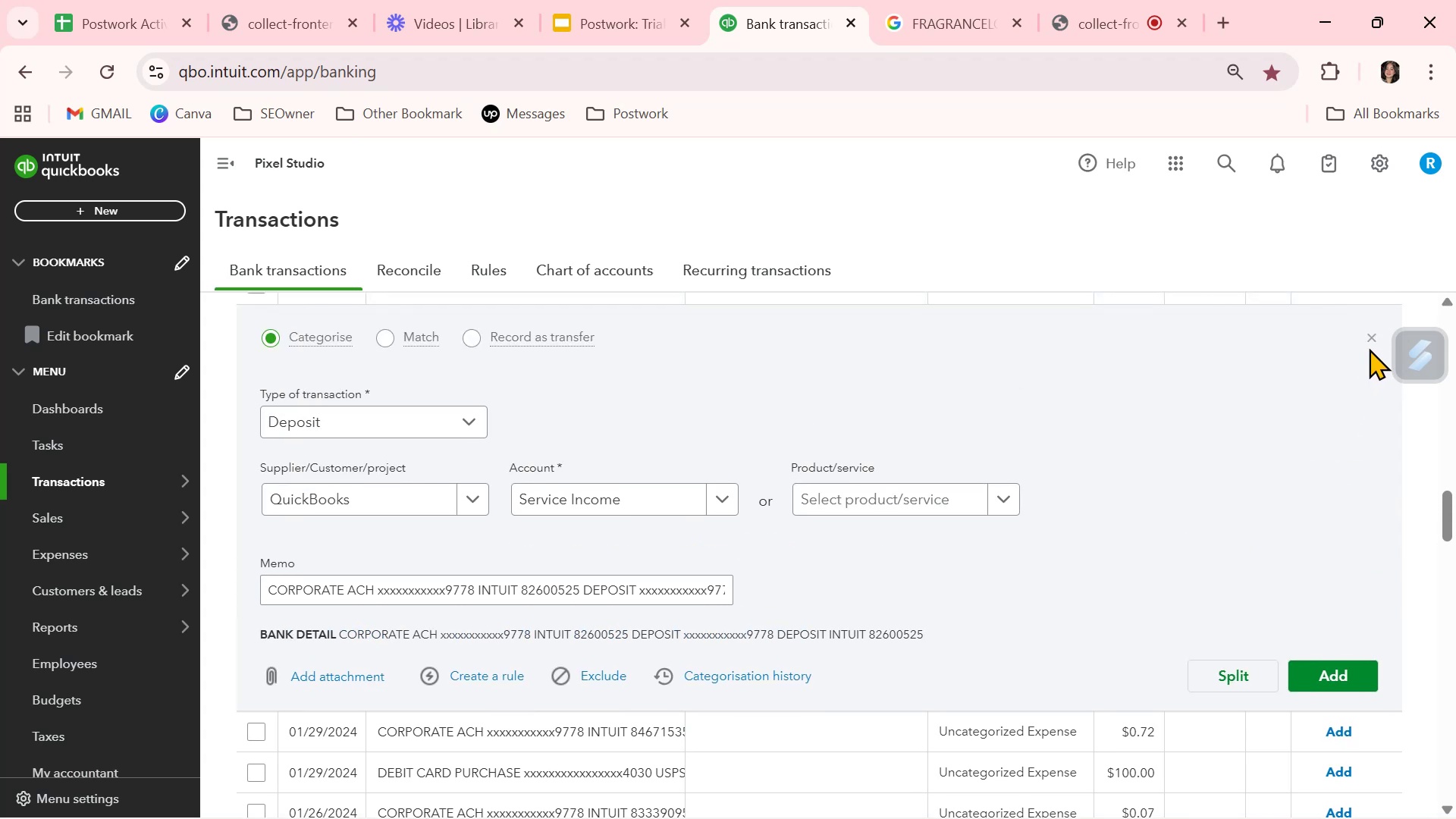 
left_click([1369, 340])
 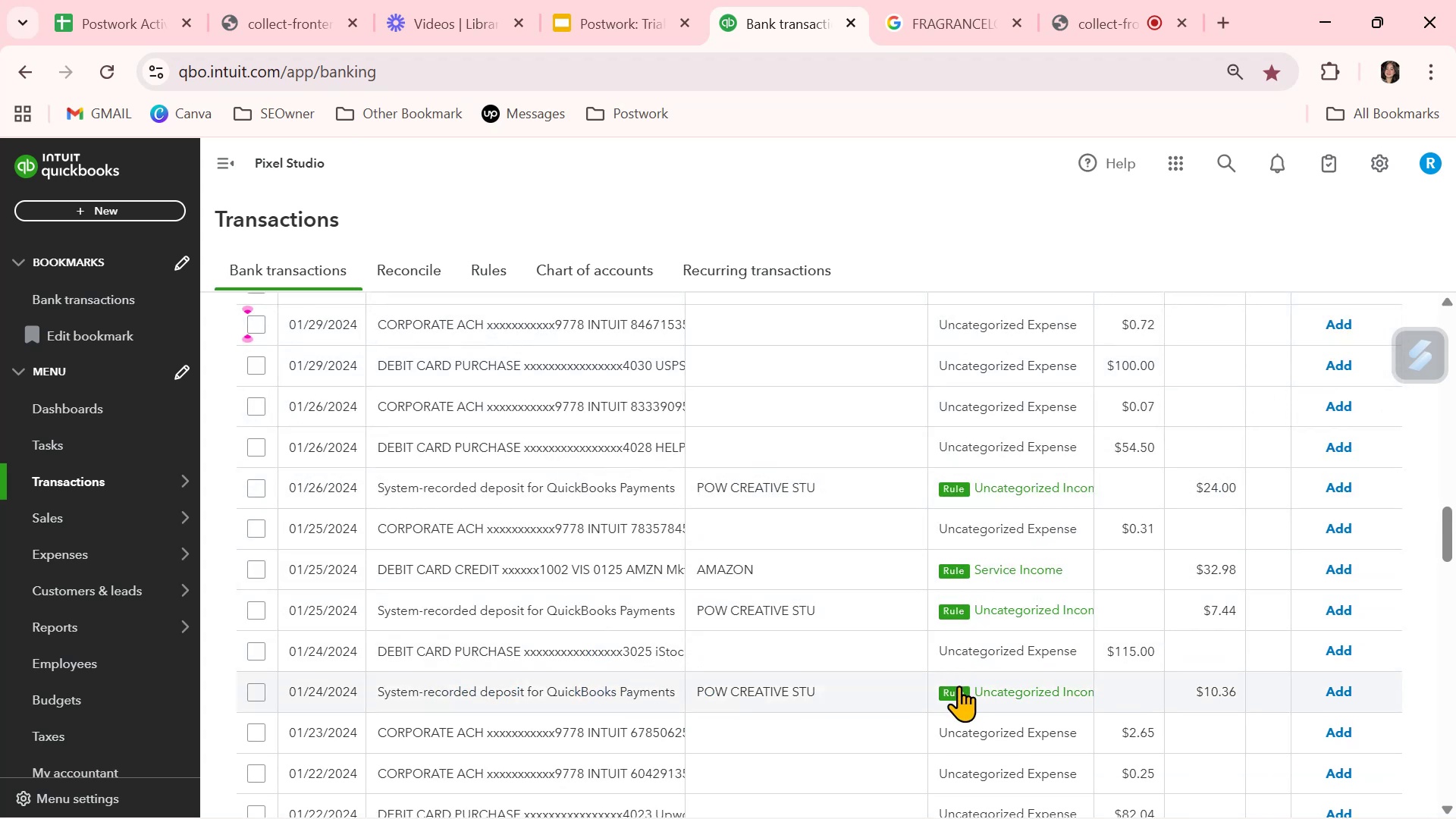 
scroll: coordinate [949, 673], scroll_direction: down, amount: 5.0
 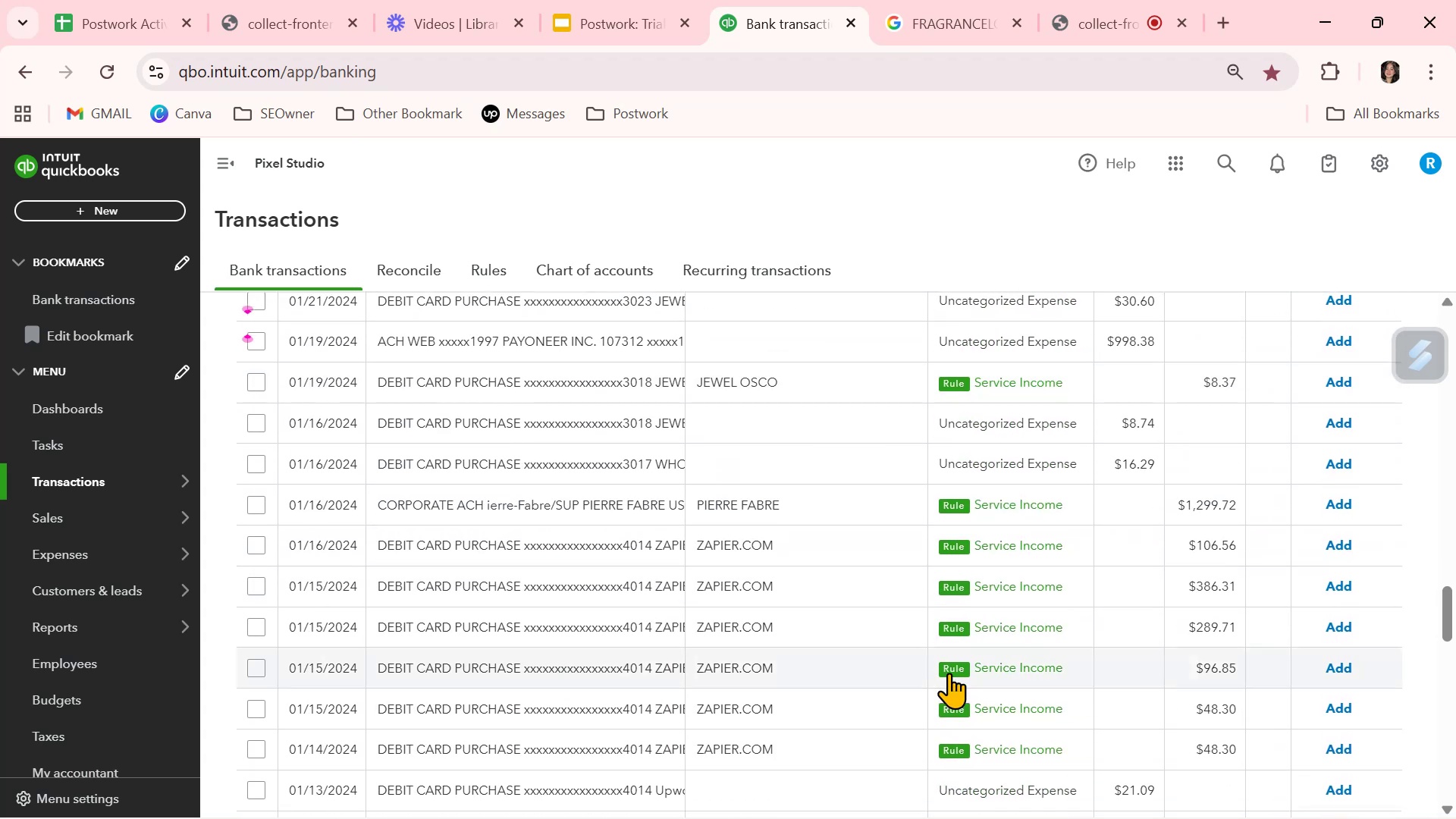 
scroll: coordinate [949, 673], scroll_direction: up, amount: 5.0
 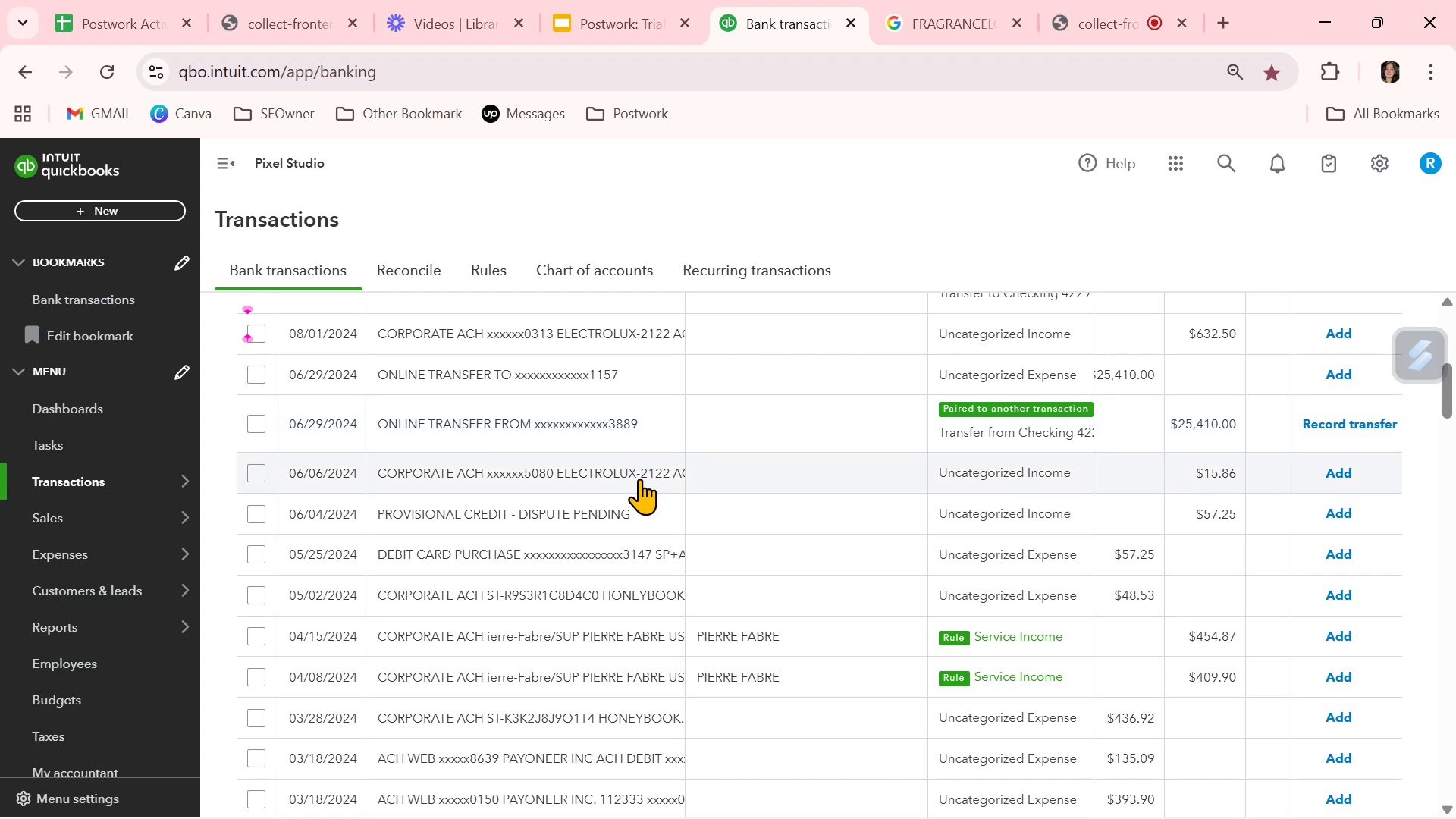 
wait(18.15)
 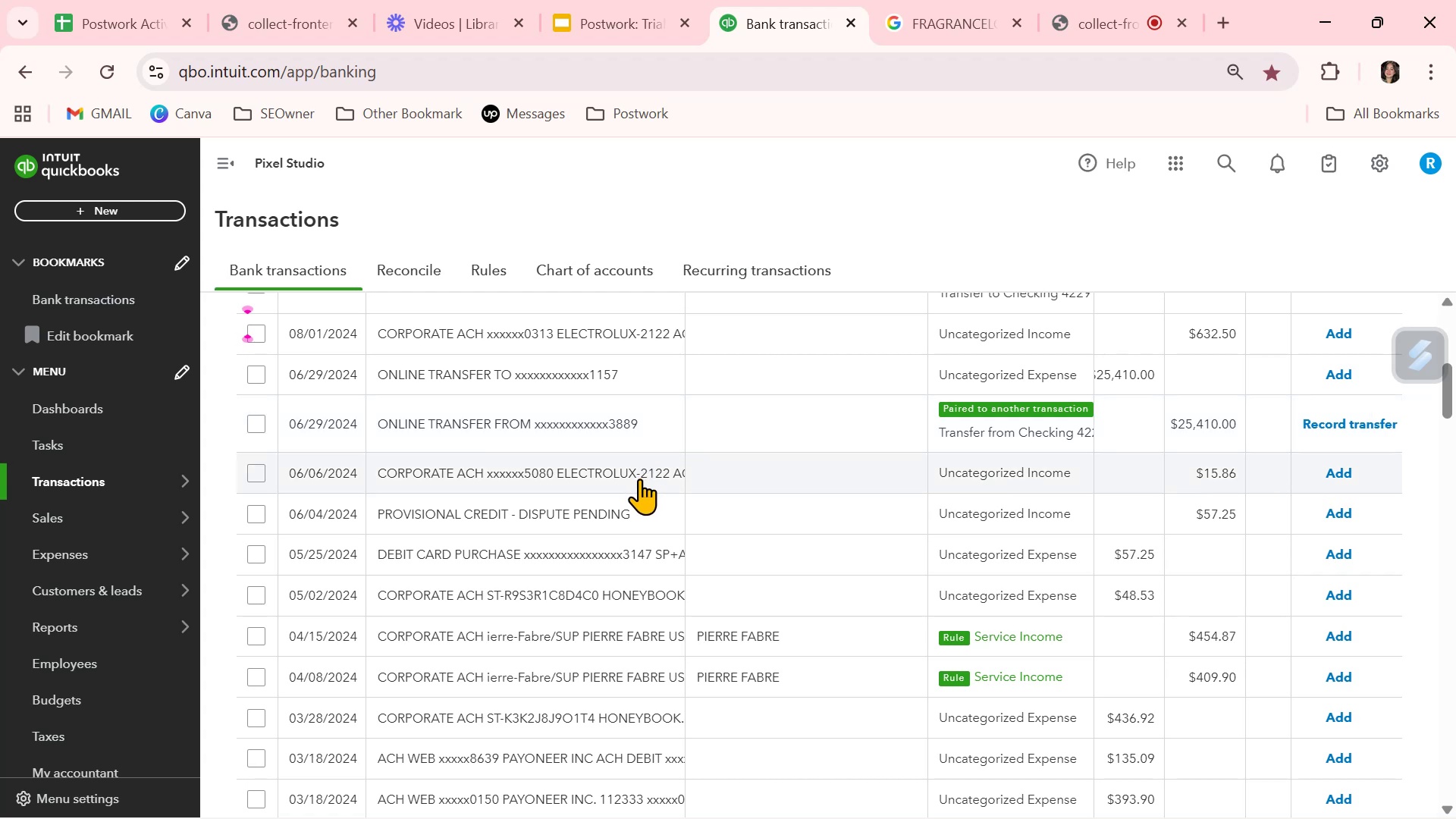 
scroll: coordinate [592, 533], scroll_direction: down, amount: 2.0
 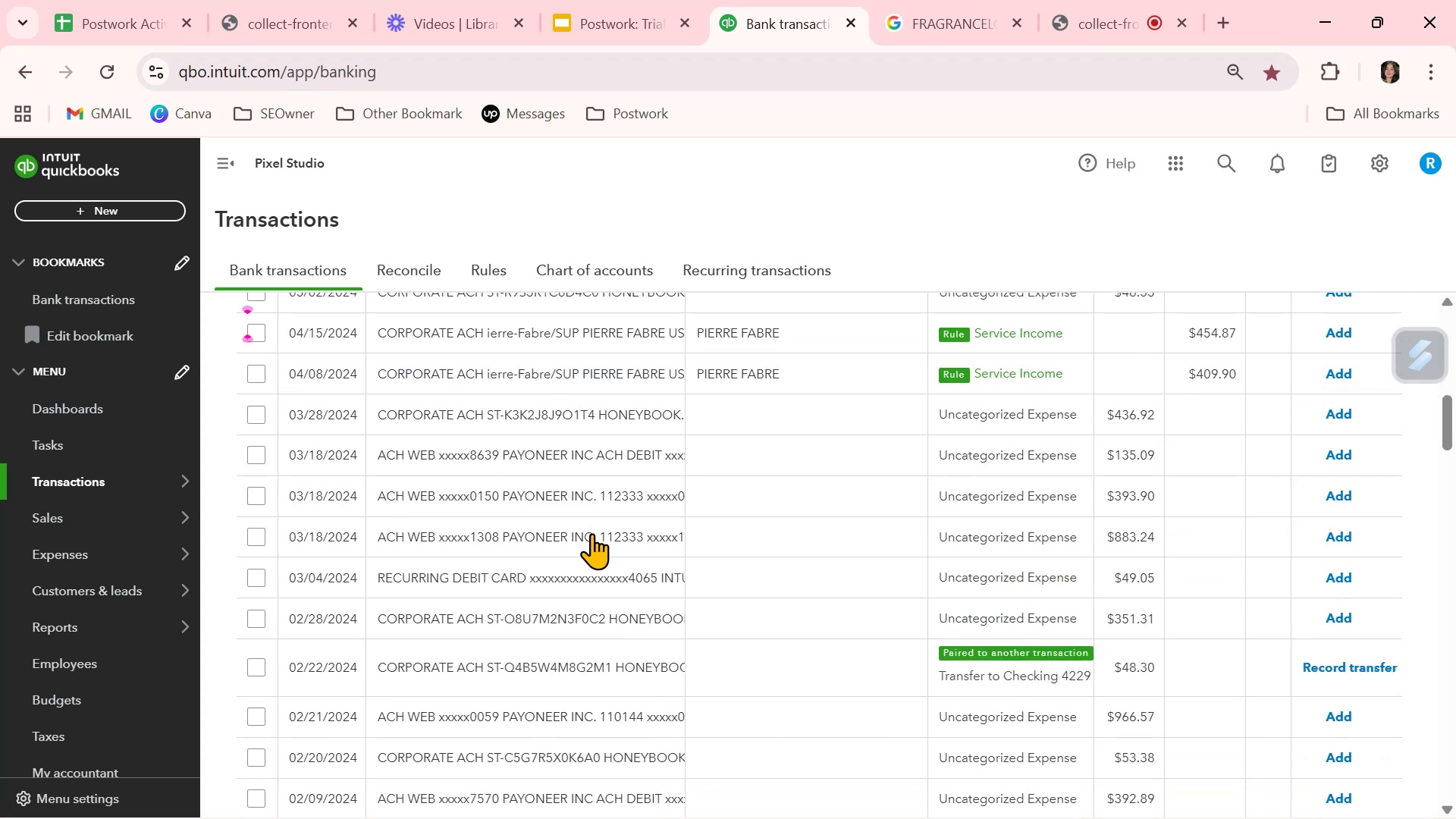 
scroll: coordinate [592, 533], scroll_direction: up, amount: 2.0
 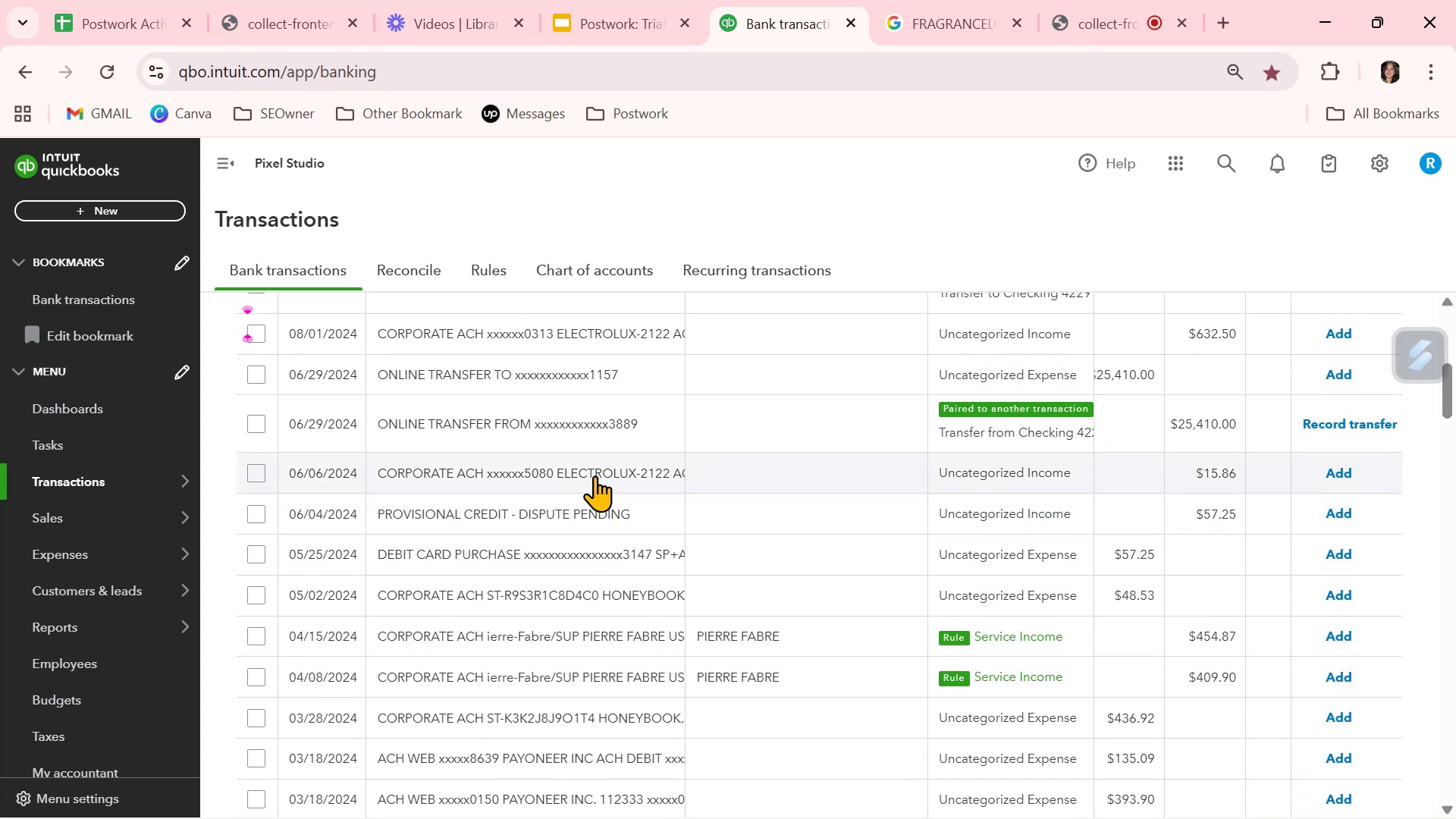 
left_click([598, 468])
 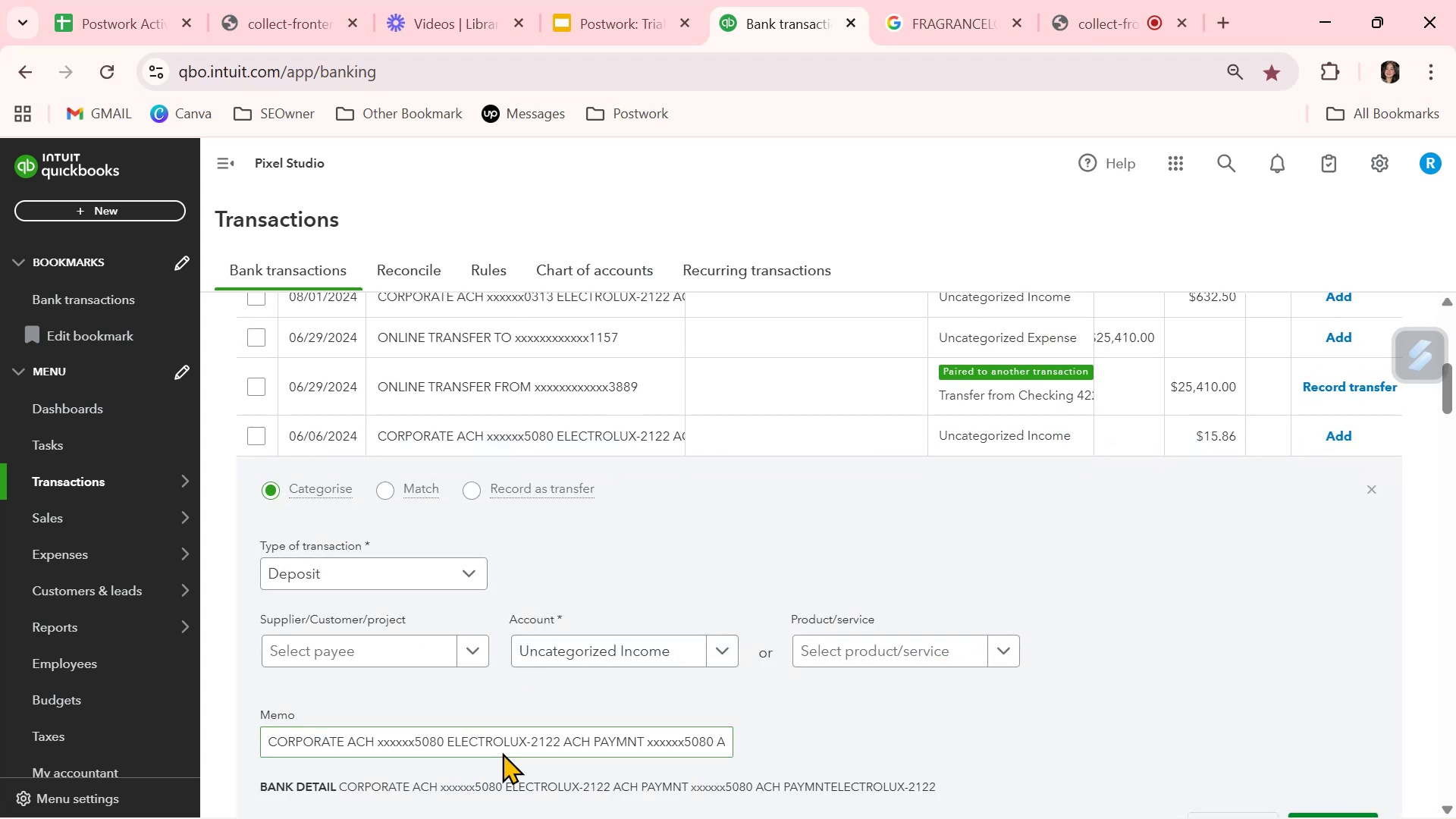 
double_click([486, 742])
 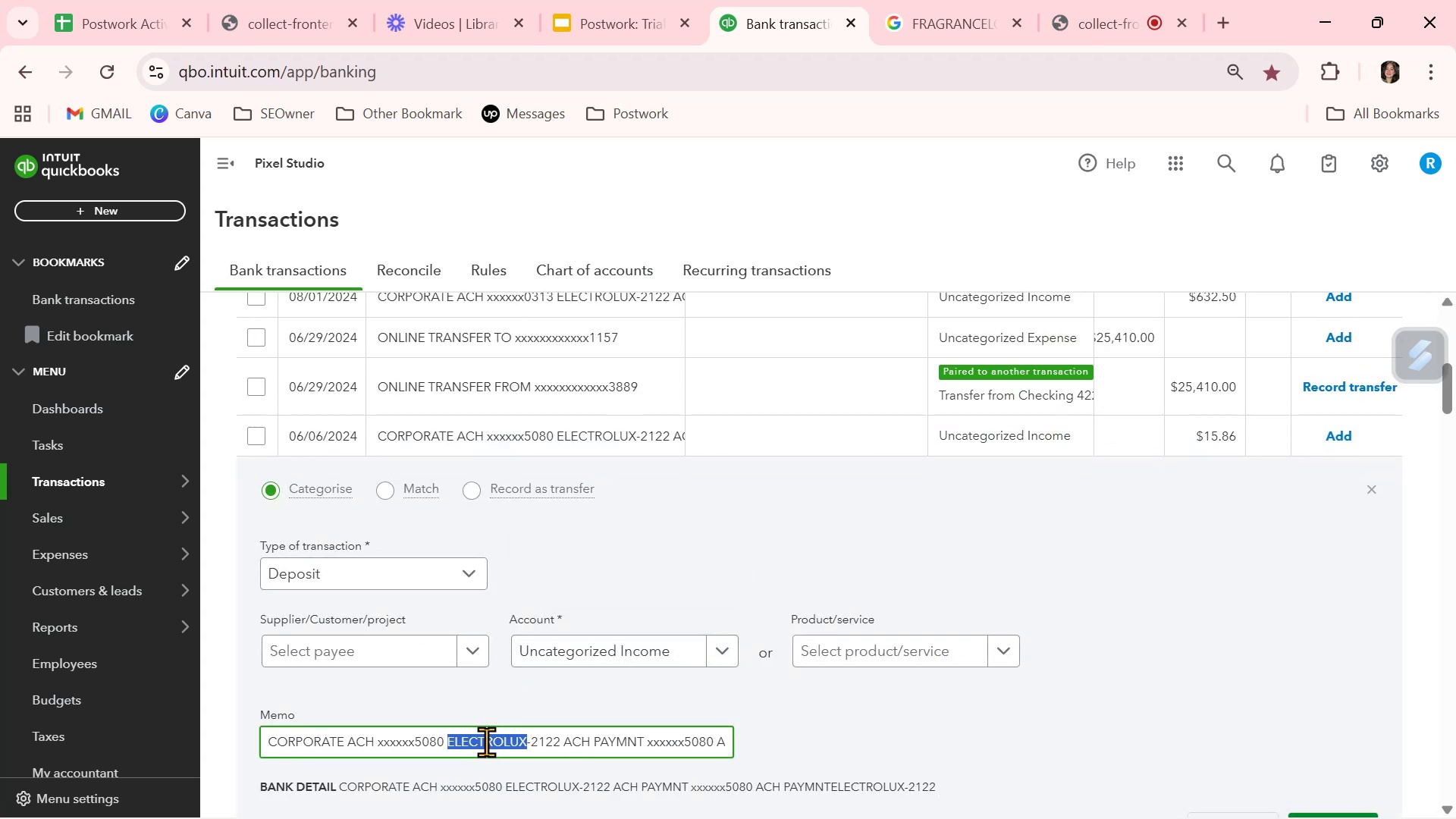 
key(Control+ControlLeft)
 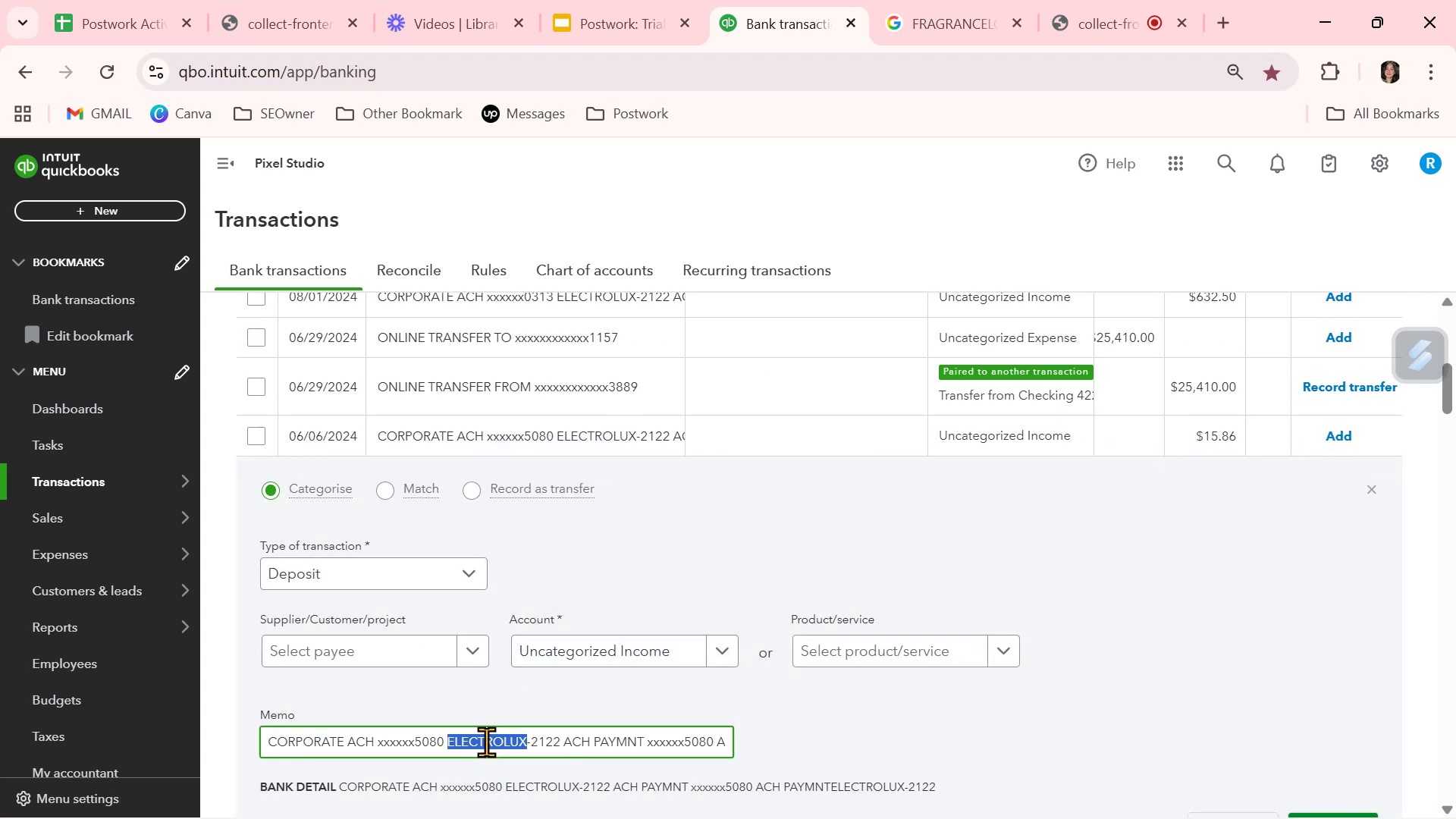 
key(Control+C)
 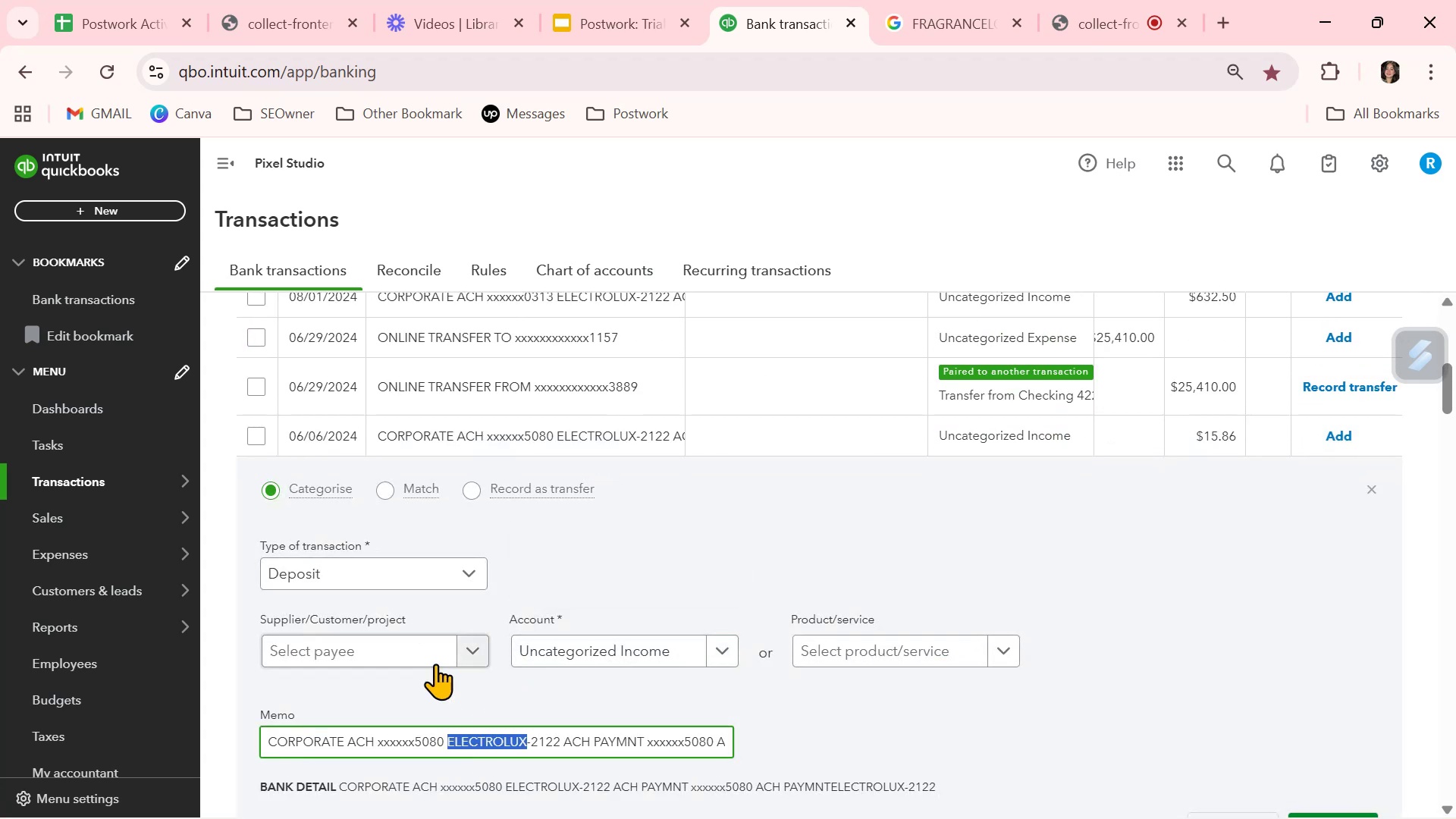 
left_click([435, 662])
 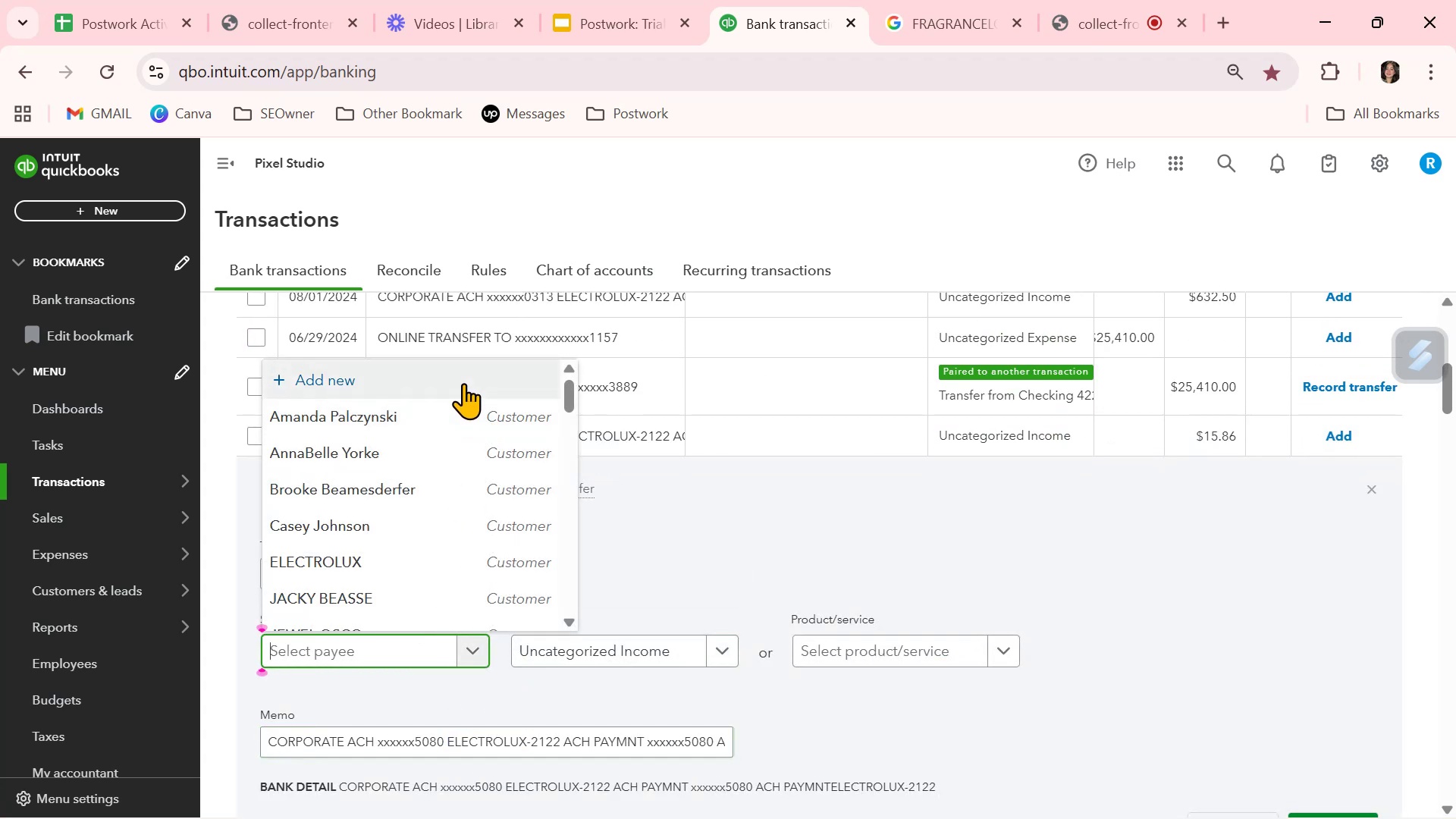 
left_click([463, 383])
 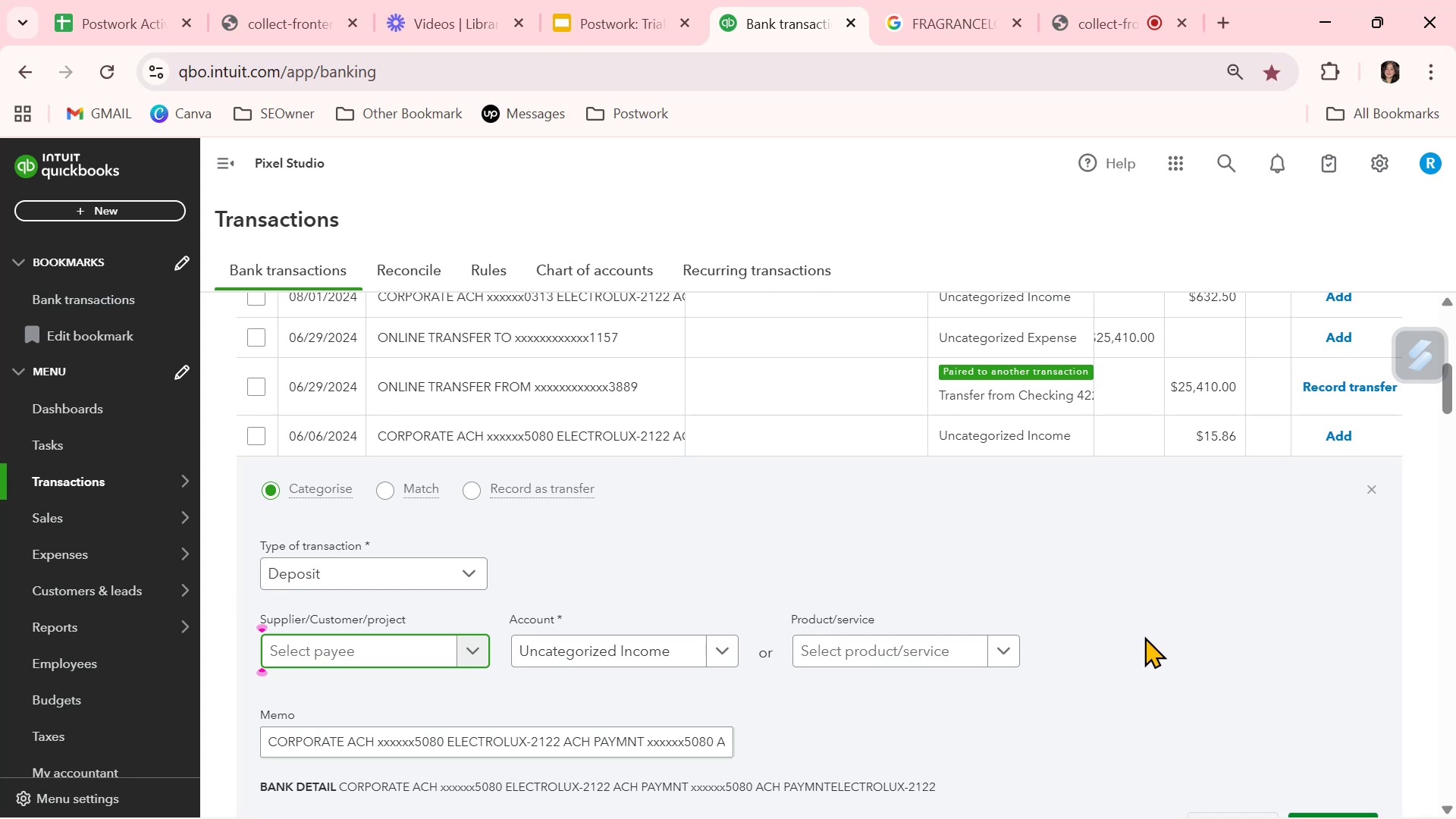 
key(Control+ControlLeft)
 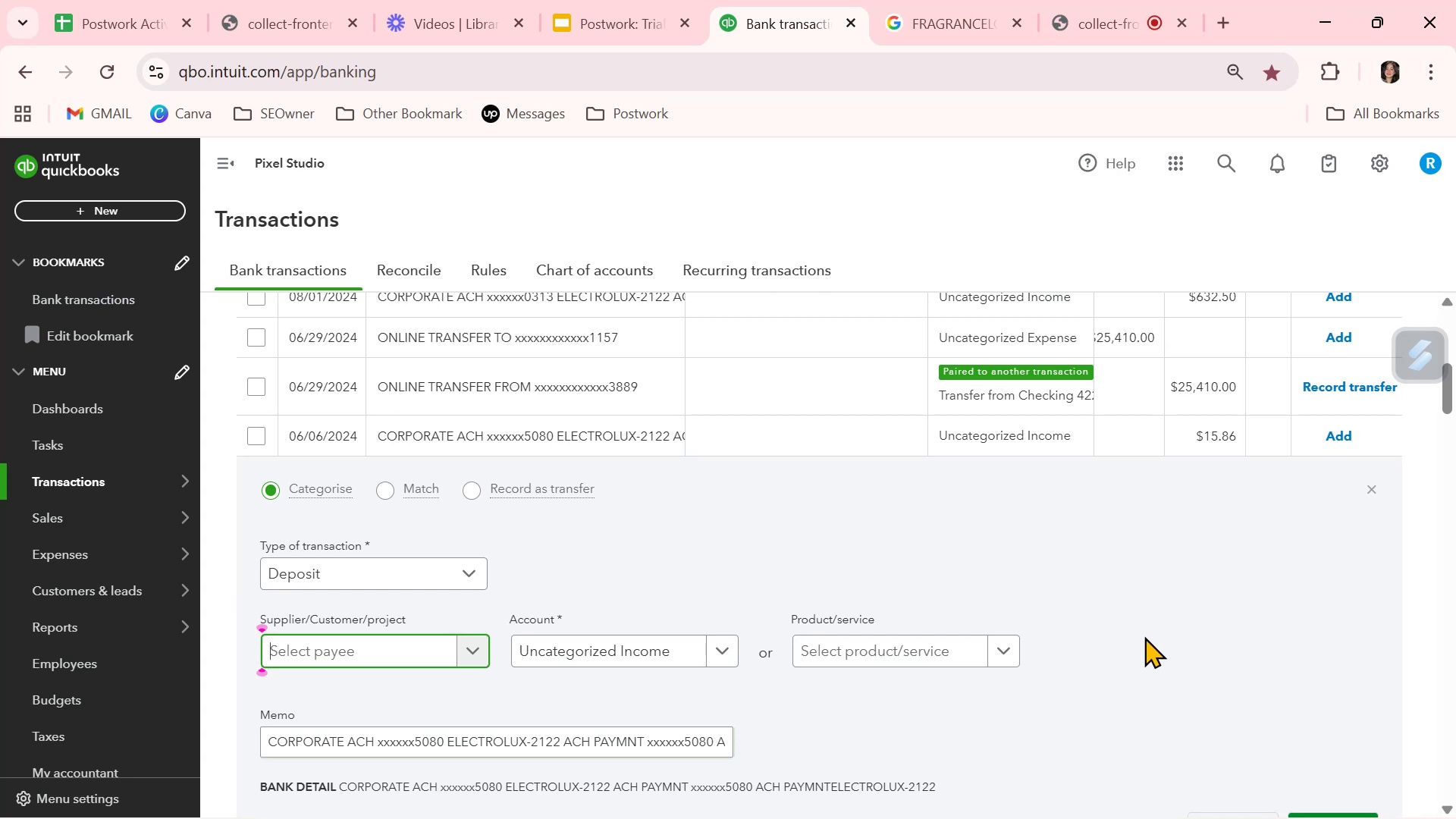 
key(Control+V)
 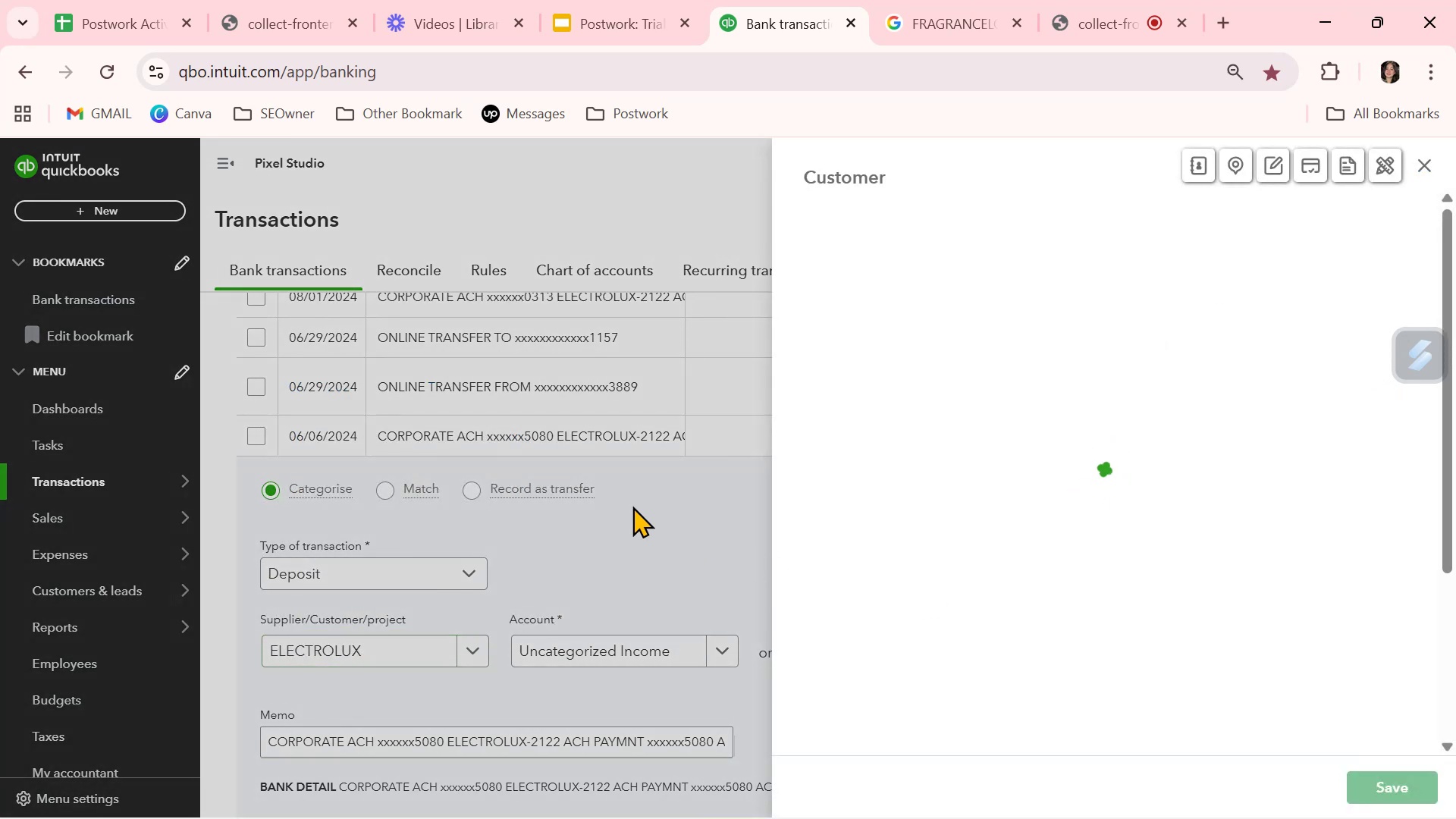 
left_click([612, 538])
 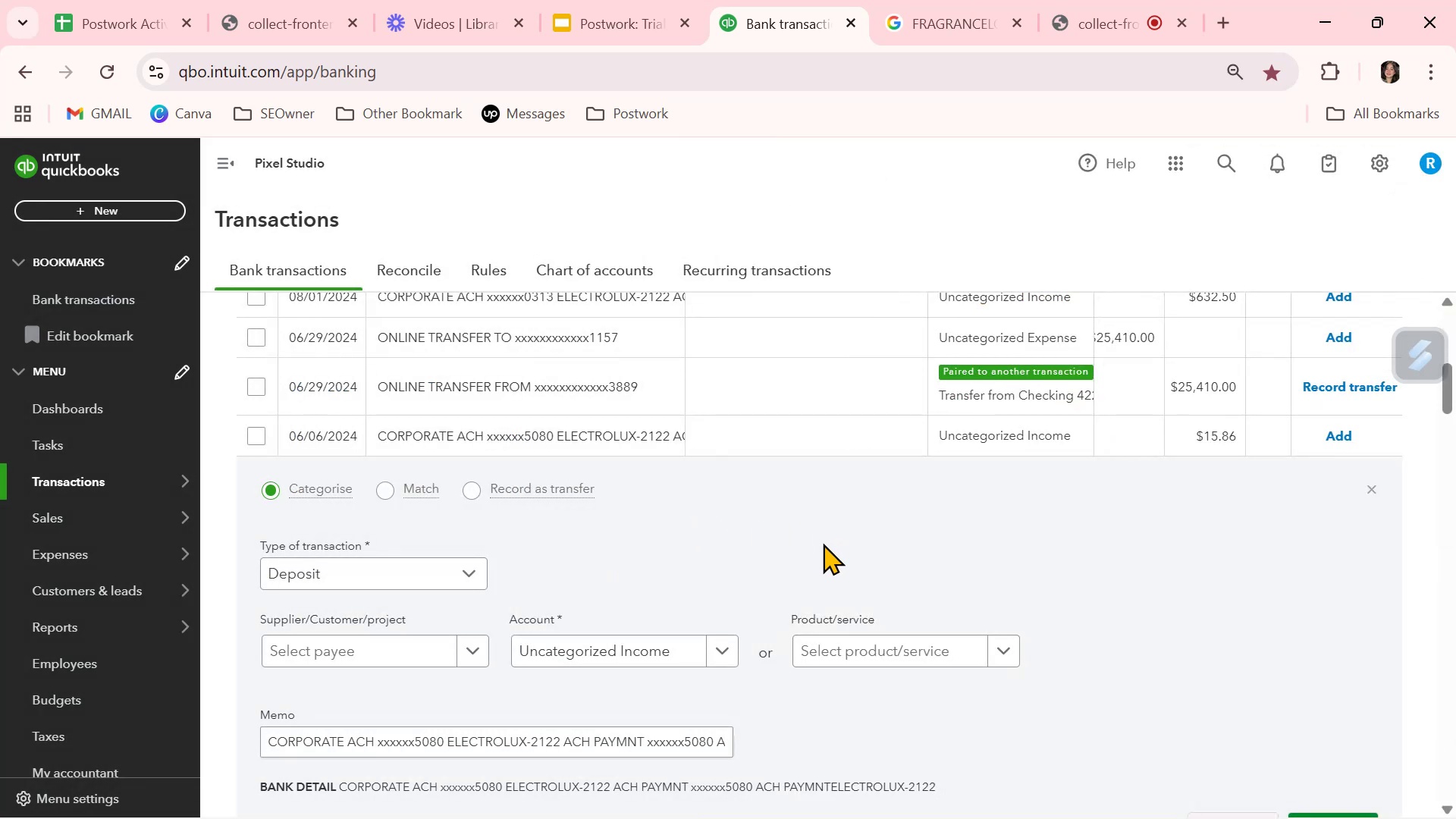 
scroll: coordinate [760, 619], scroll_direction: down, amount: 1.0
 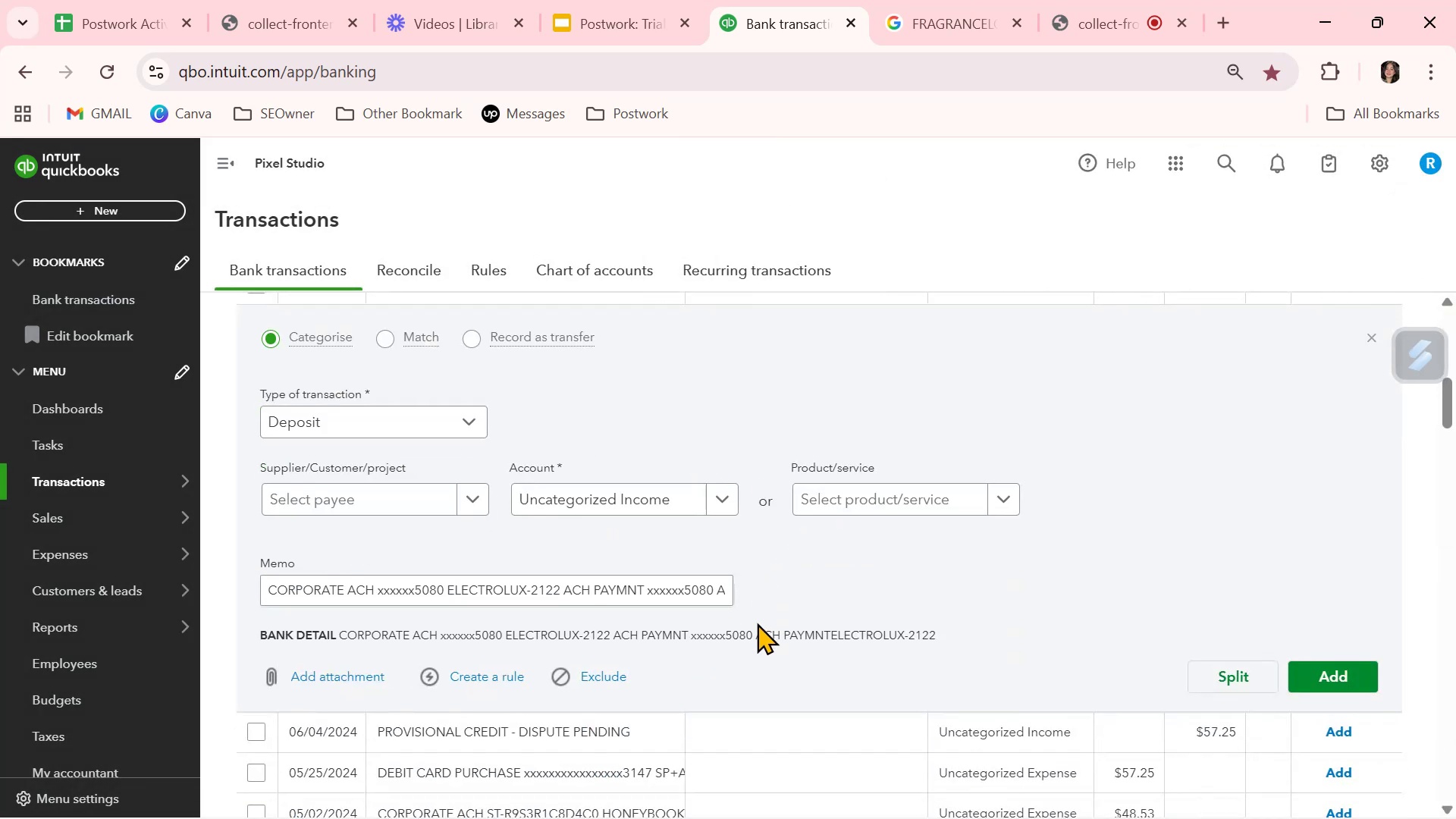 
scroll: coordinate [757, 623], scroll_direction: up, amount: 2.0
 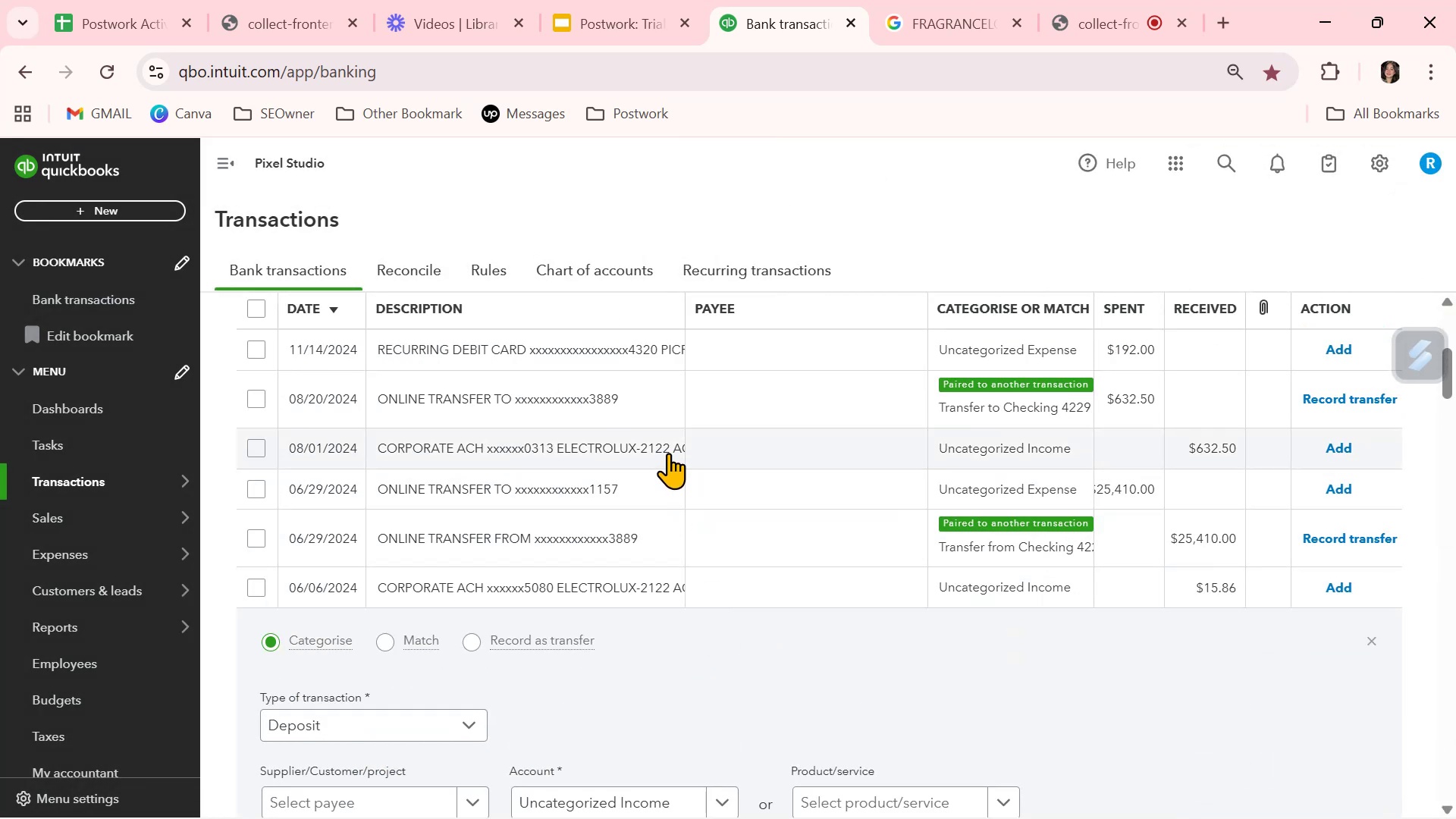 
scroll: coordinate [744, 572], scroll_direction: down, amount: 1.0
 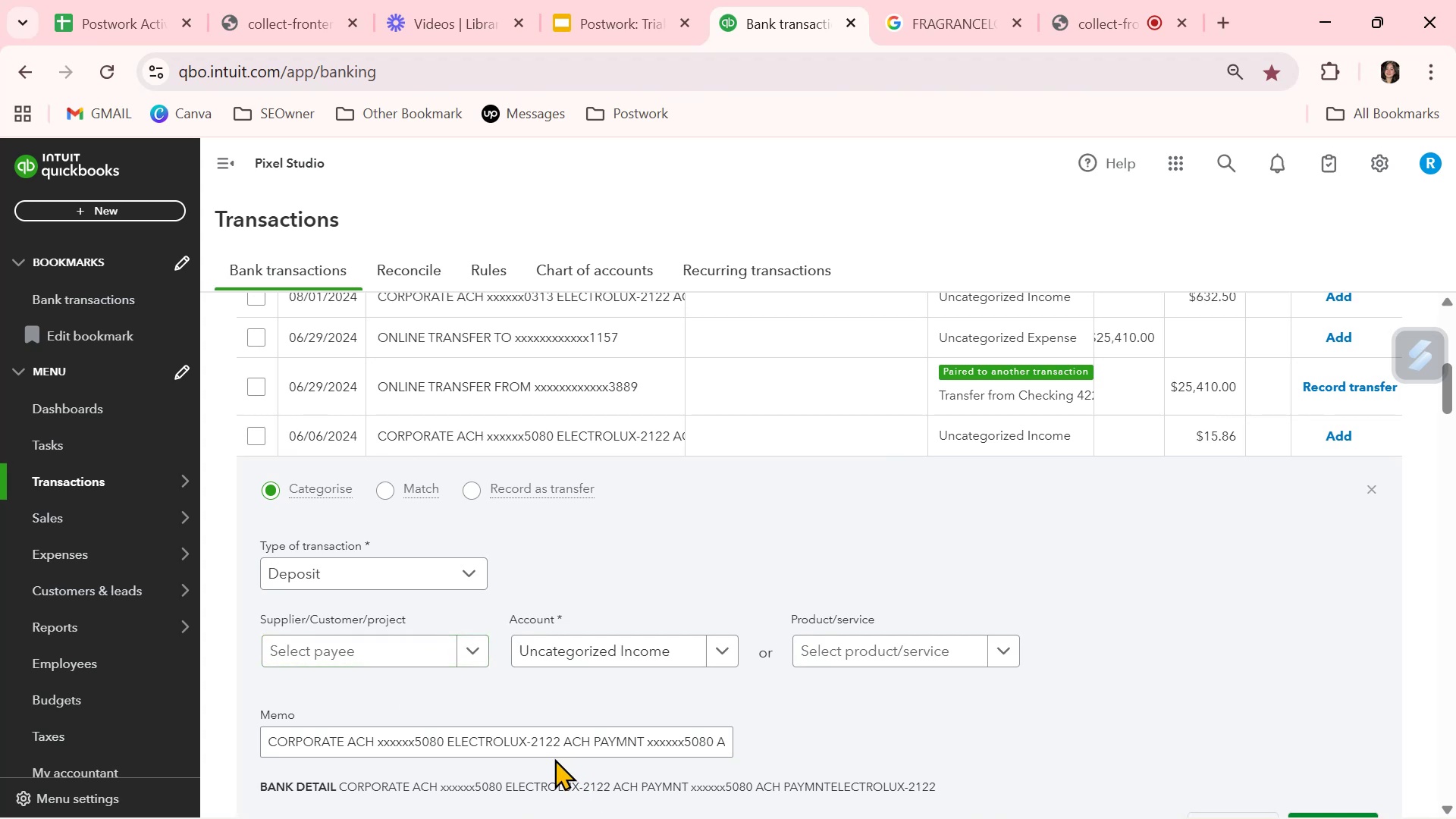 
double_click([493, 746])
 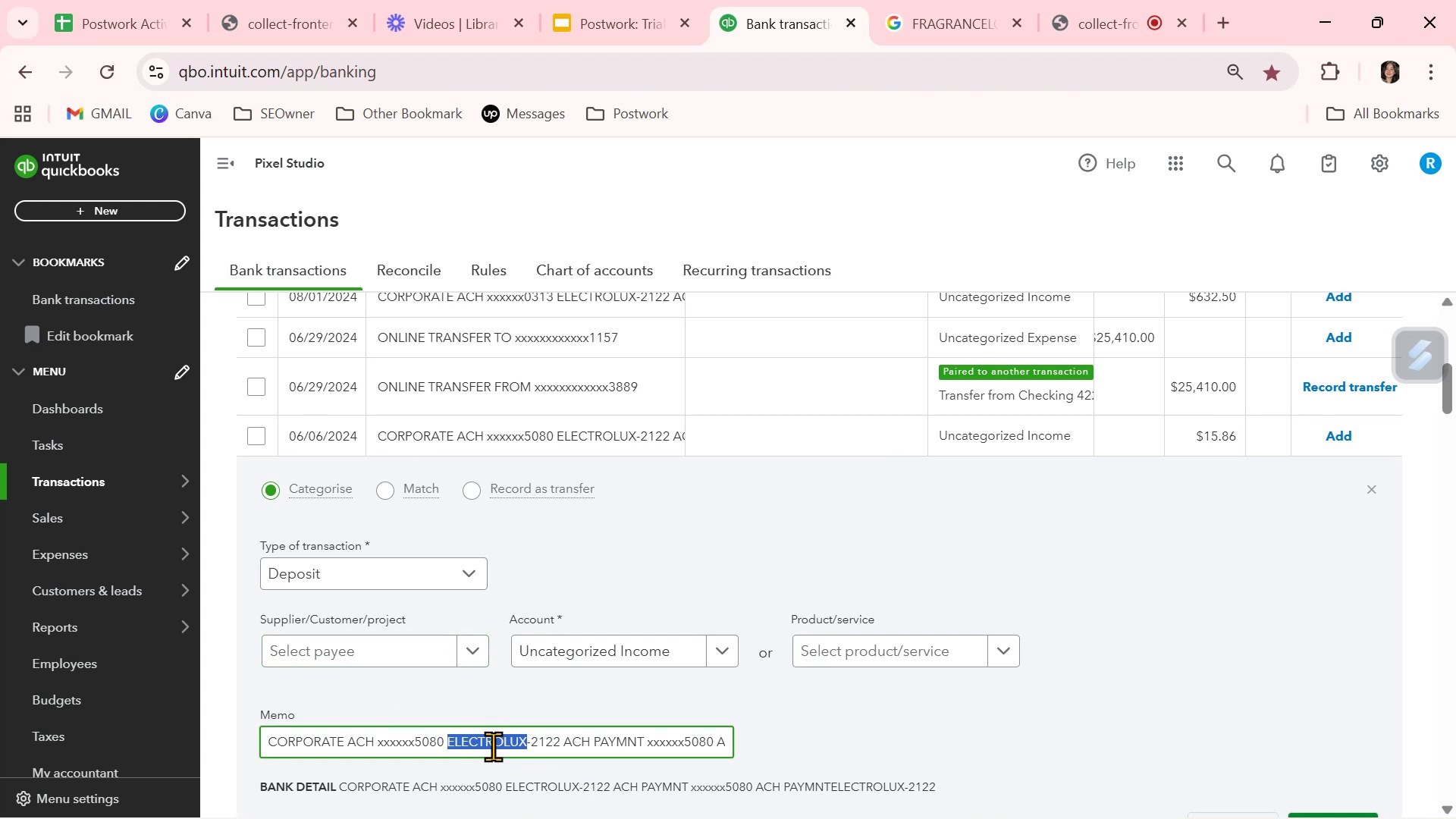 
key(Control+ControlLeft)
 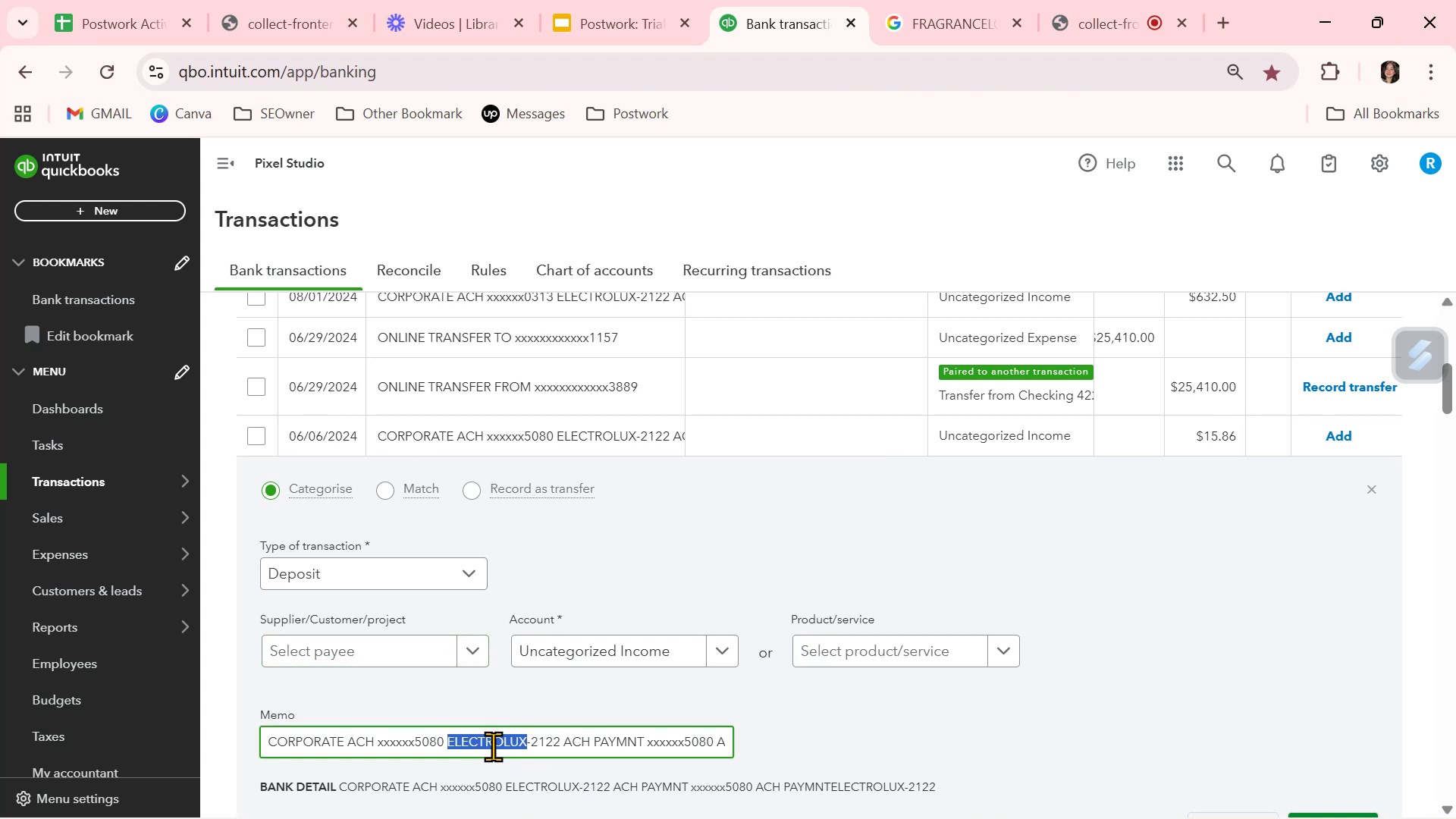 
key(Control+C)
 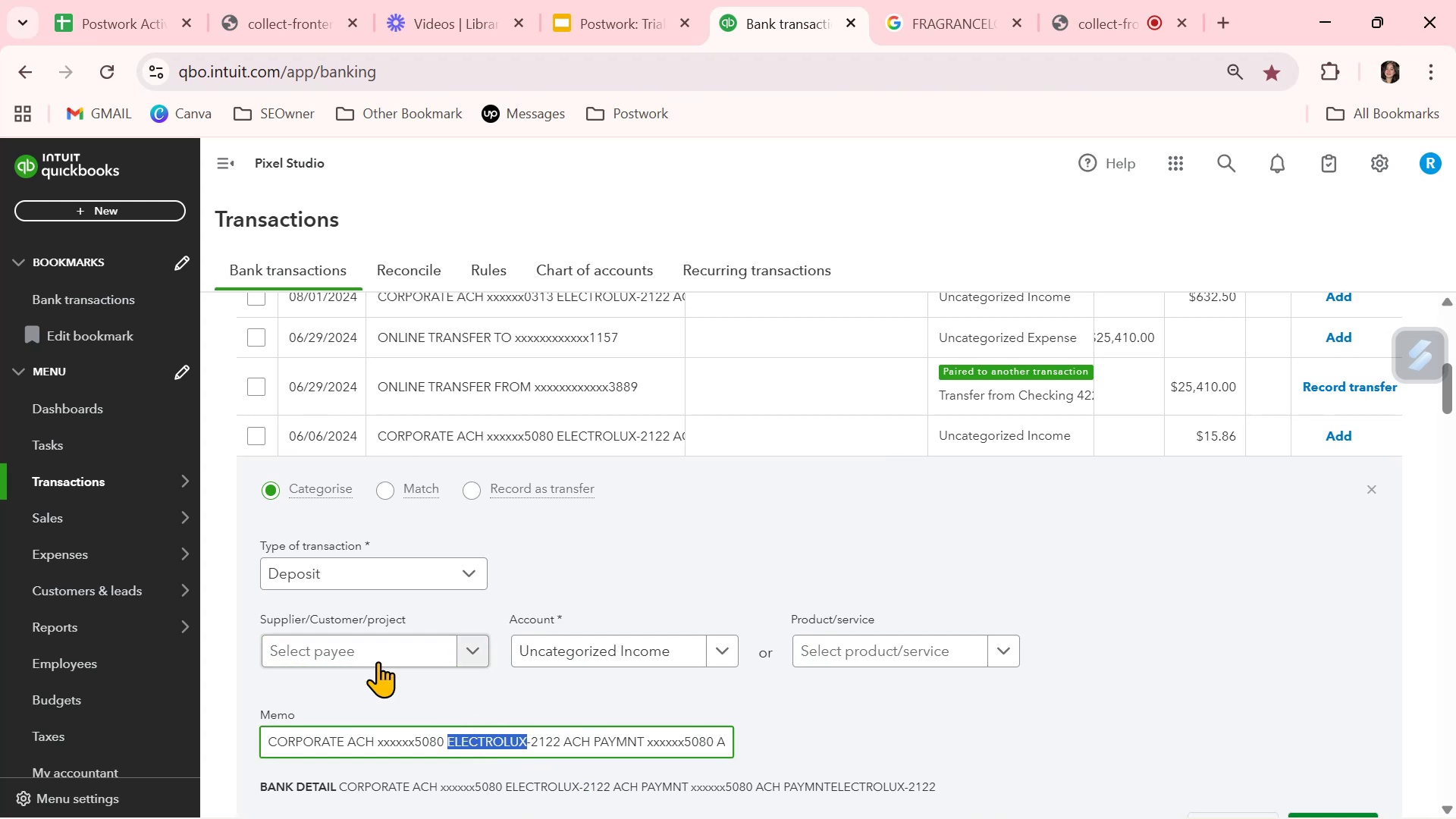 
left_click([380, 655])
 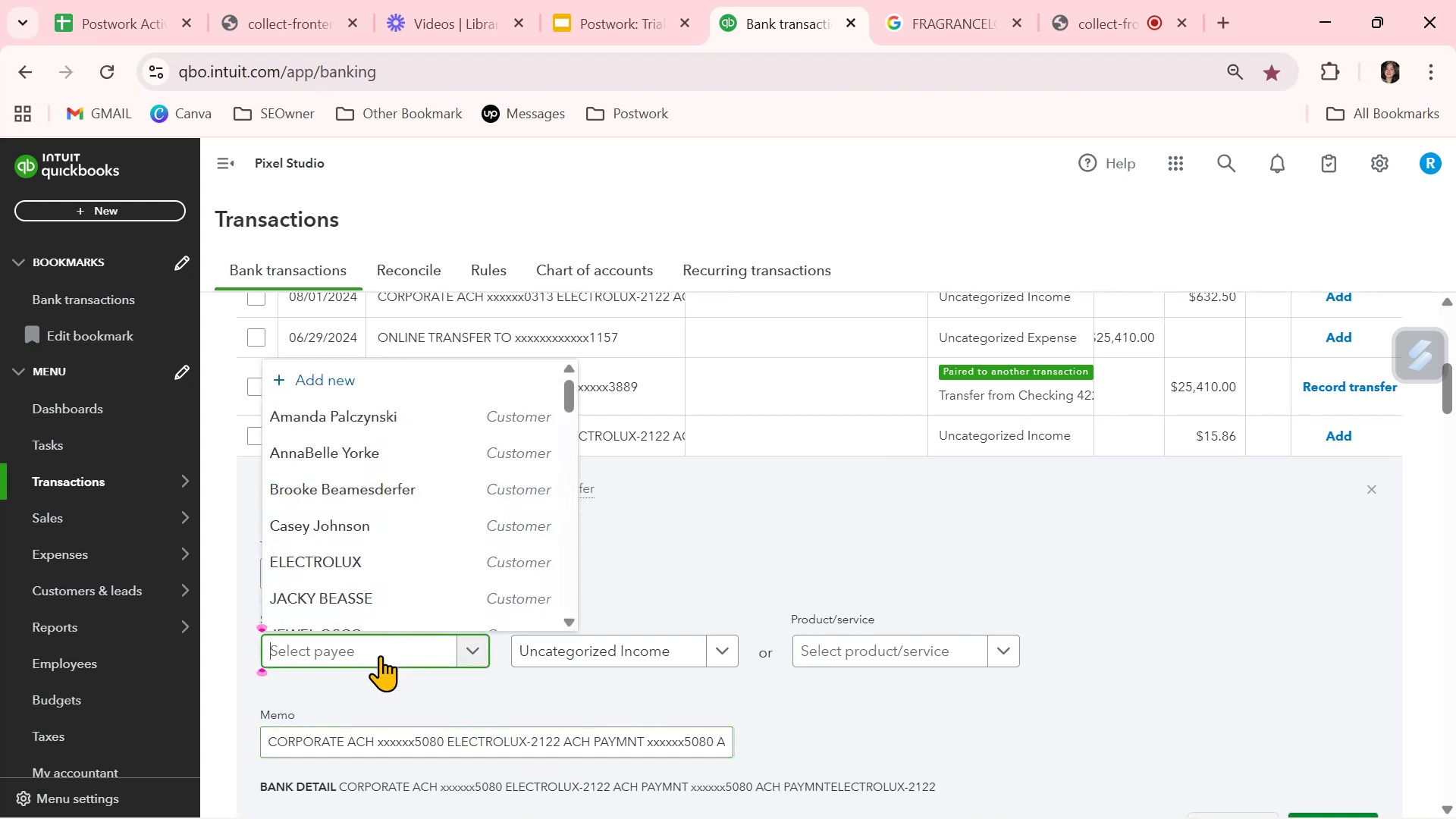 
key(Control+ControlLeft)
 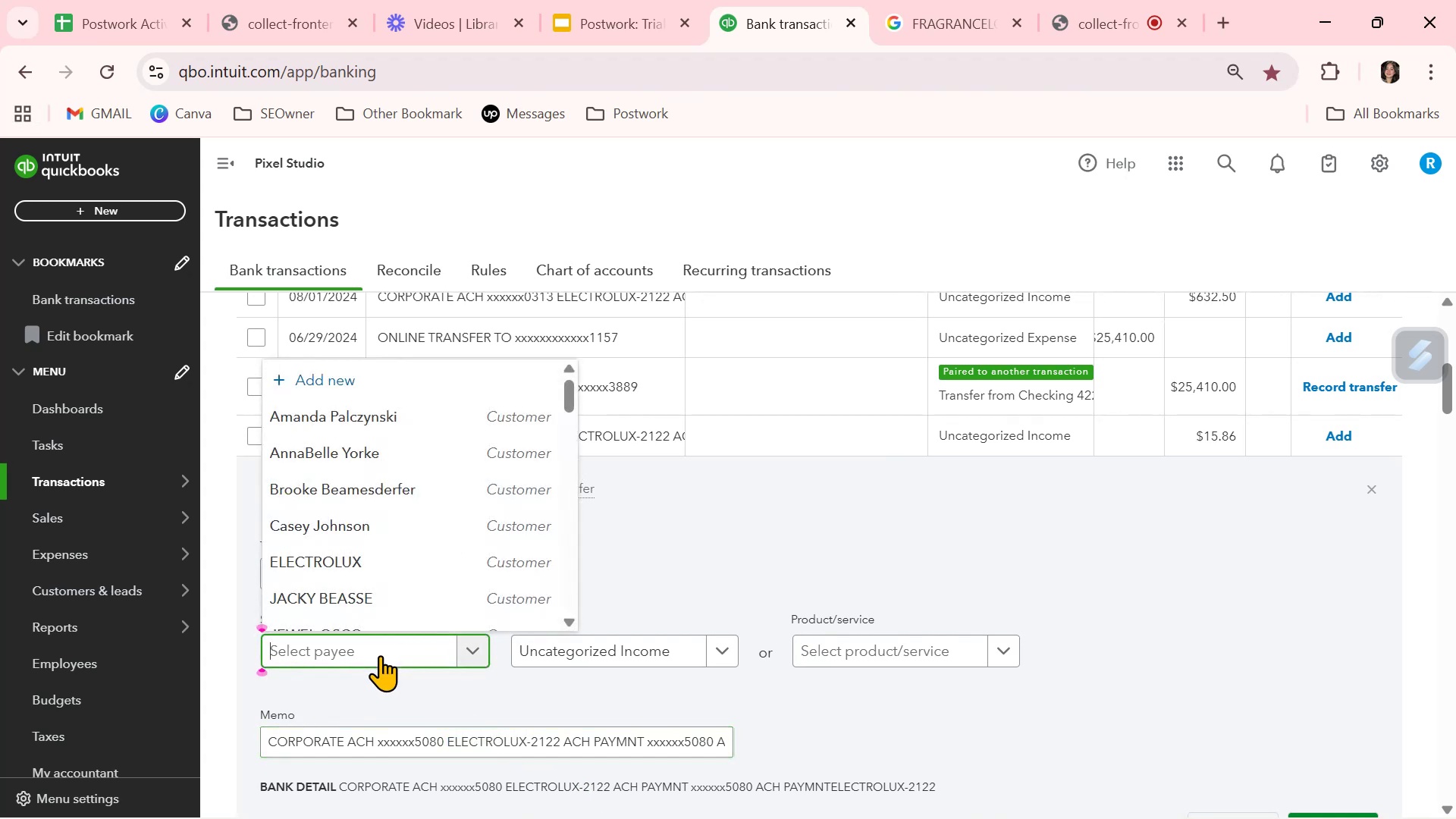 
key(Control+V)
 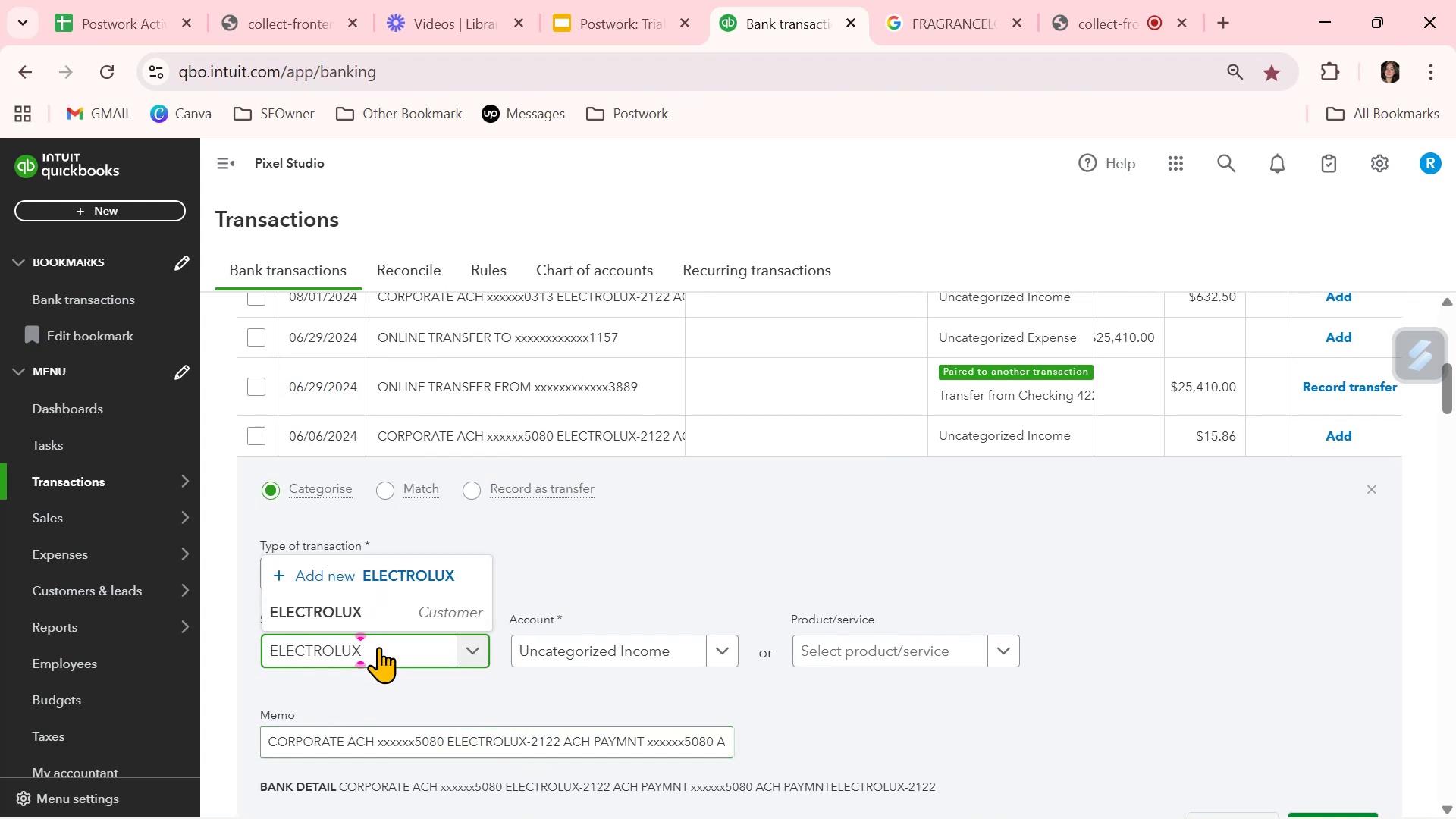 
left_click([378, 610])
 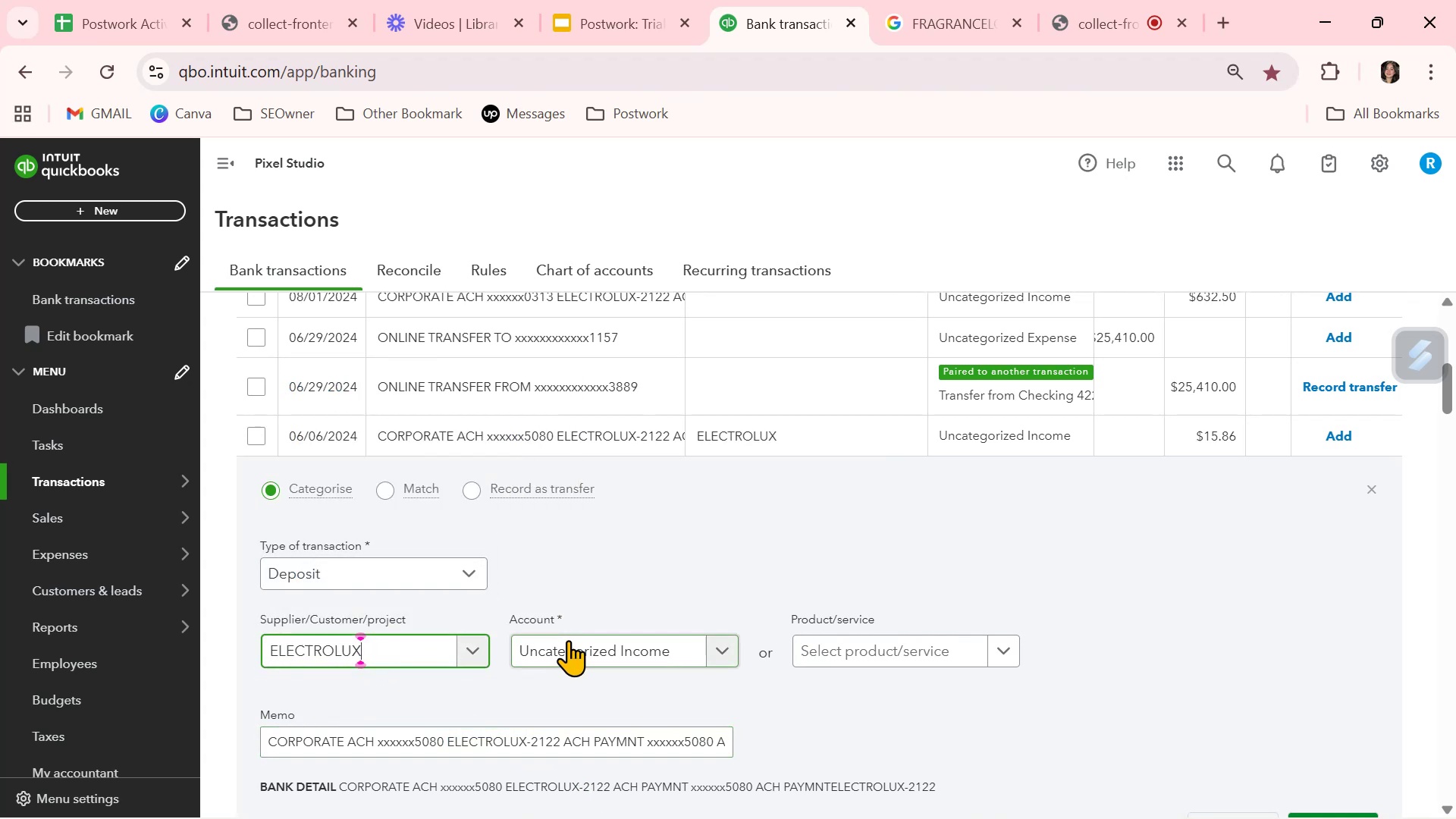 
left_click([568, 640])
 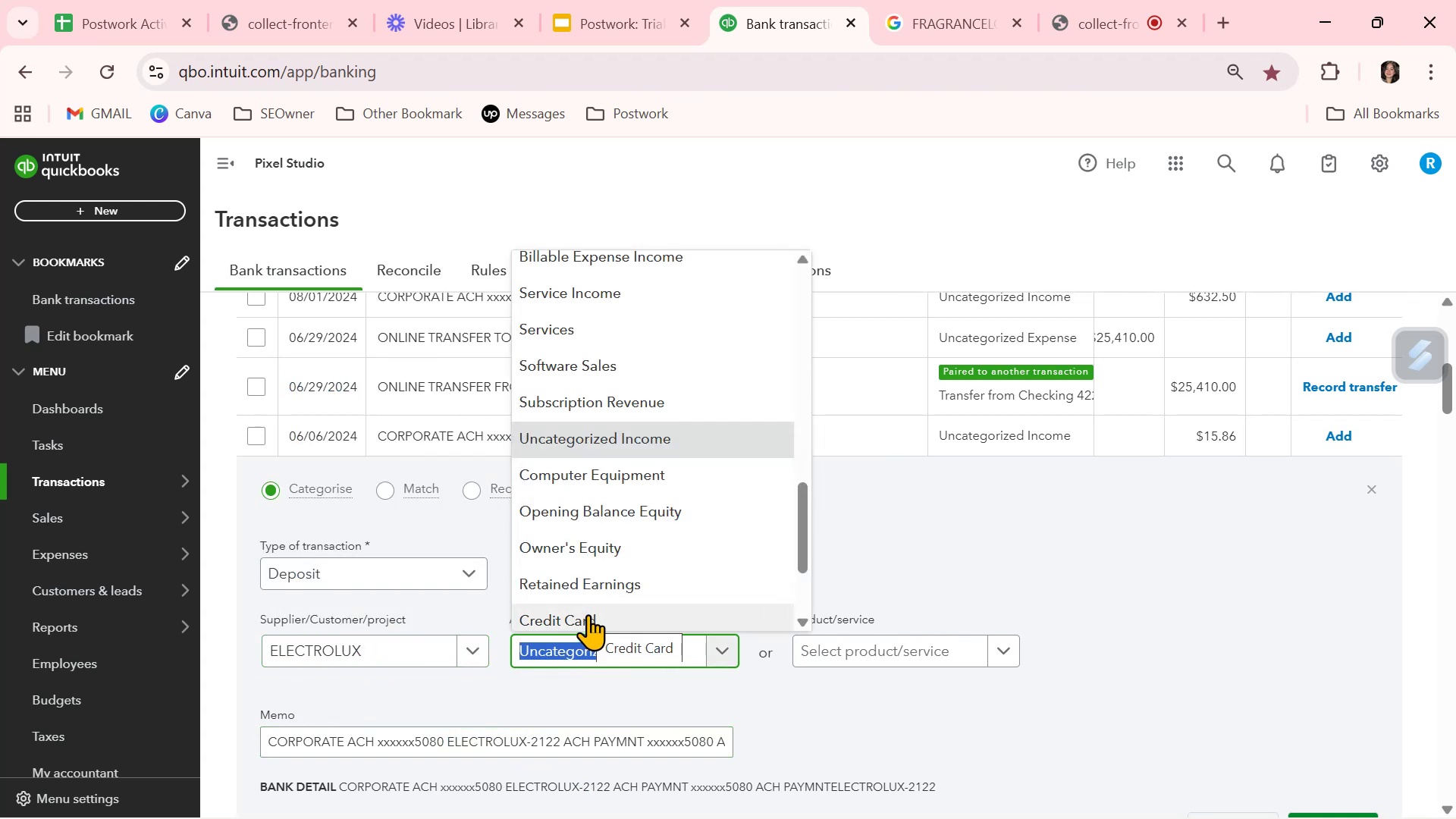 
left_click([643, 287])
 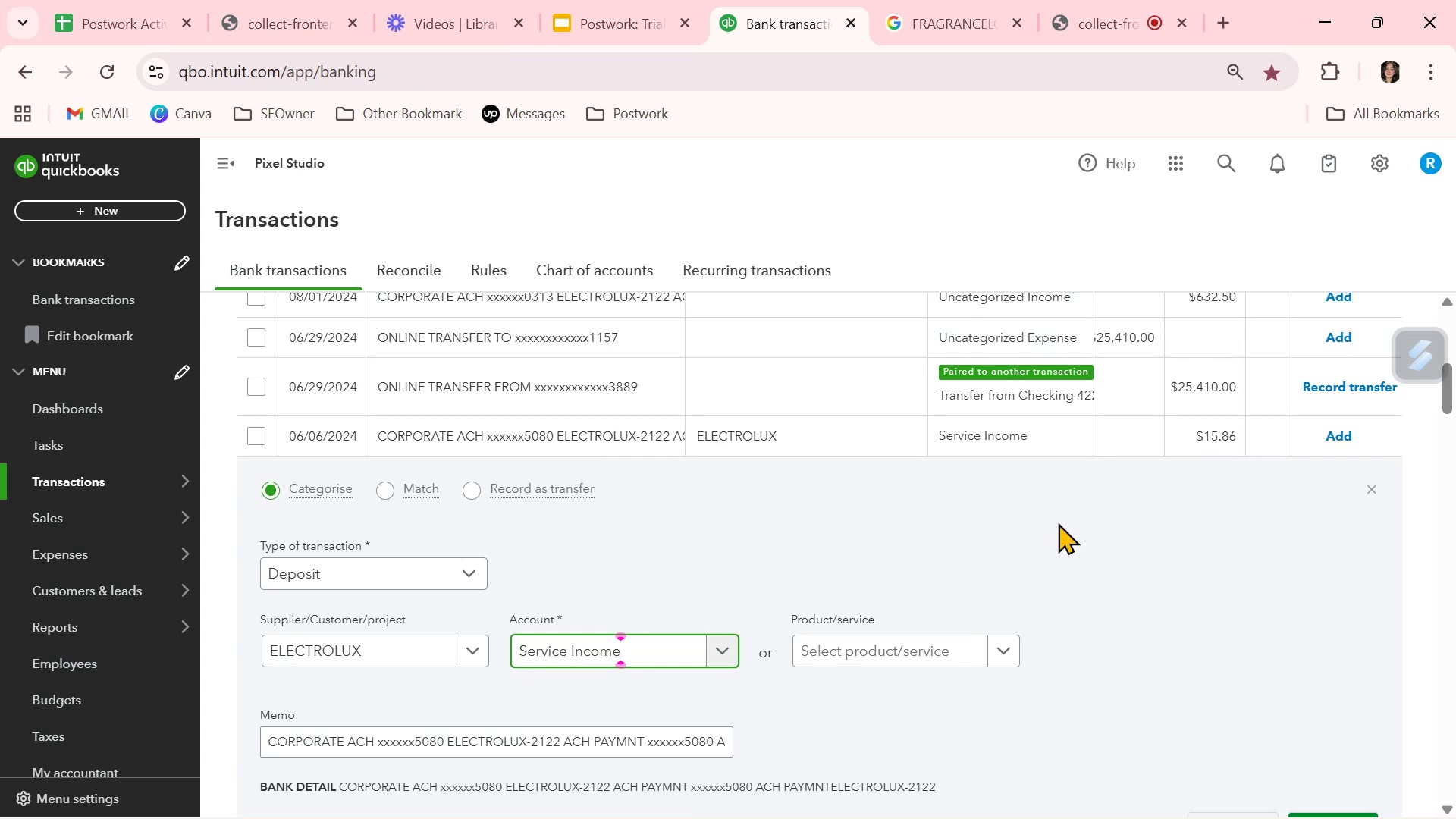 
scroll: coordinate [744, 658], scroll_direction: down, amount: 2.0
 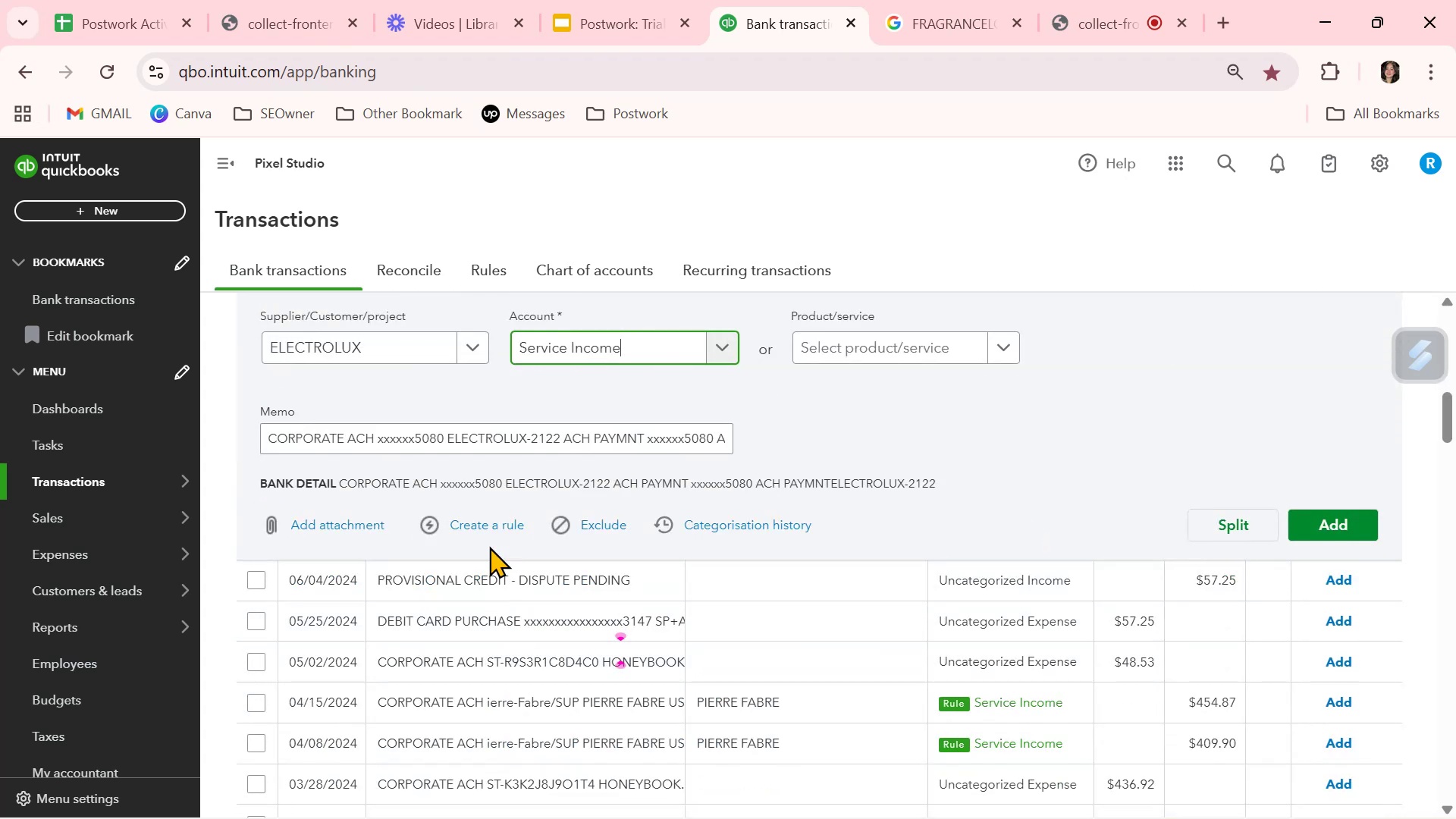 
left_click([491, 522])
 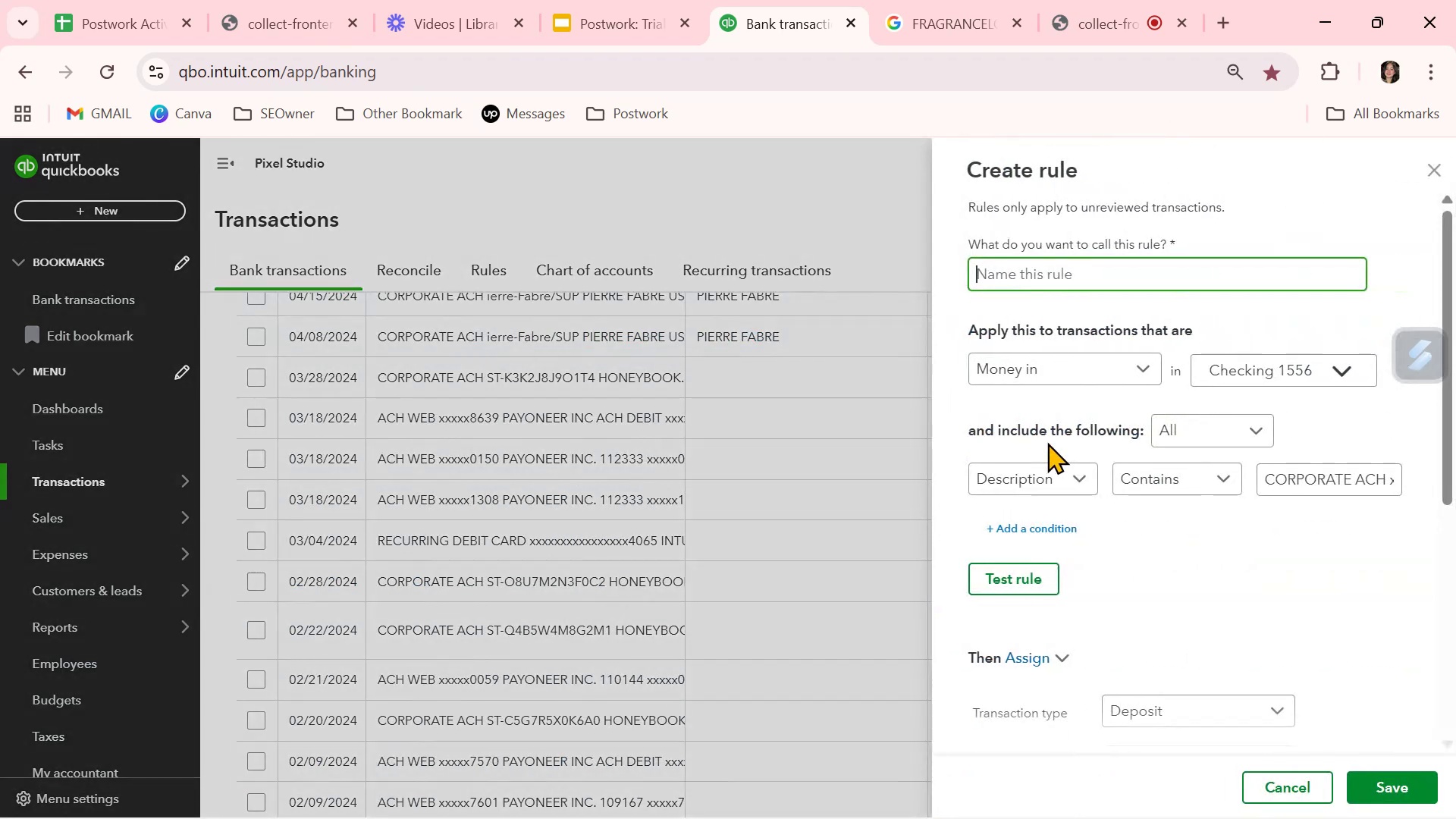 
key(Control+ControlLeft)
 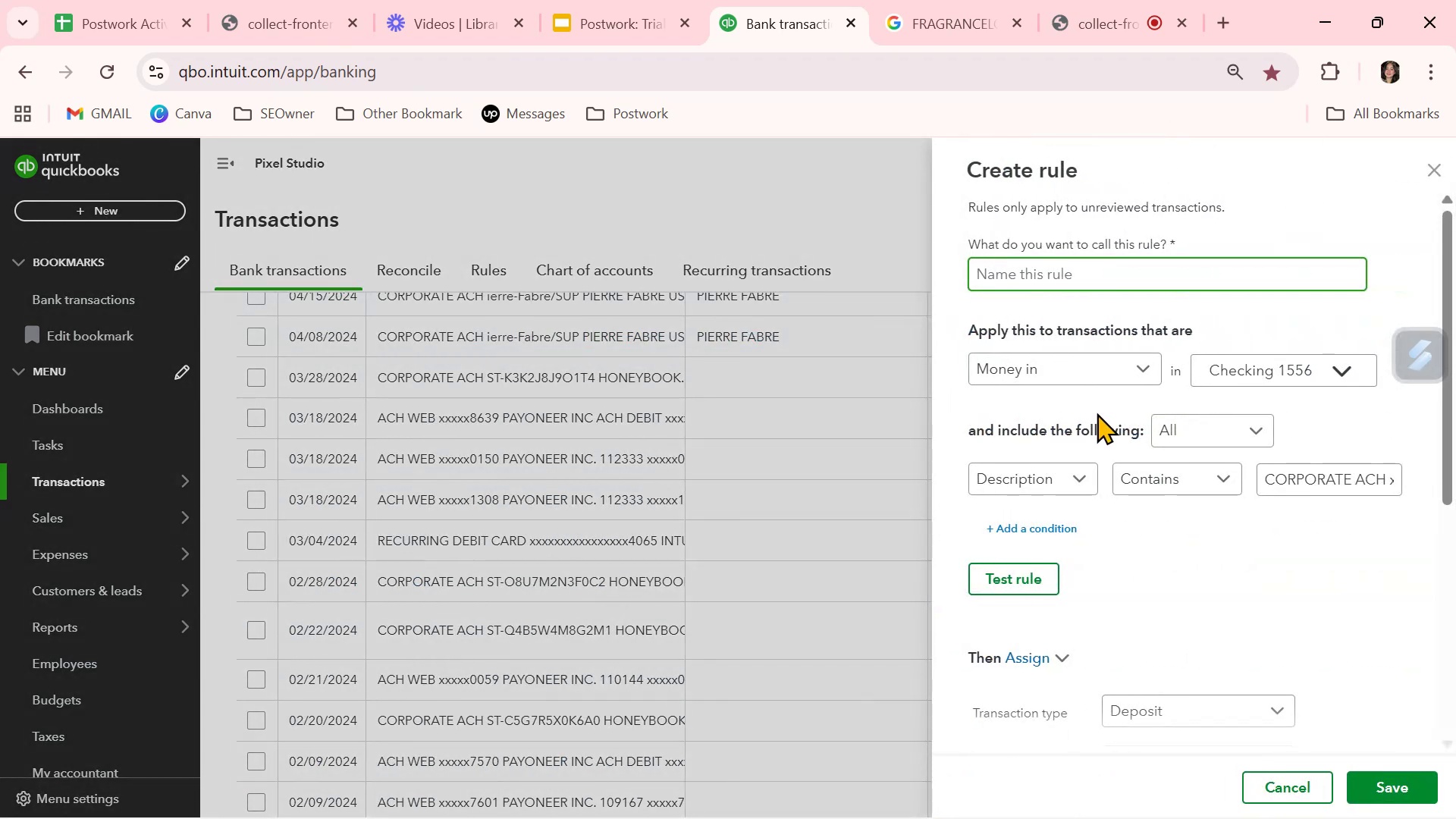 
key(Control+V)
 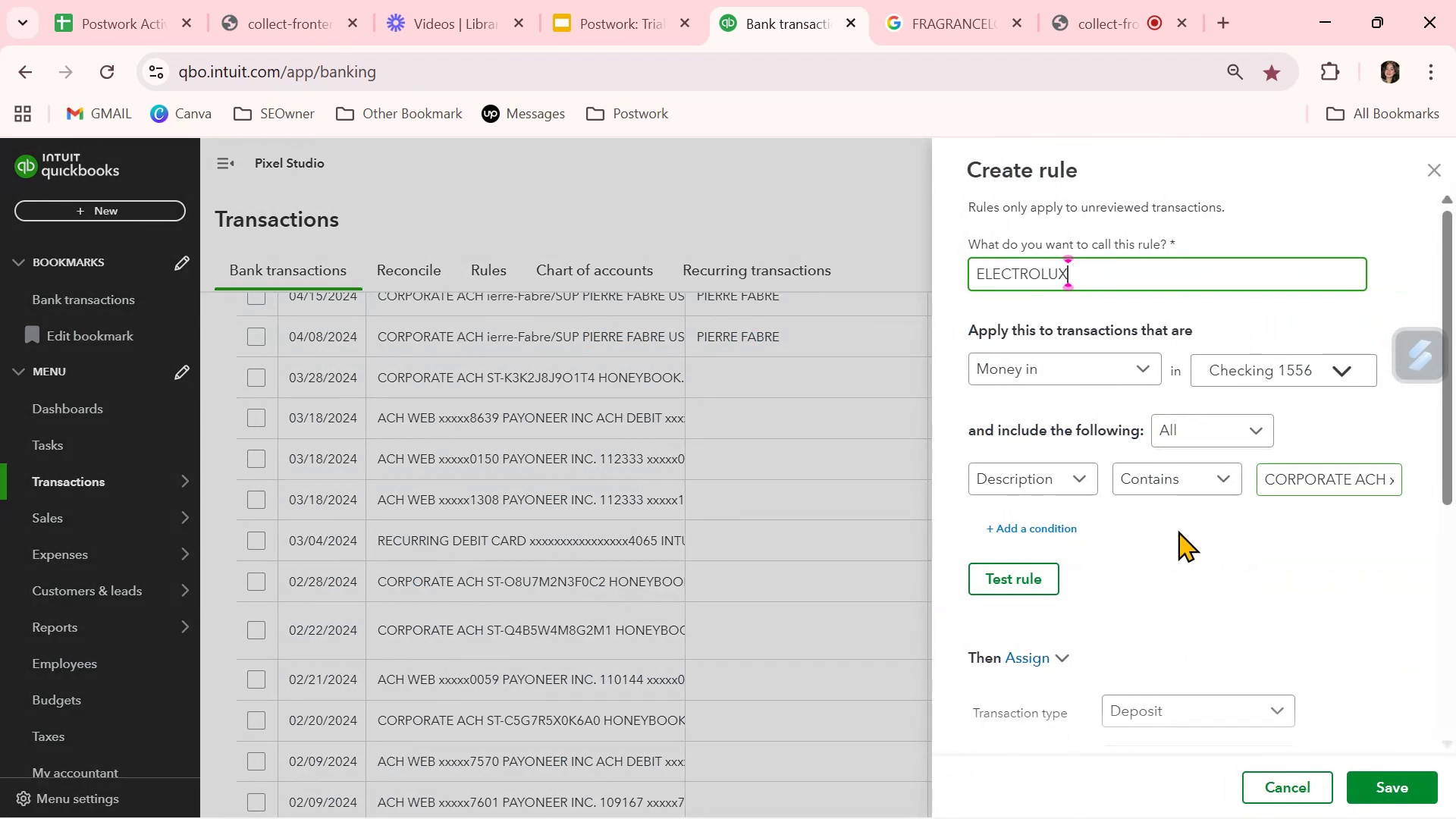 
left_click([1031, 581])
 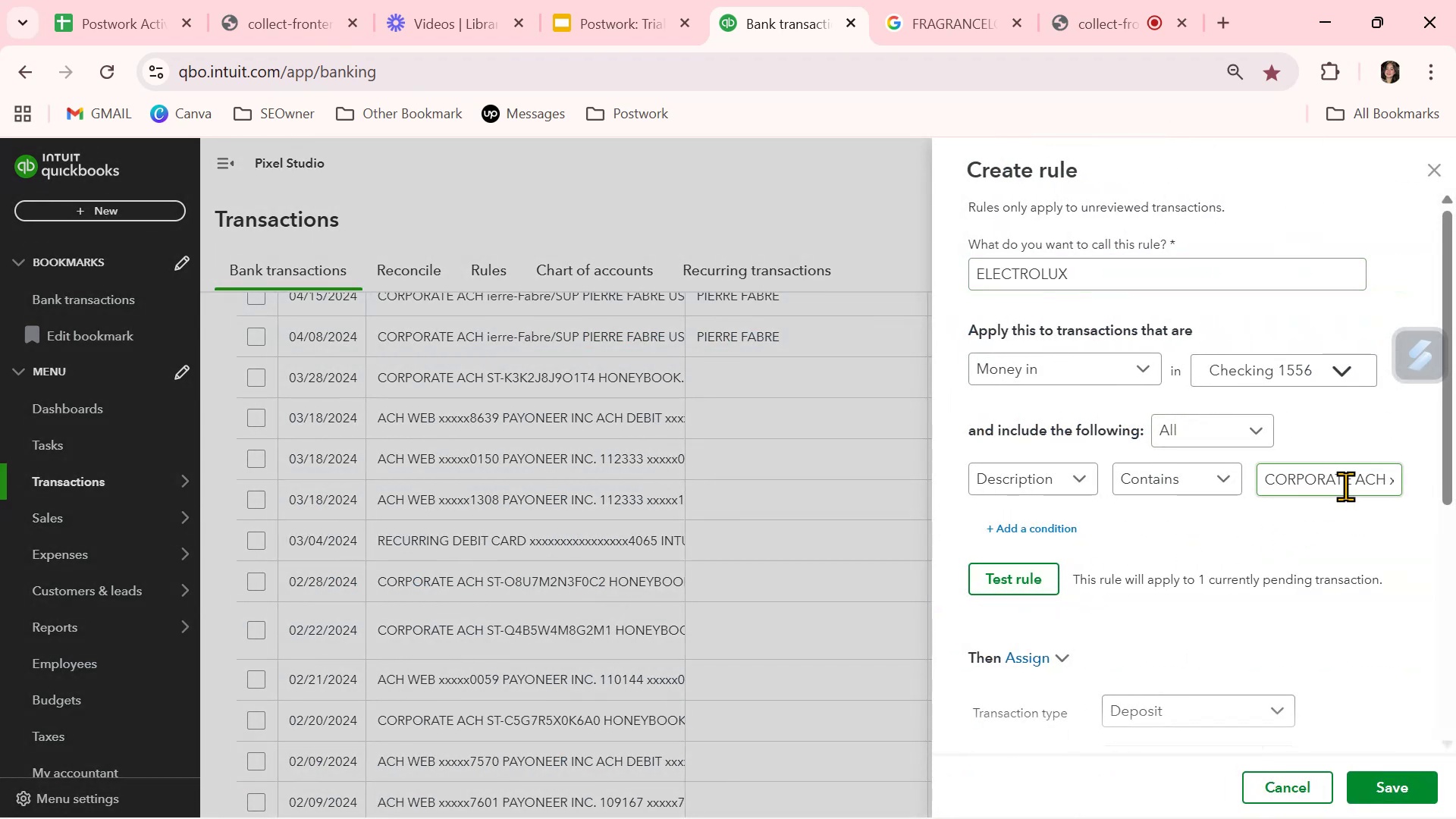 
left_click([1345, 486])
 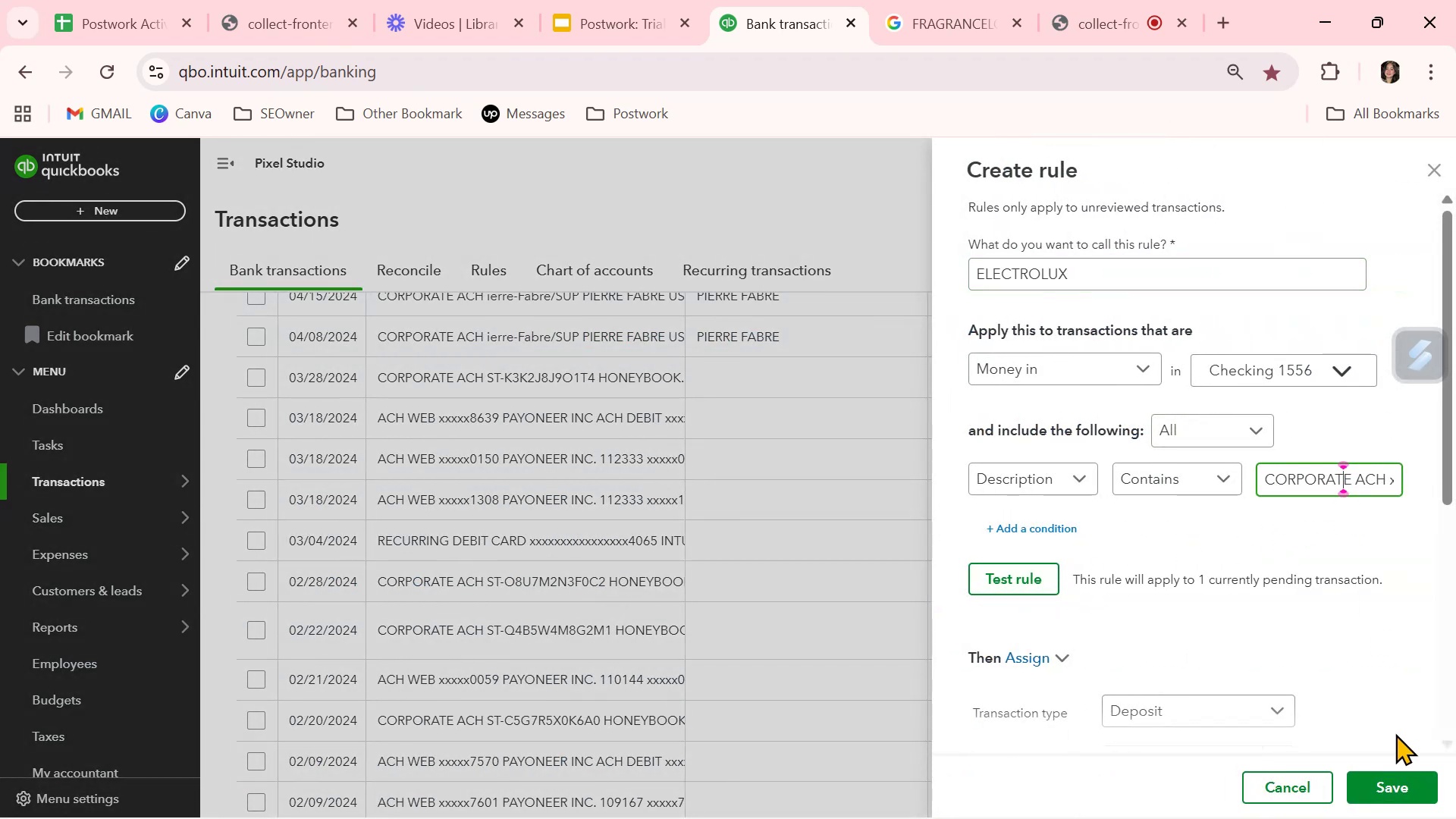 
left_click([1379, 786])
 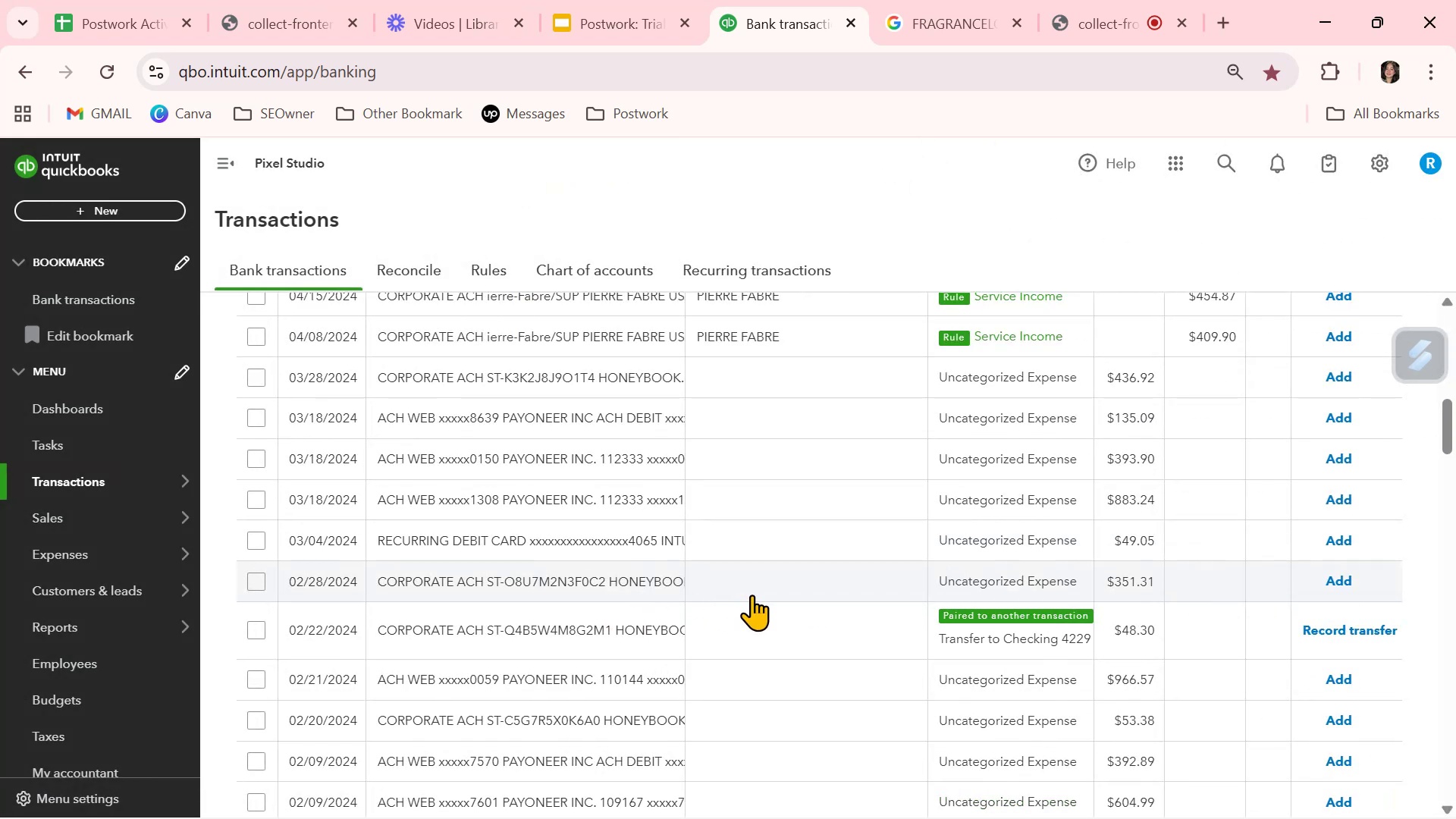 
wait(8.77)
 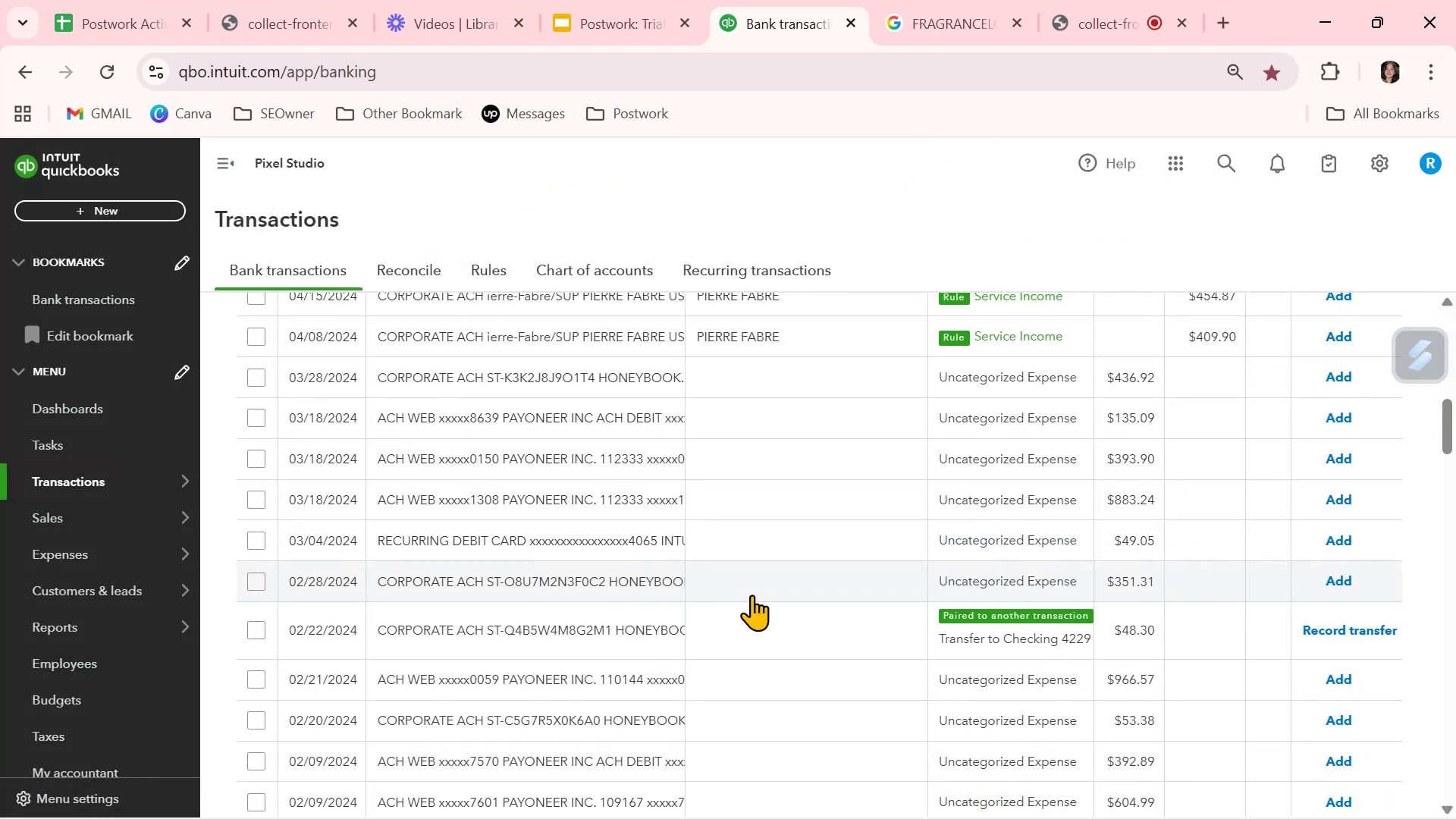 
scroll: coordinate [984, 626], scroll_direction: down, amount: 9.0
 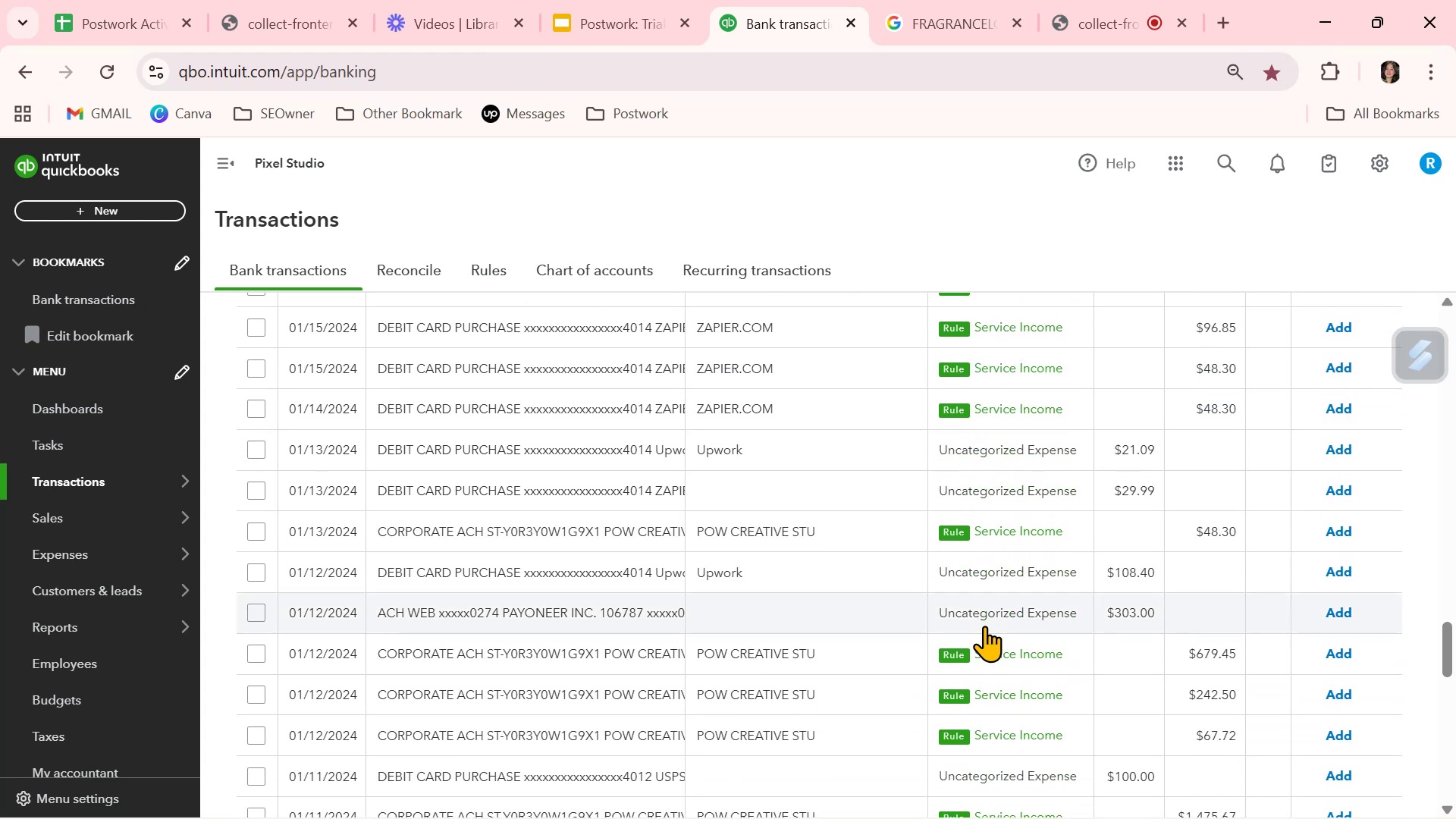 
scroll: coordinate [984, 626], scroll_direction: down, amount: 2.0
 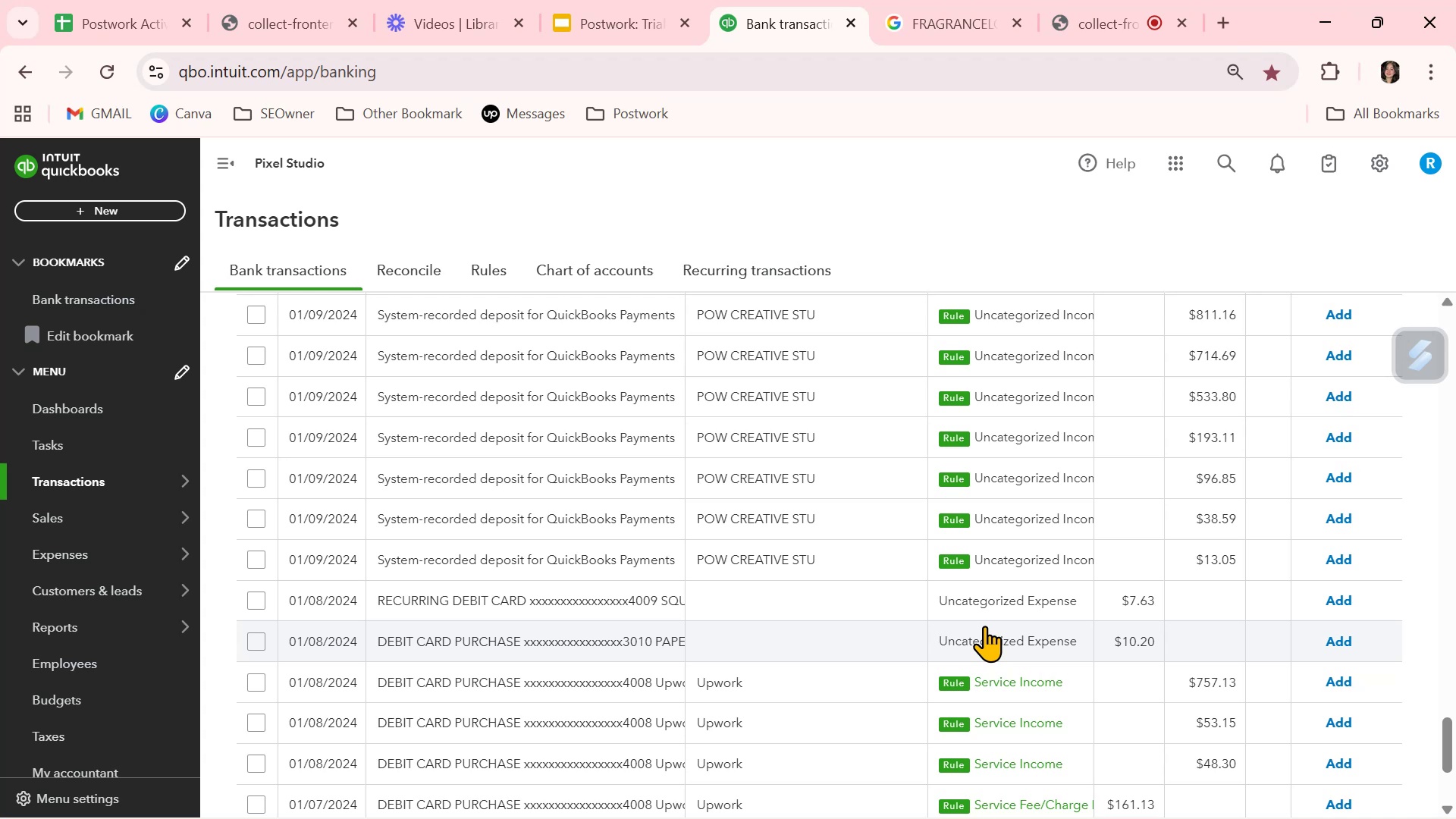 
wait(13.48)
 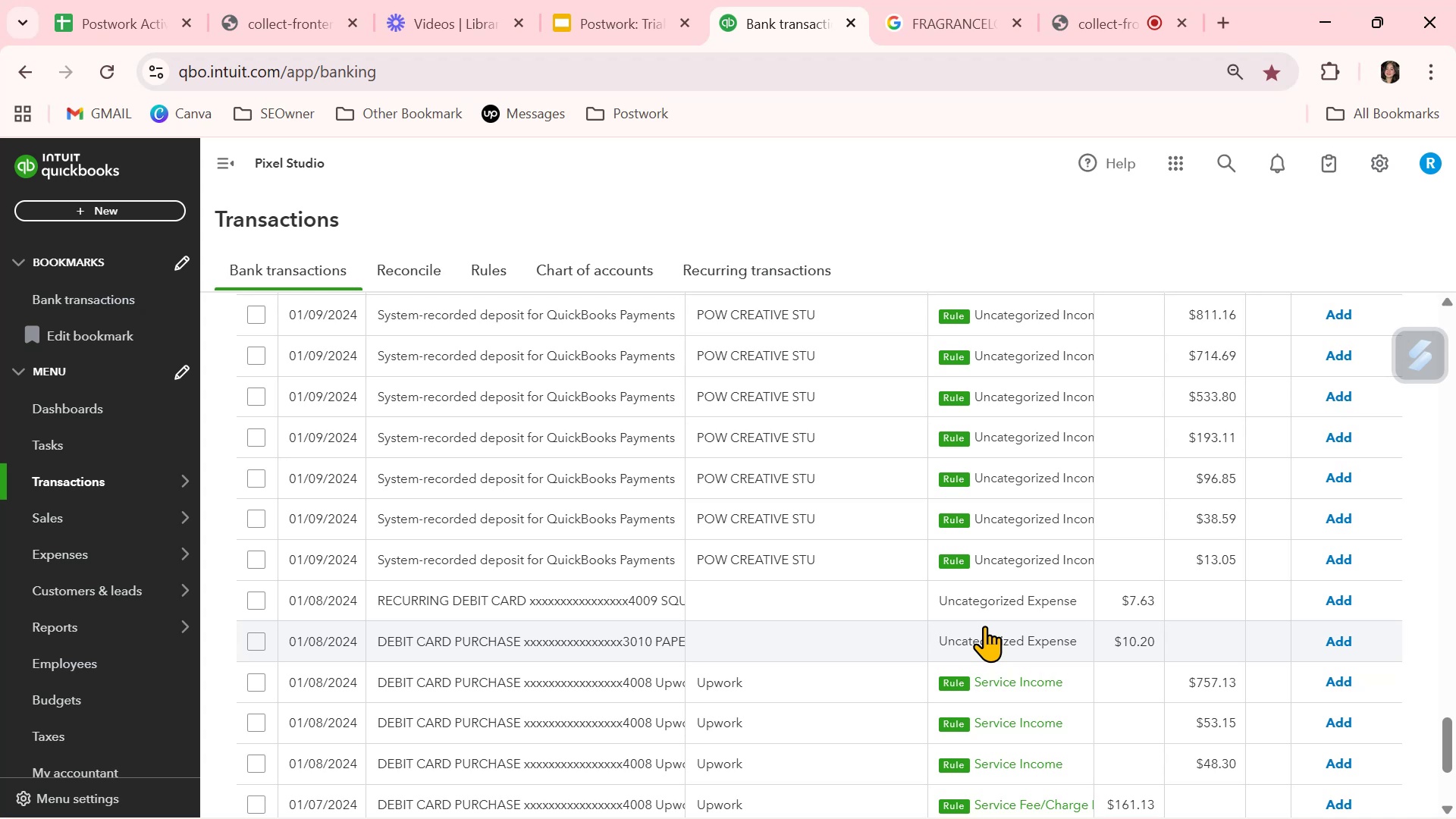 
left_click([1114, 26])
 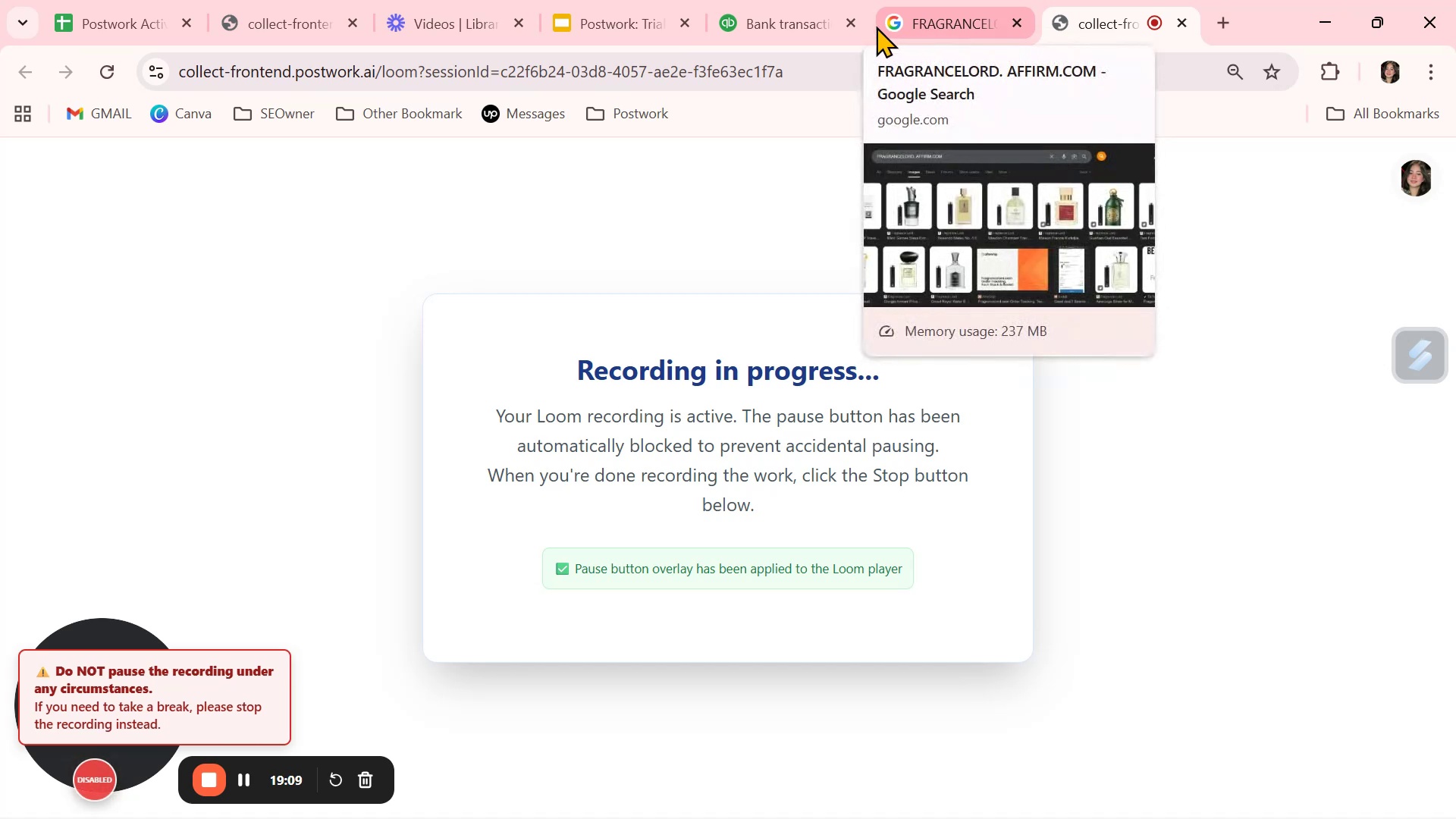 
left_click([798, 22])
 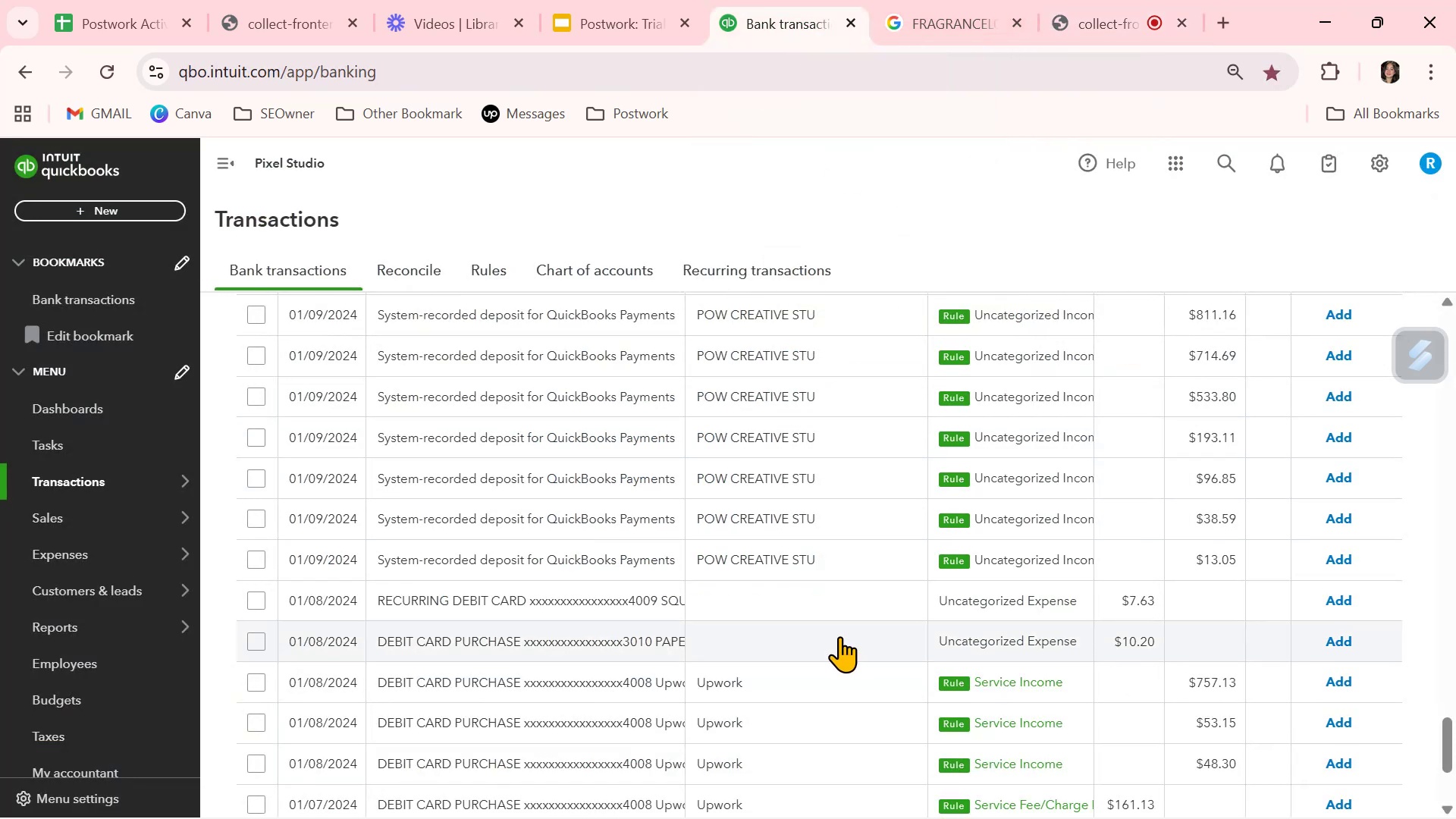 
scroll: coordinate [839, 636], scroll_direction: down, amount: 1.0
 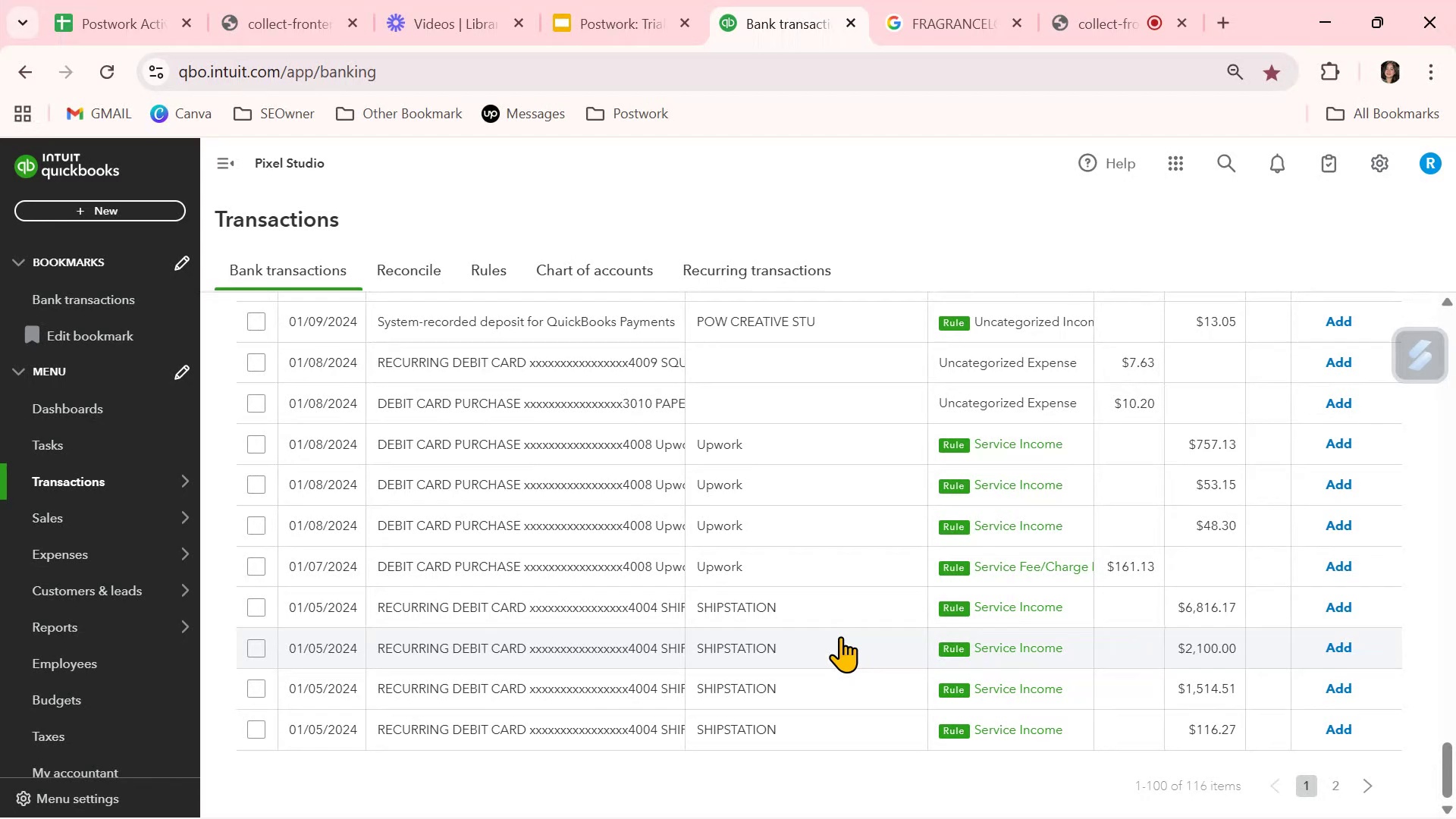 
wait(11.75)
 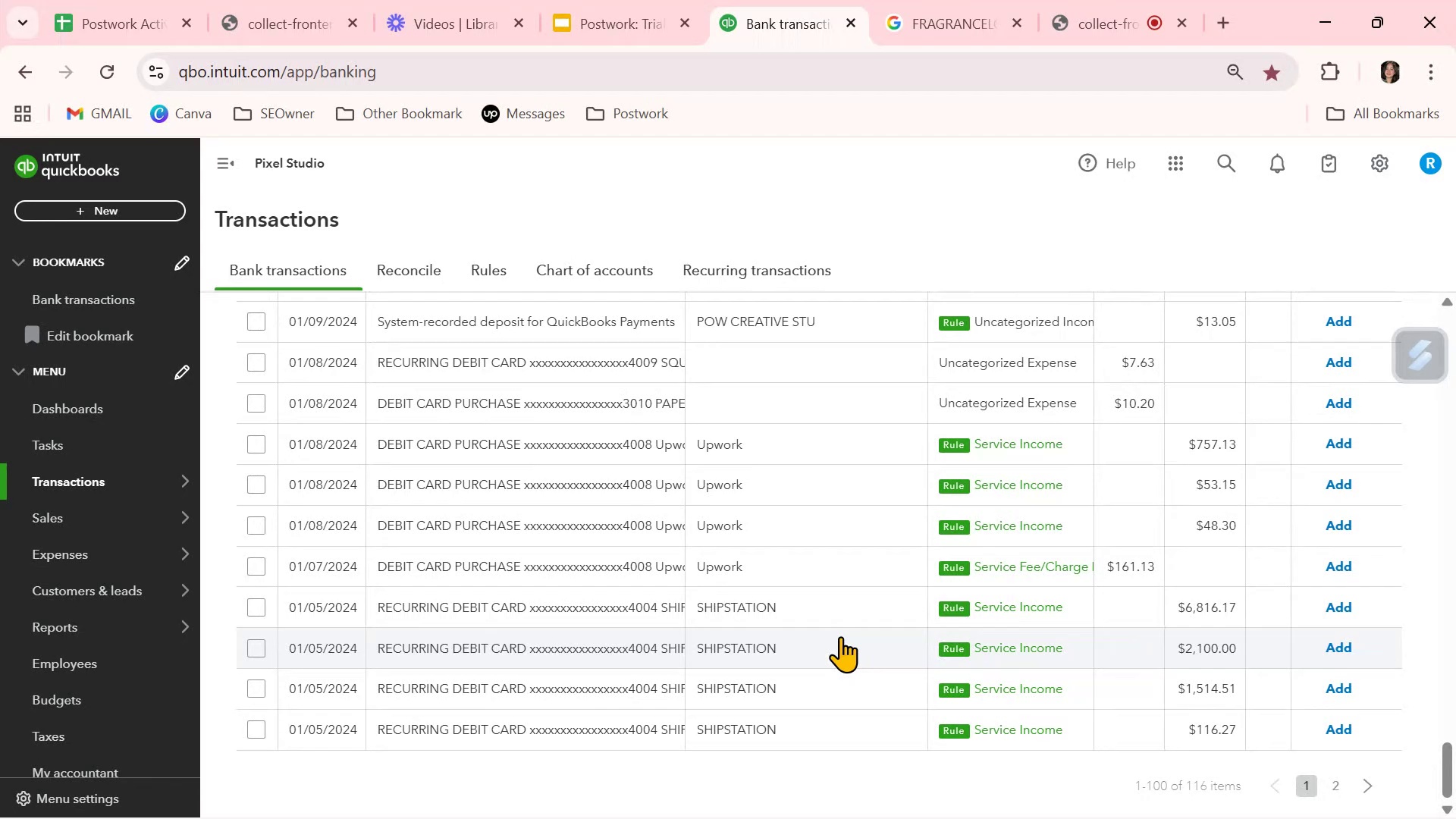 
scroll: coordinate [975, 577], scroll_direction: up, amount: 1.0
 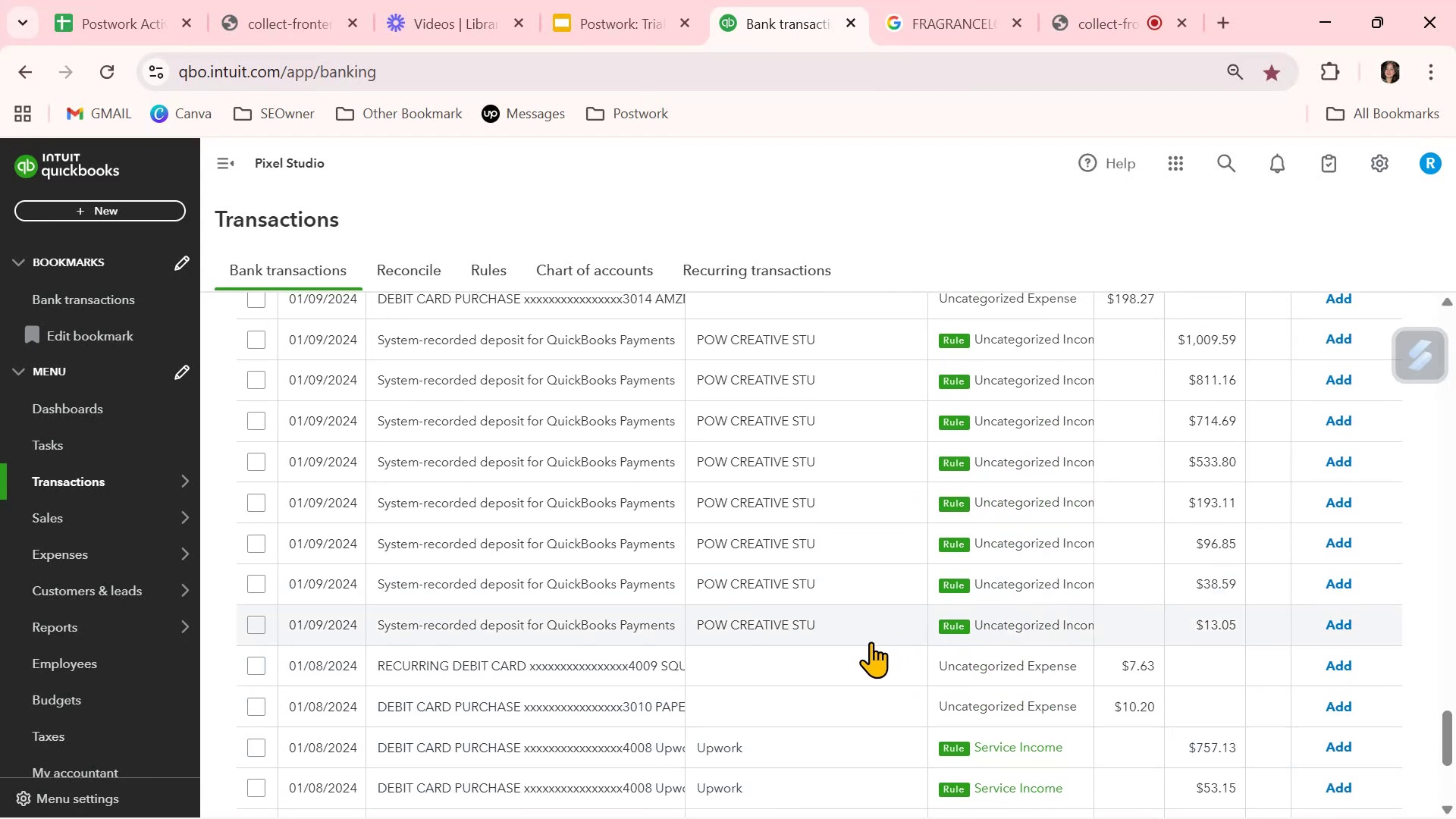 
left_click([642, 670])
 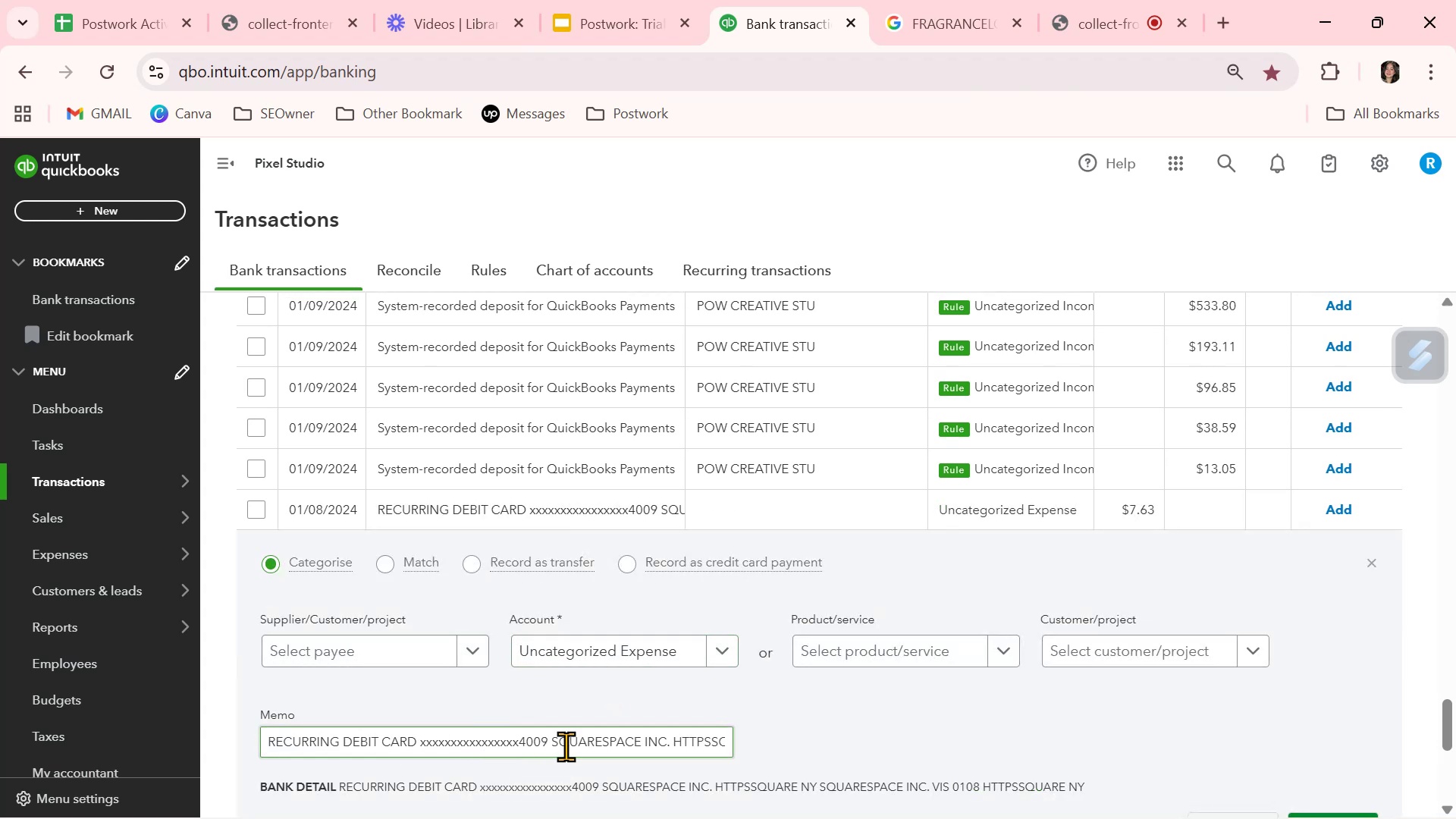 
left_click_drag(start_coordinate=[553, 742], to_coordinate=[670, 742])
 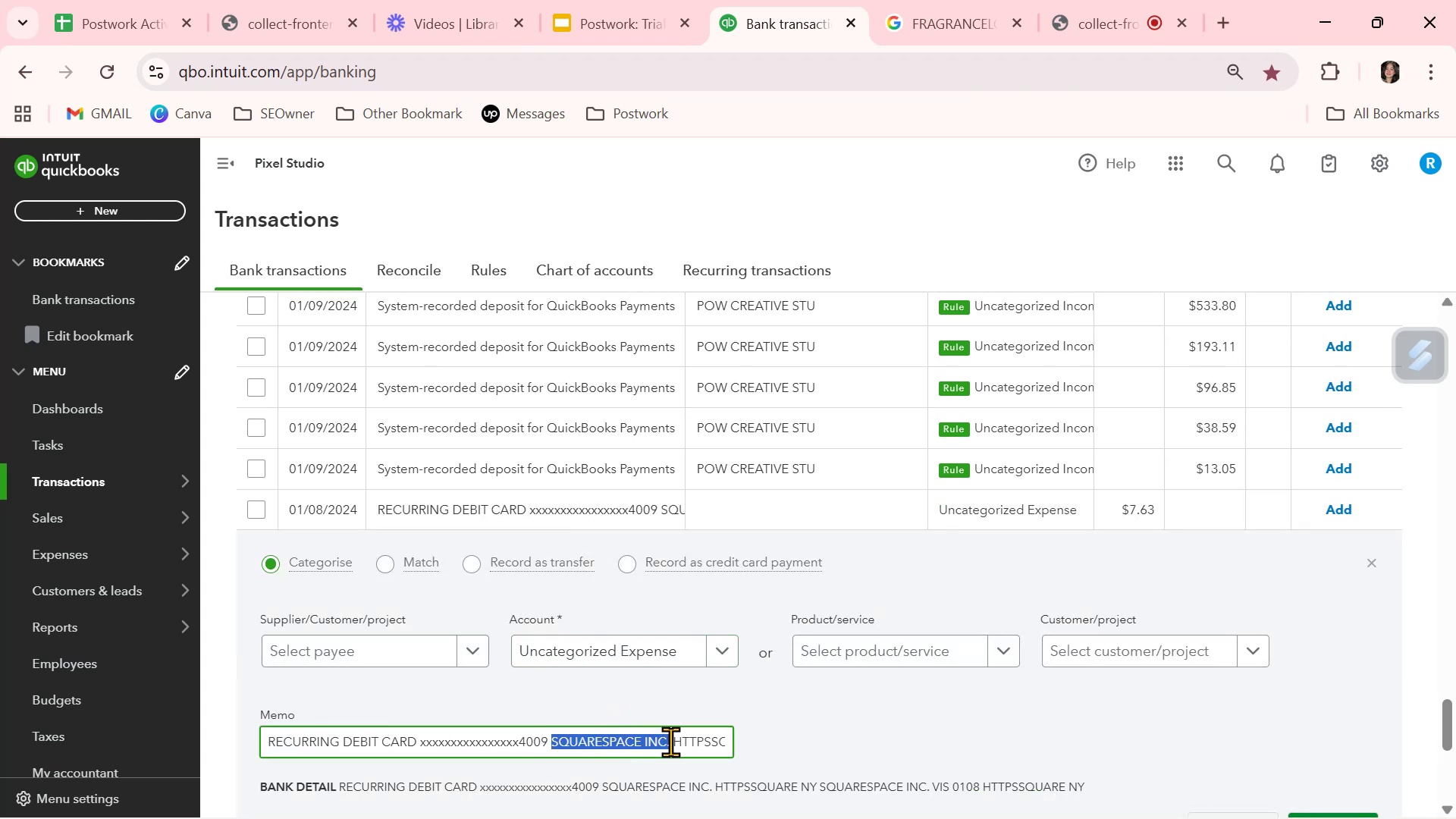 
key(Control+ControlLeft)
 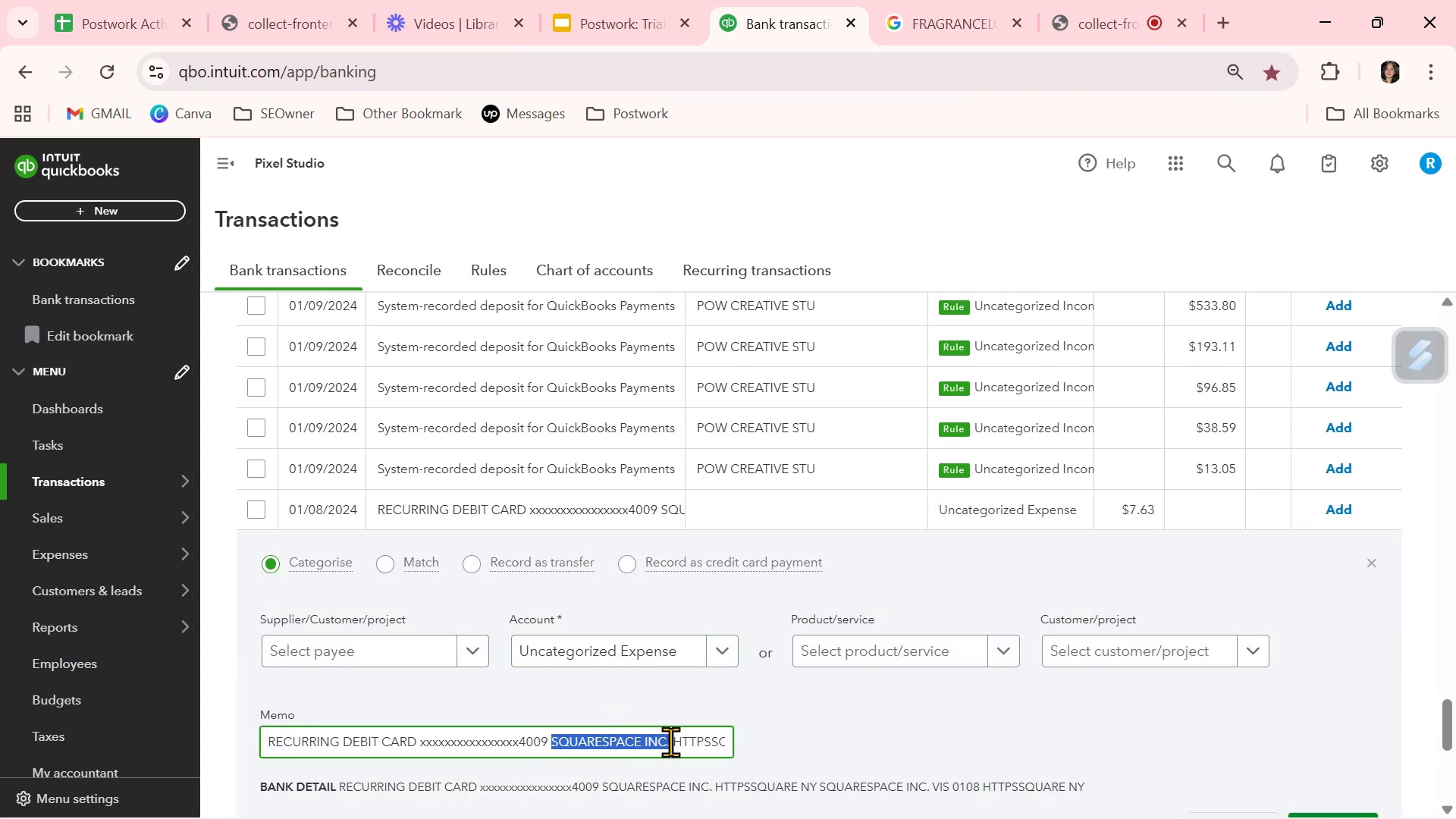 
key(Control+C)
 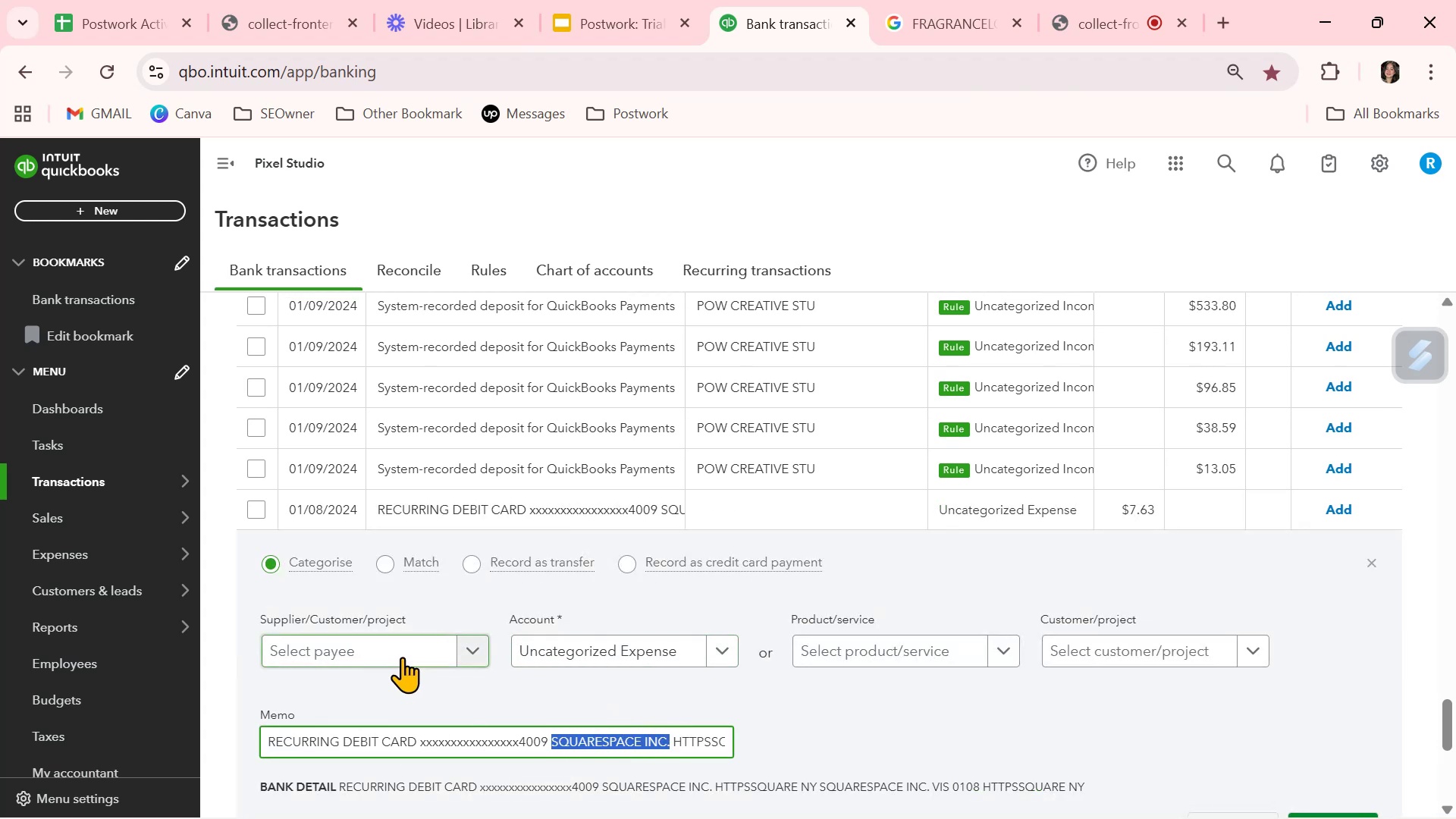 
left_click([403, 652])
 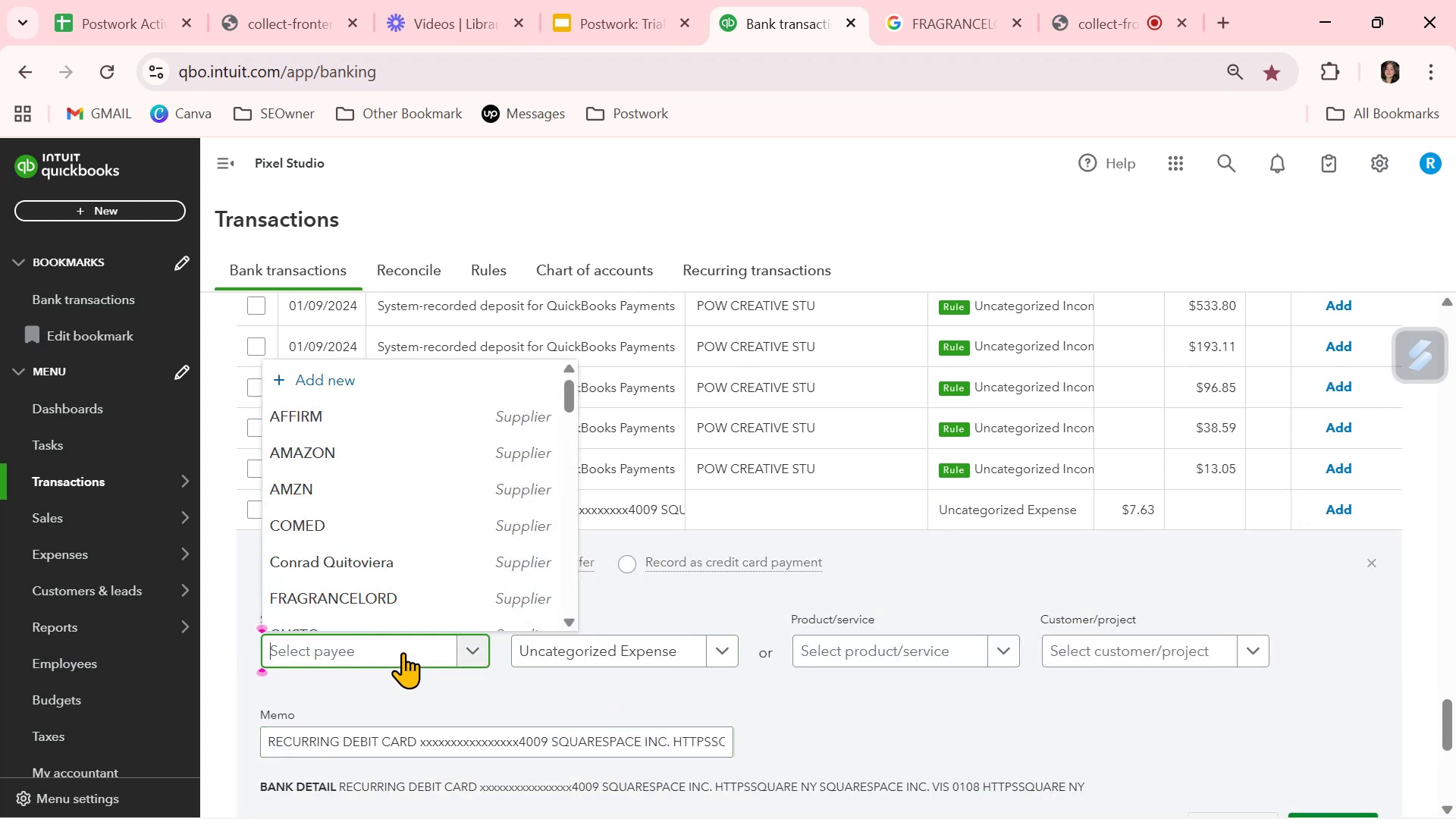 
key(Control+ControlLeft)
 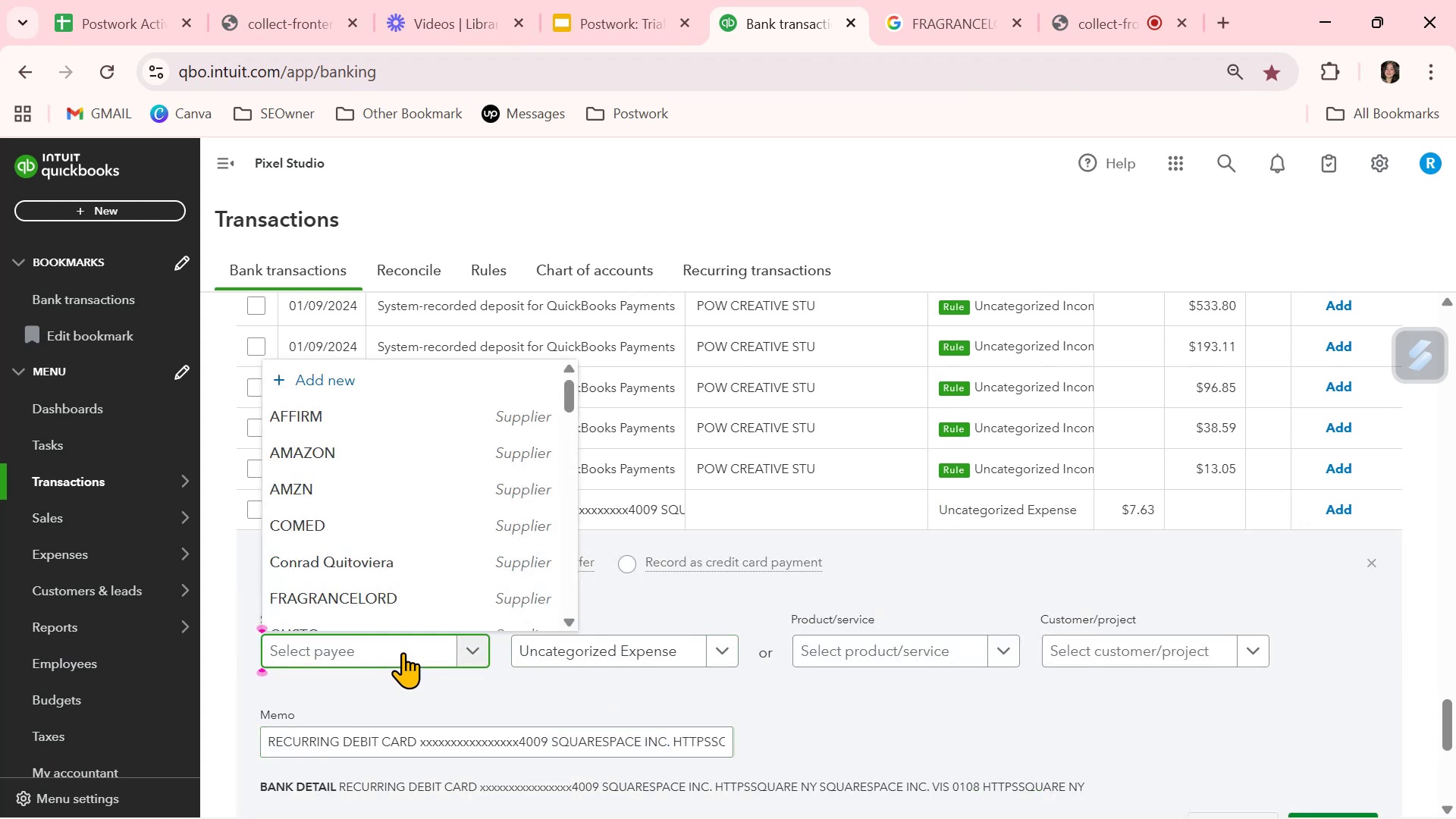 
key(Control+V)
 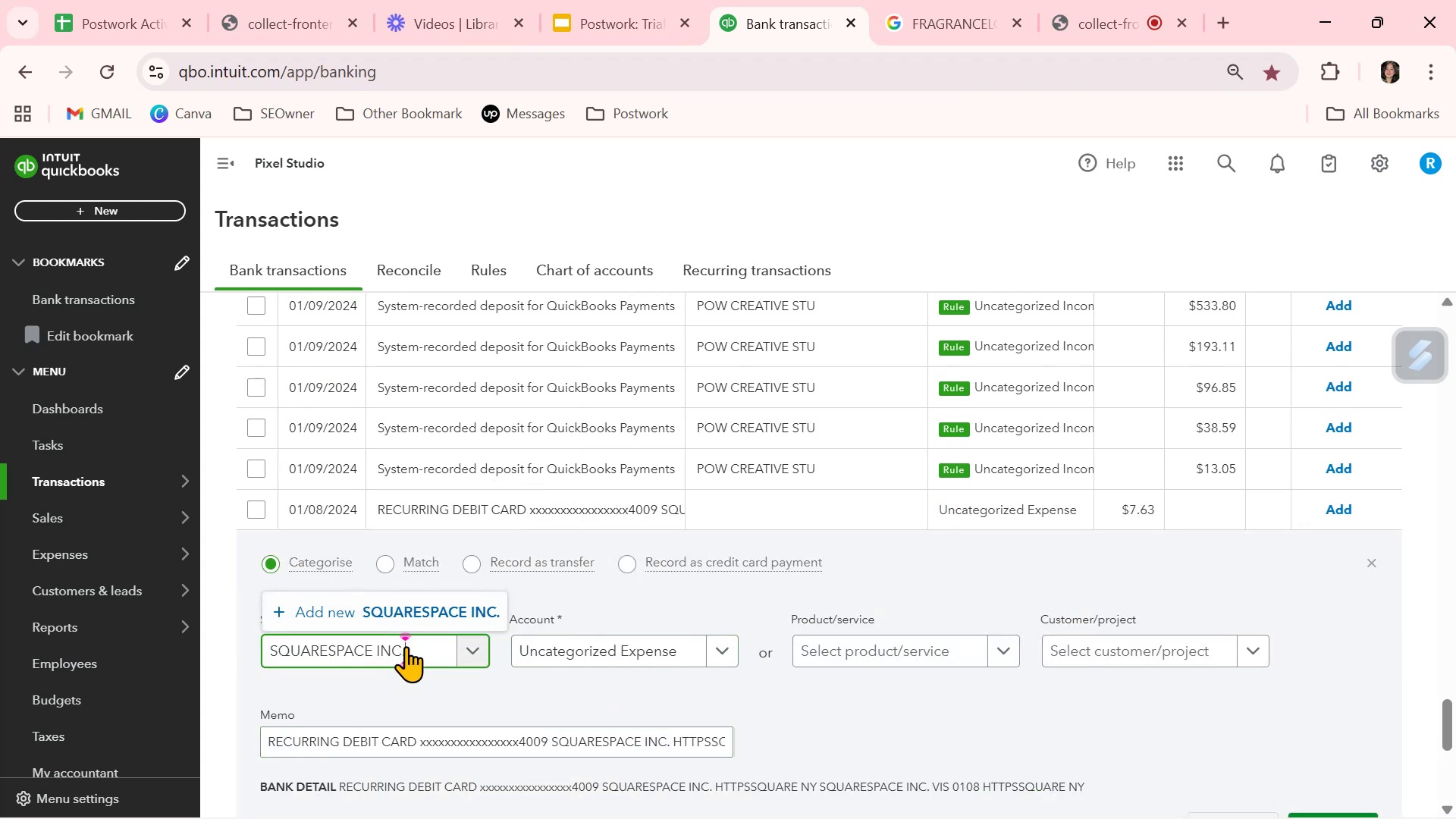 
key(Backspace)
 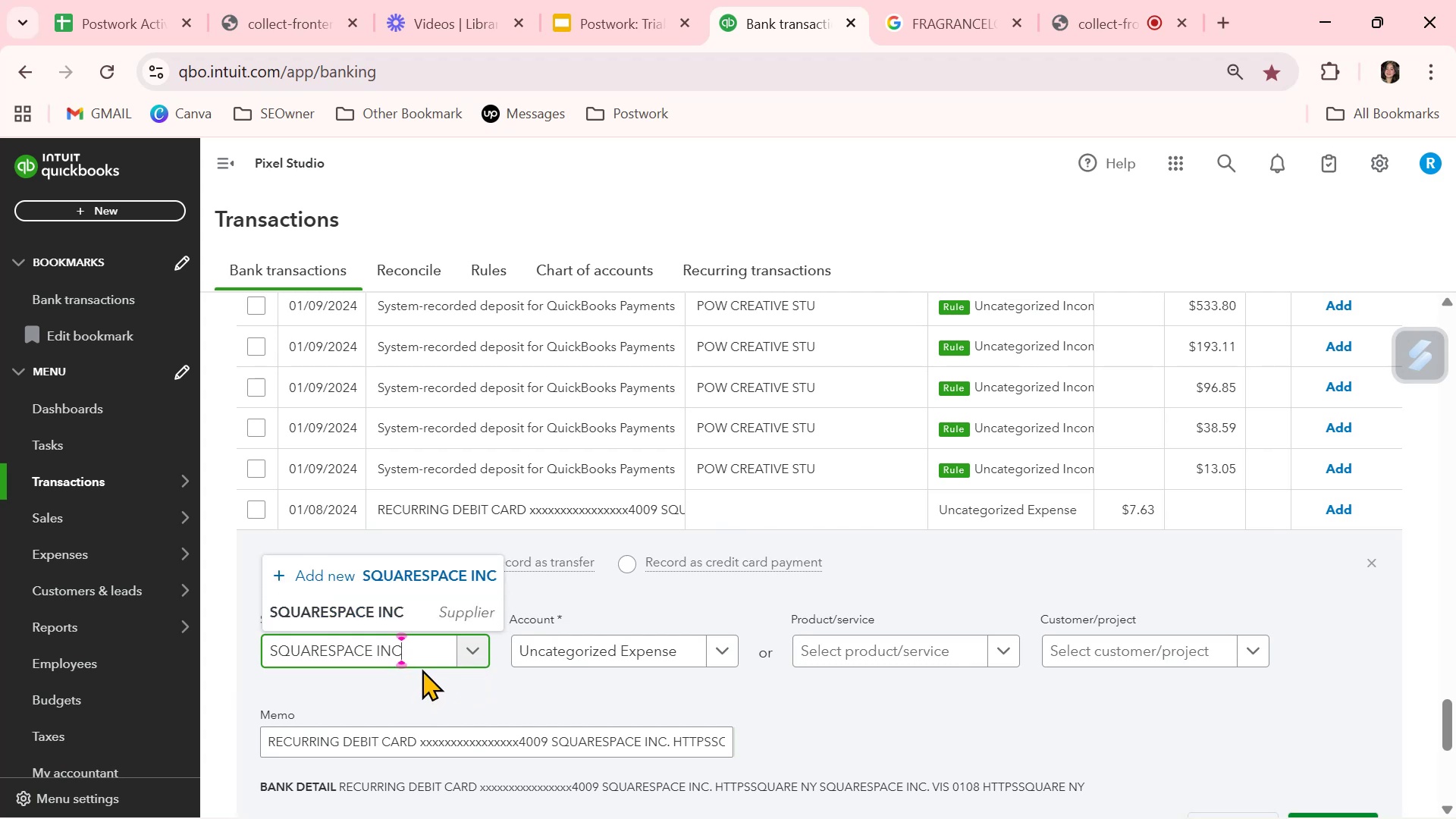 
left_click([403, 613])
 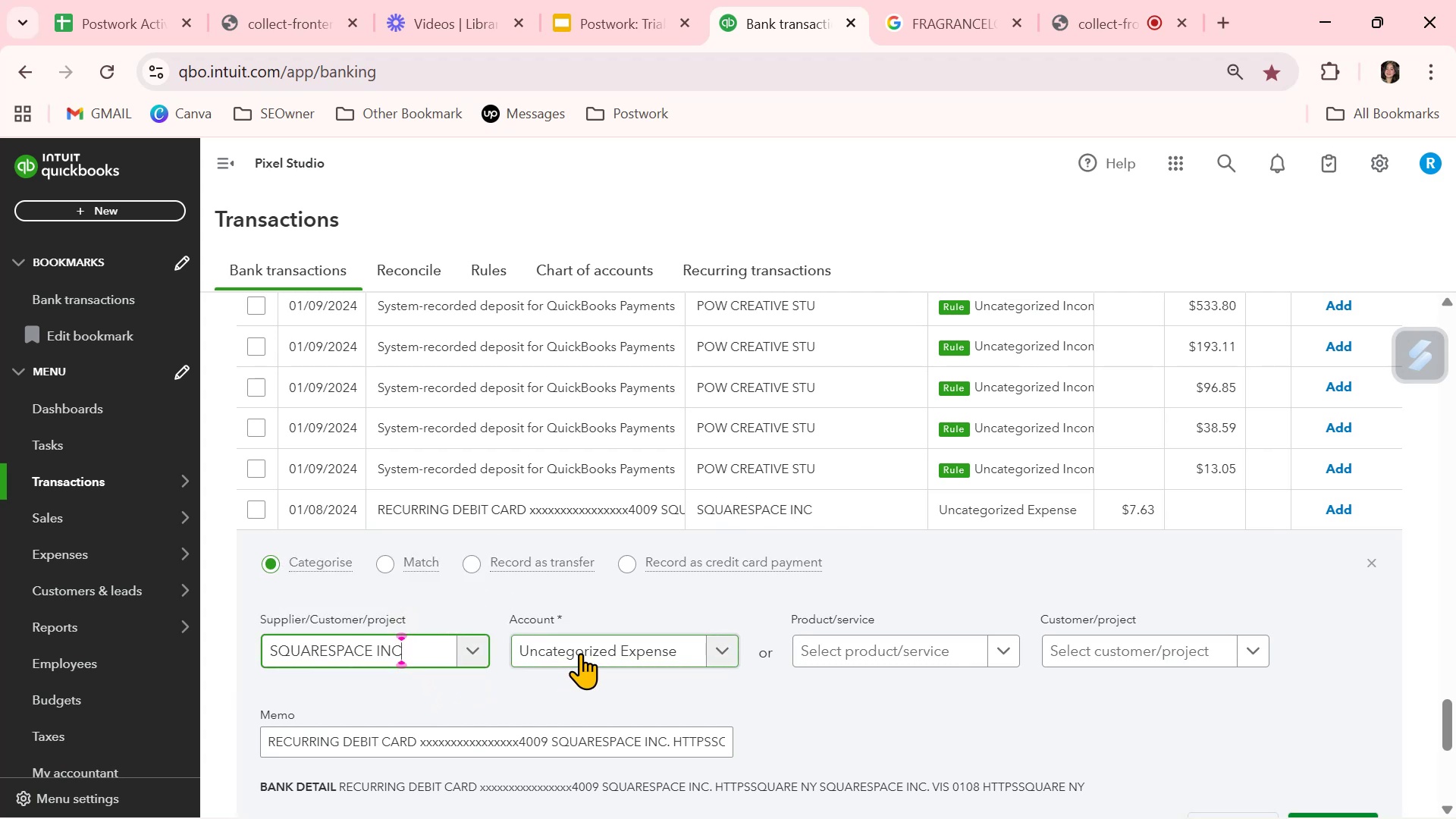 
left_click([580, 653])
 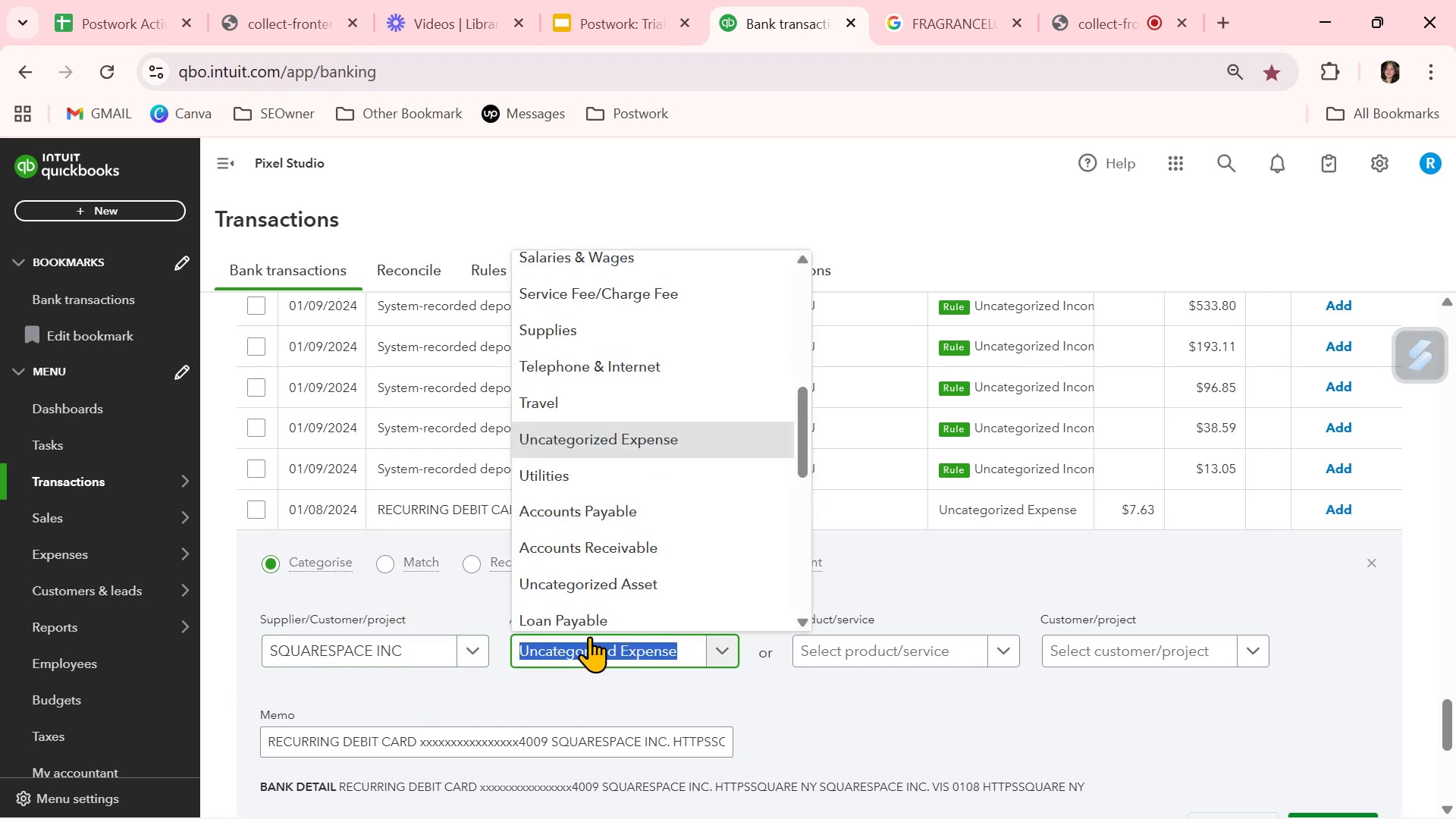 
wait(9.02)
 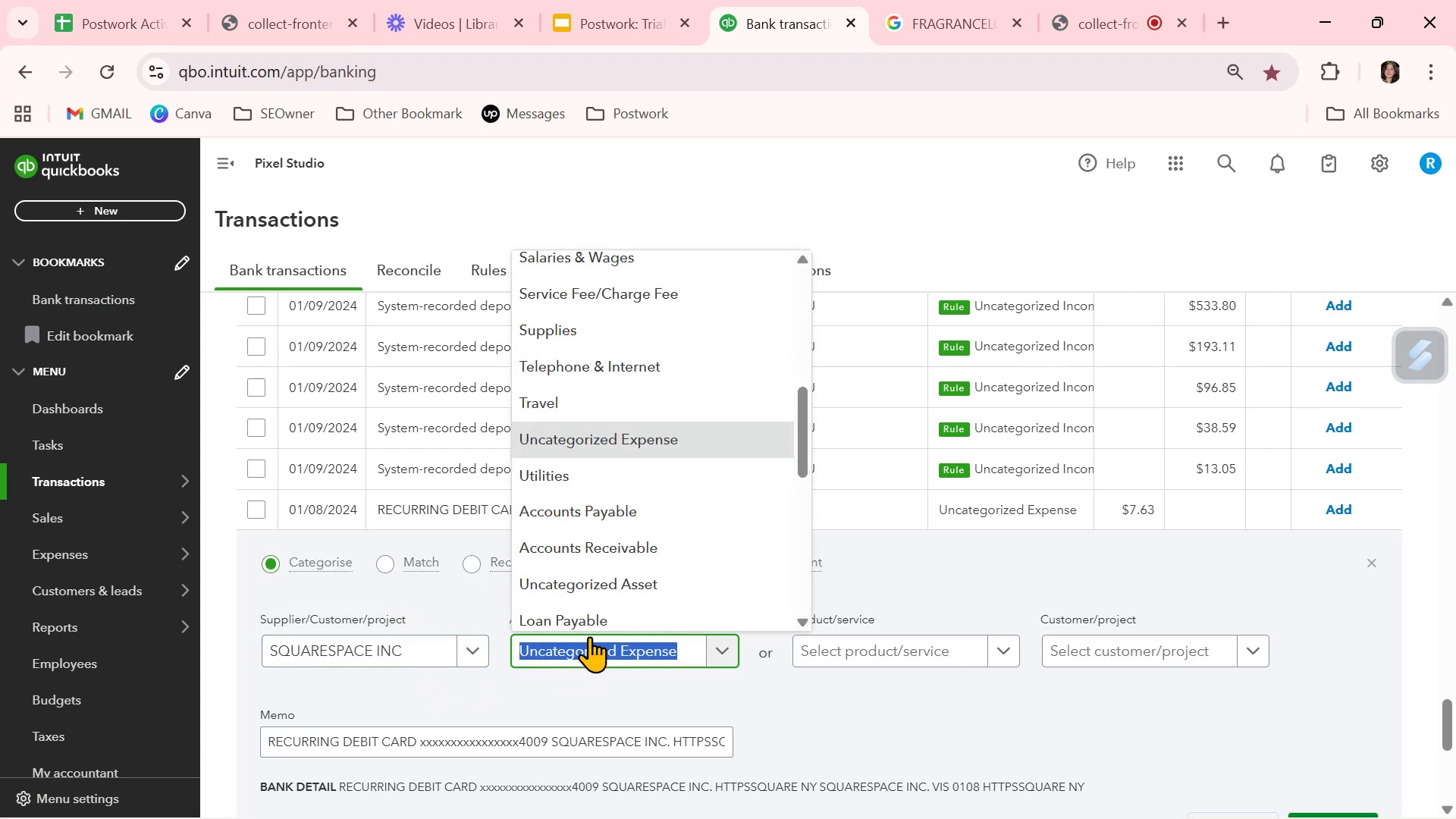 
left_click([657, 296])
 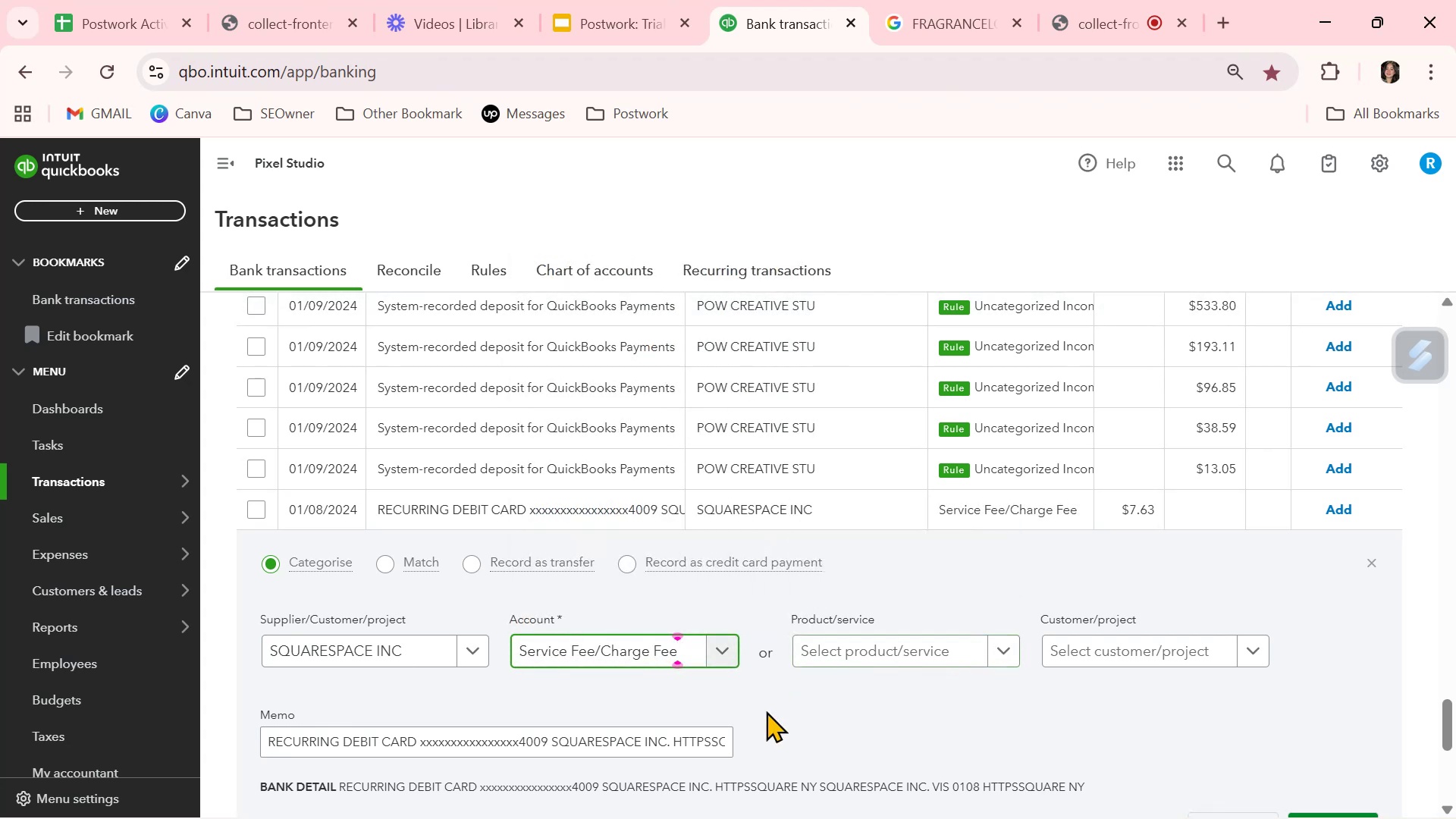 
scroll: coordinate [766, 712], scroll_direction: down, amount: 1.0
 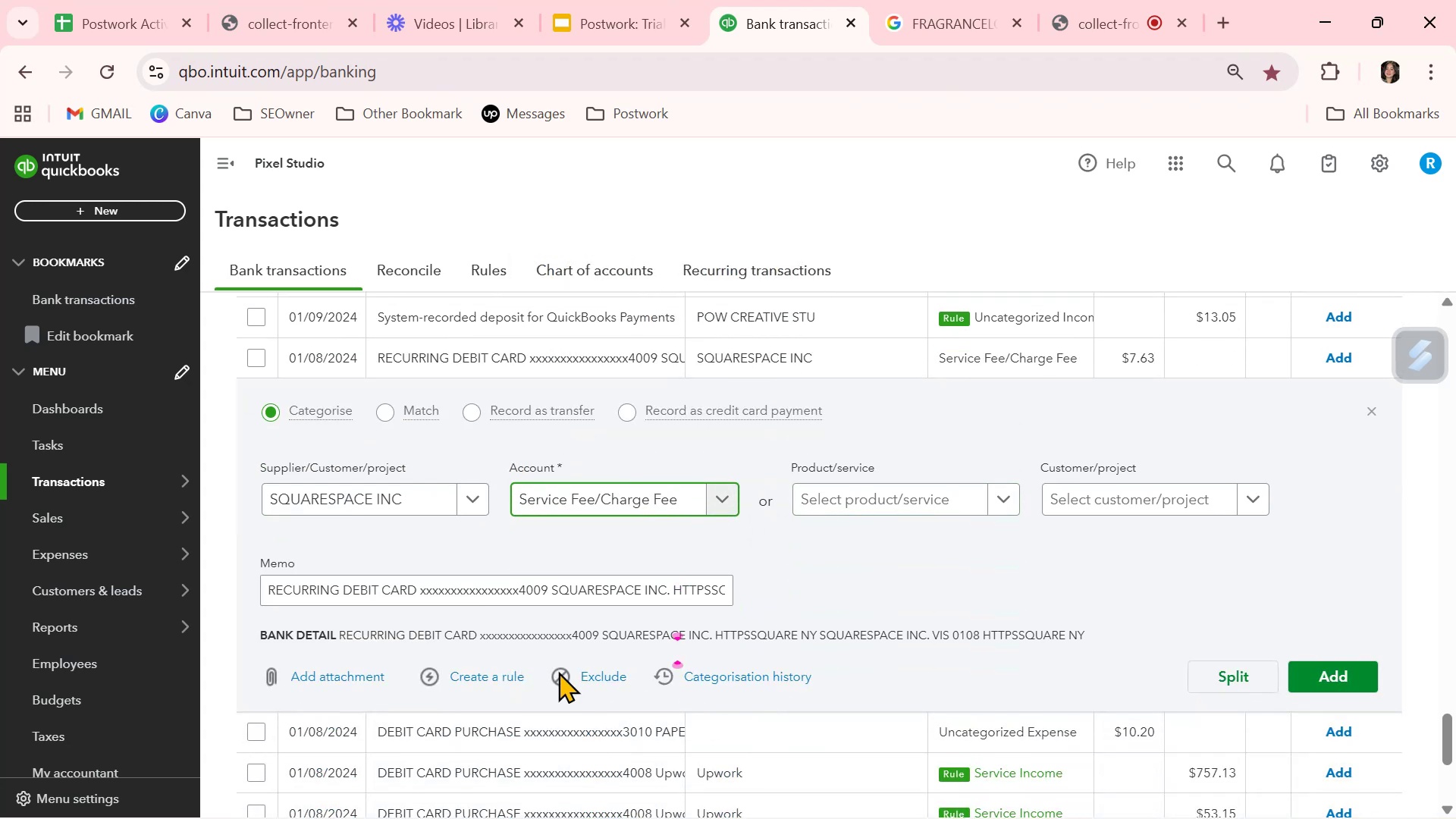 
left_click([507, 670])
 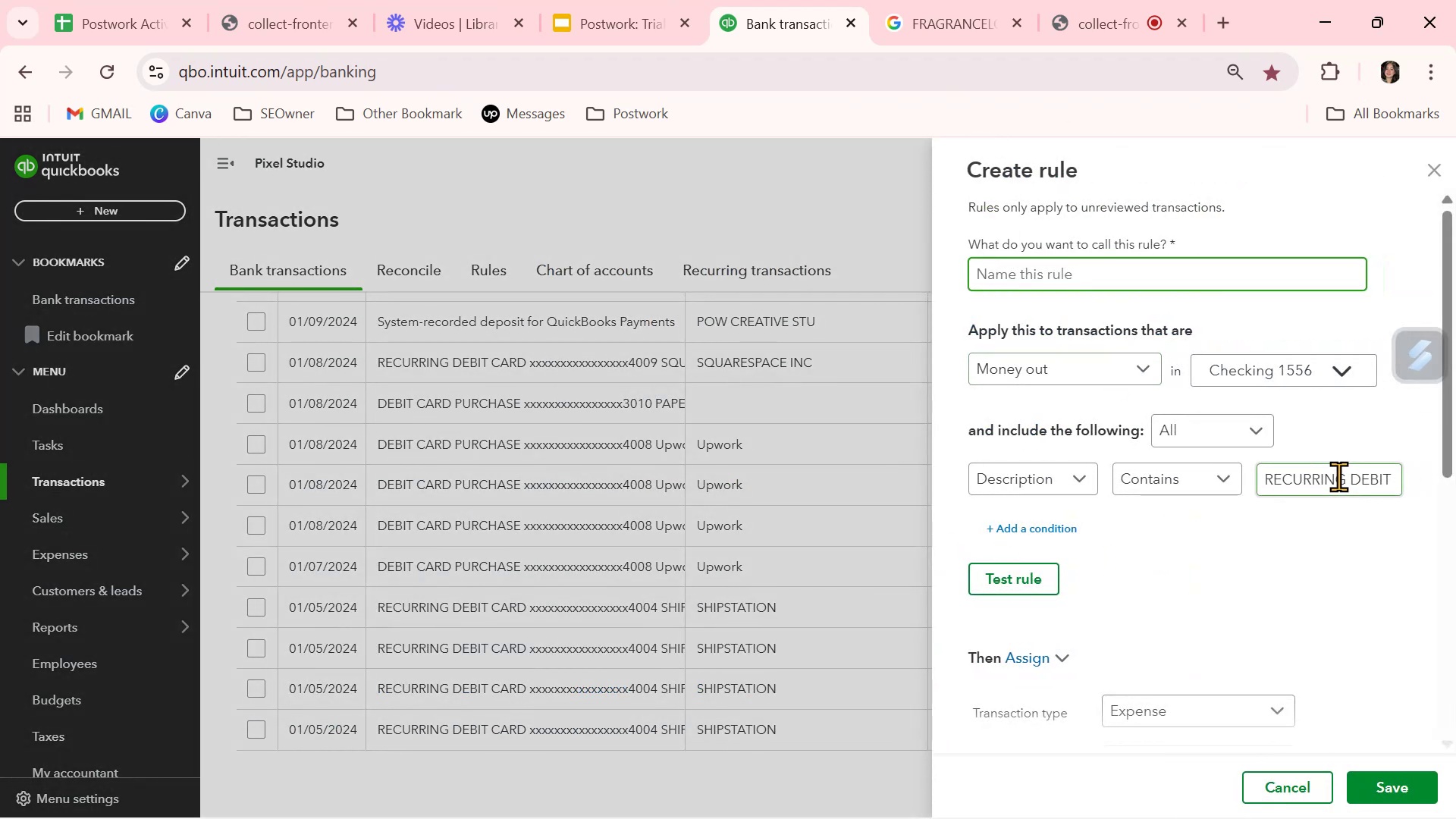 
key(Control+ControlLeft)
 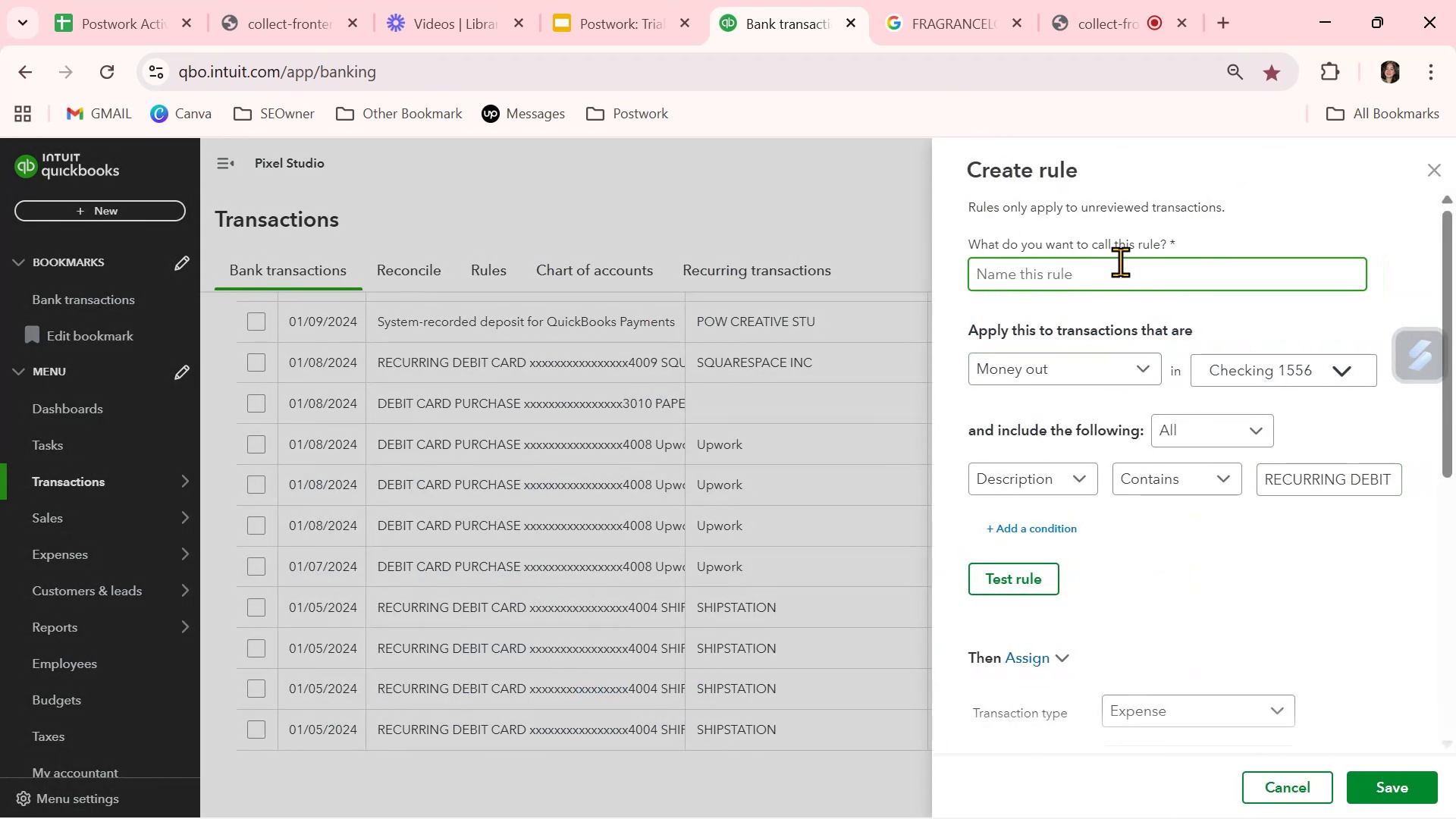 
key(Control+V)
 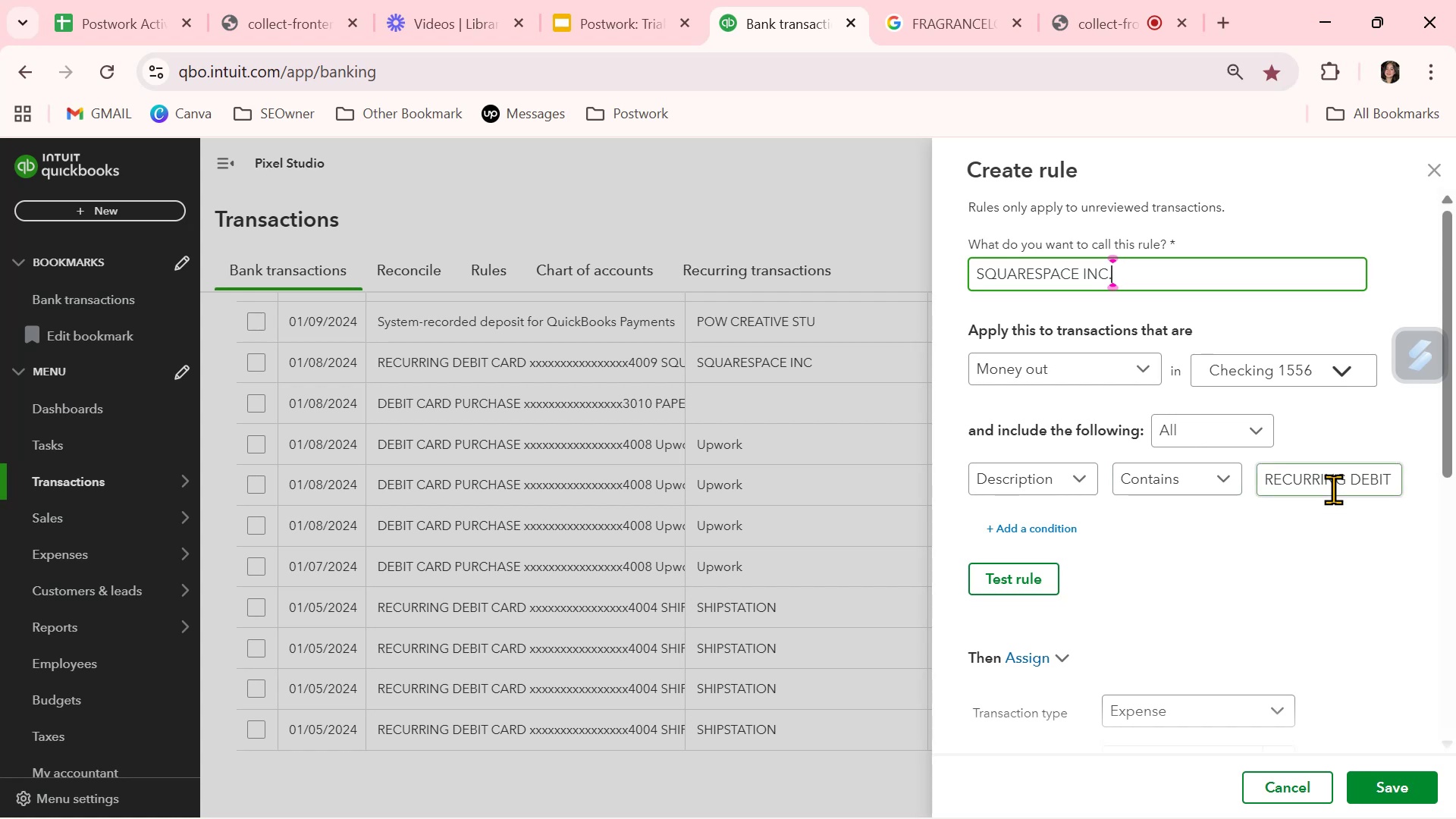 
left_click([1012, 581])
 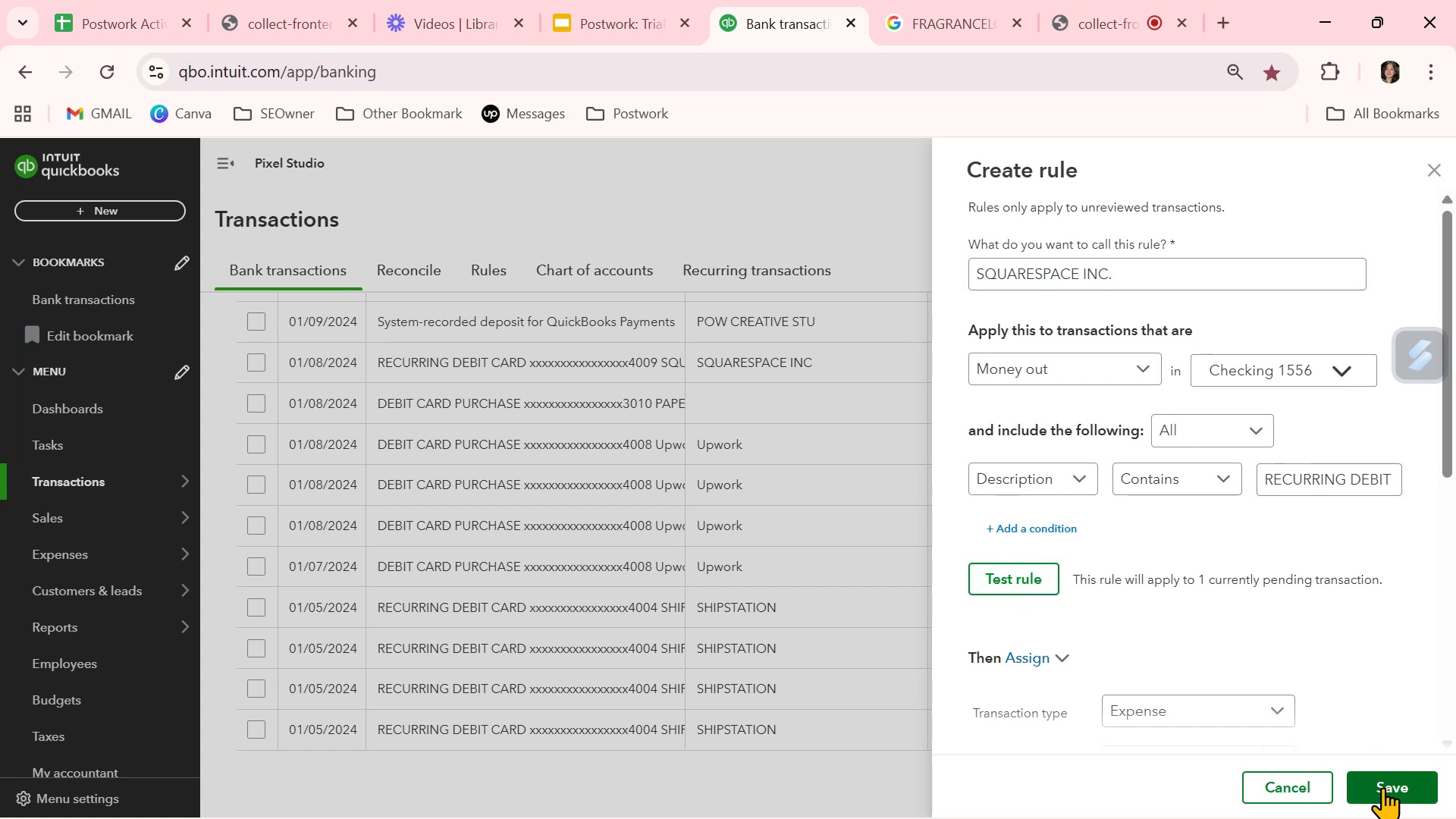 
left_click([1382, 787])
 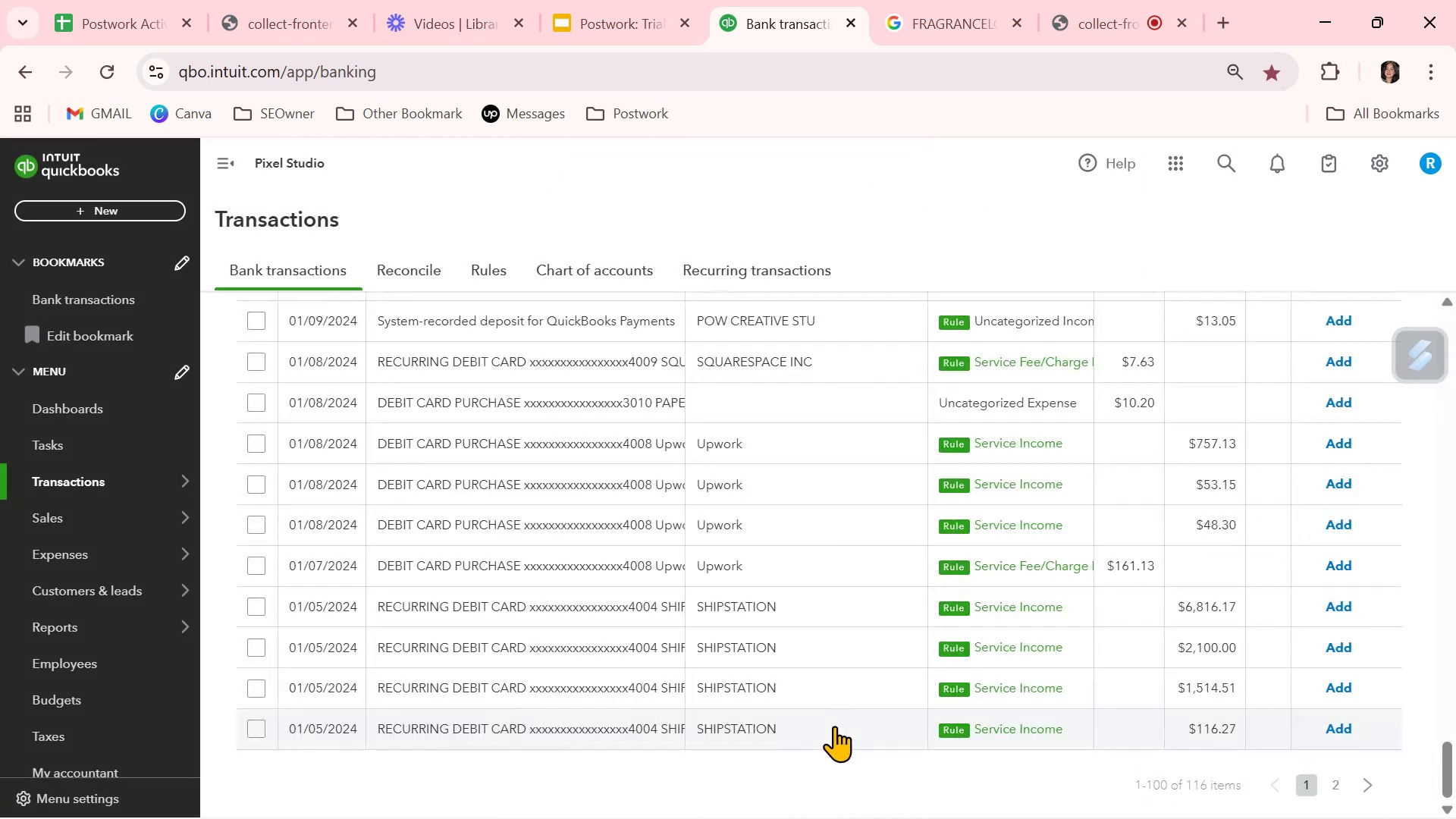 
scroll: coordinate [843, 717], scroll_direction: up, amount: 27.0
 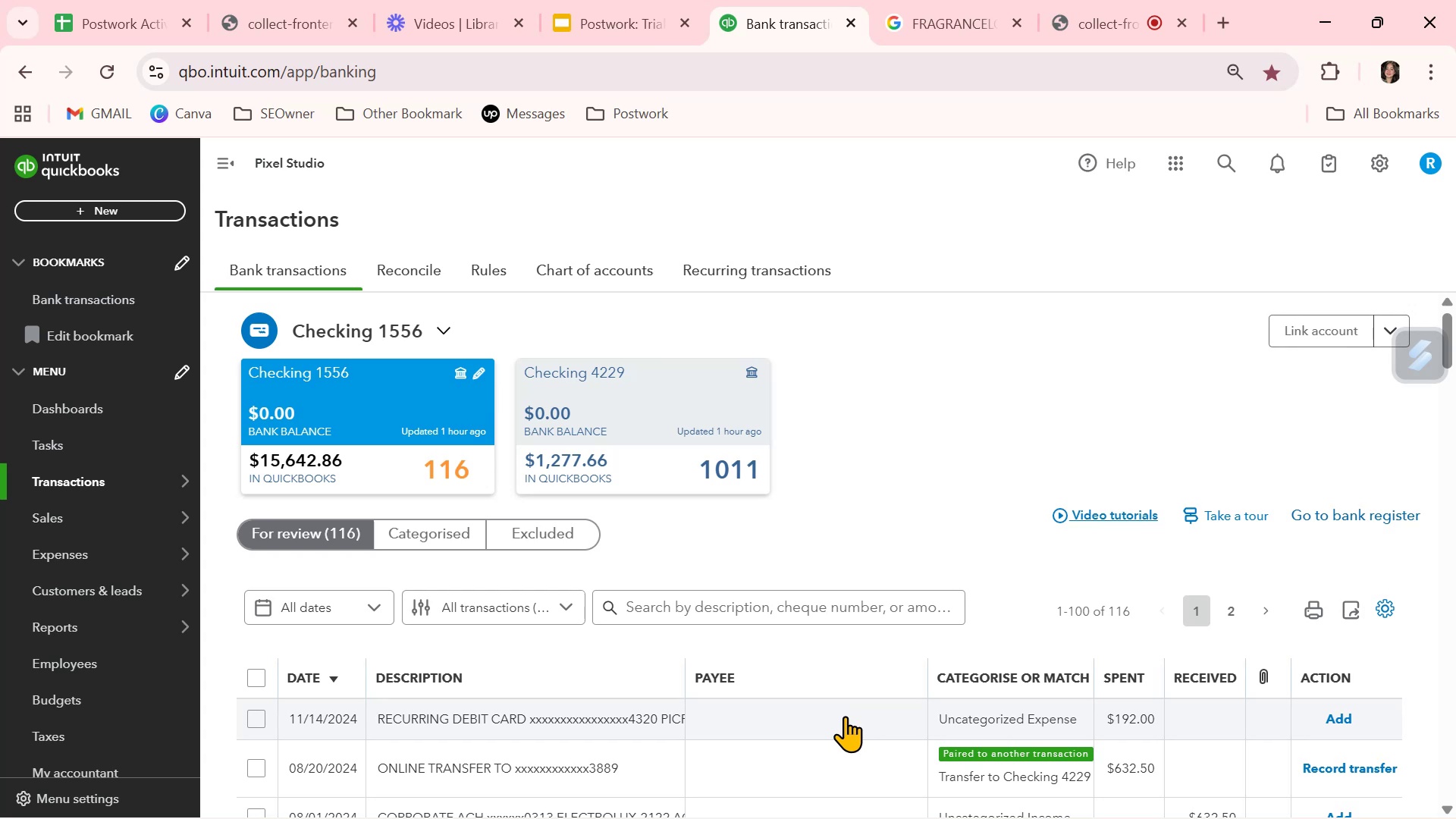 
scroll: coordinate [845, 716], scroll_direction: down, amount: 8.0
 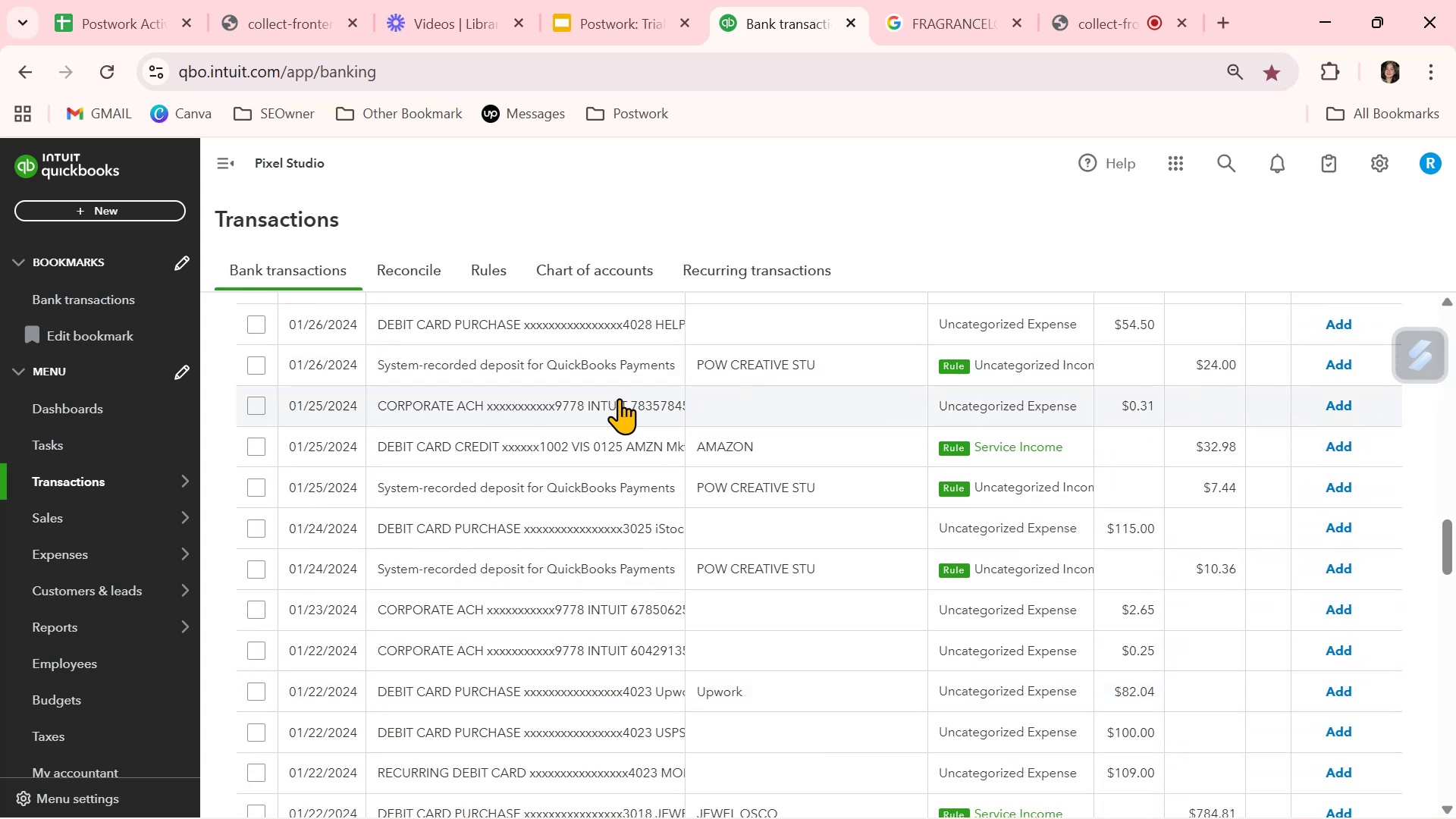 
left_click([620, 400])
 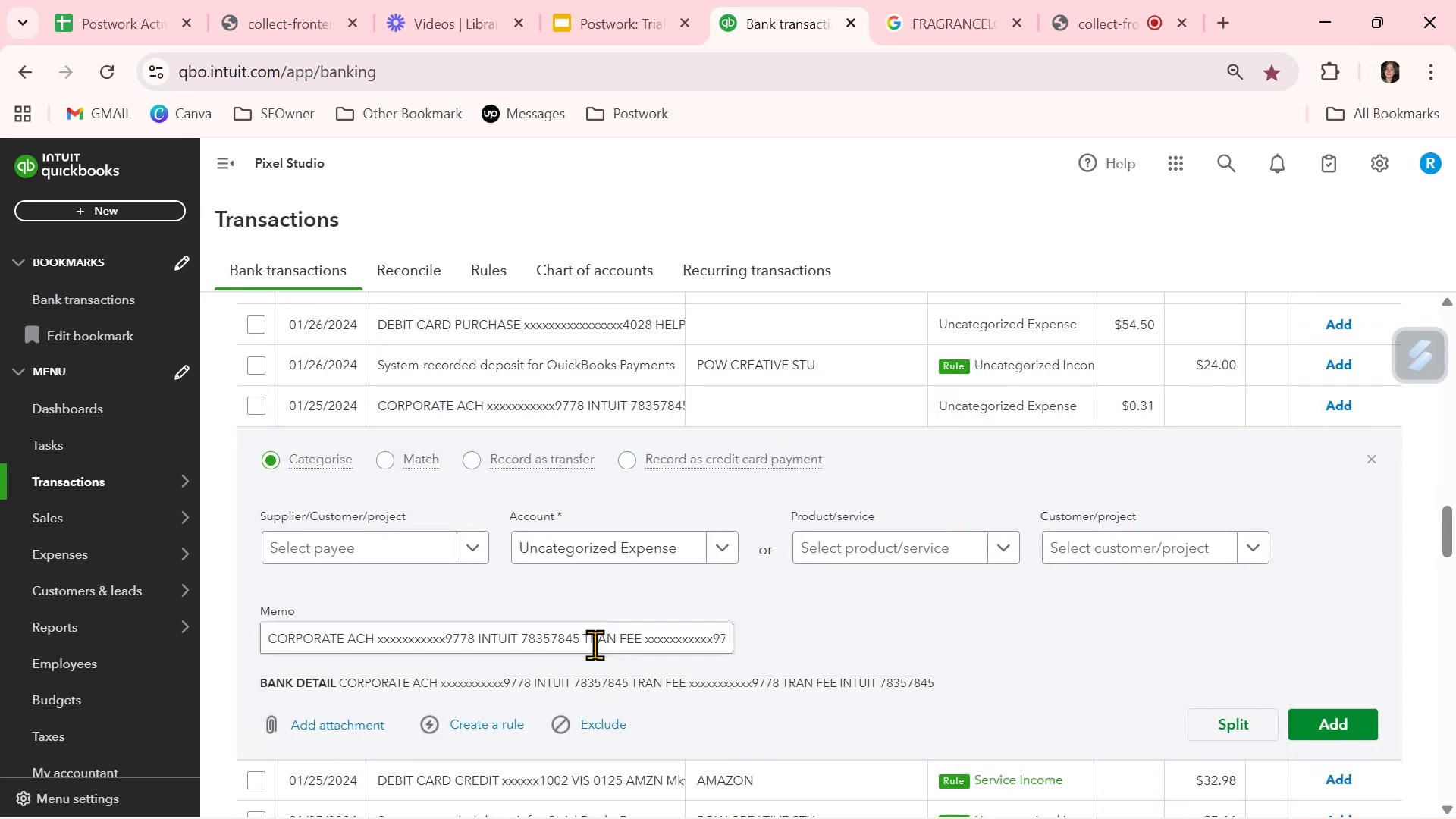 
left_click_drag(start_coordinate=[585, 635], to_coordinate=[639, 635])
 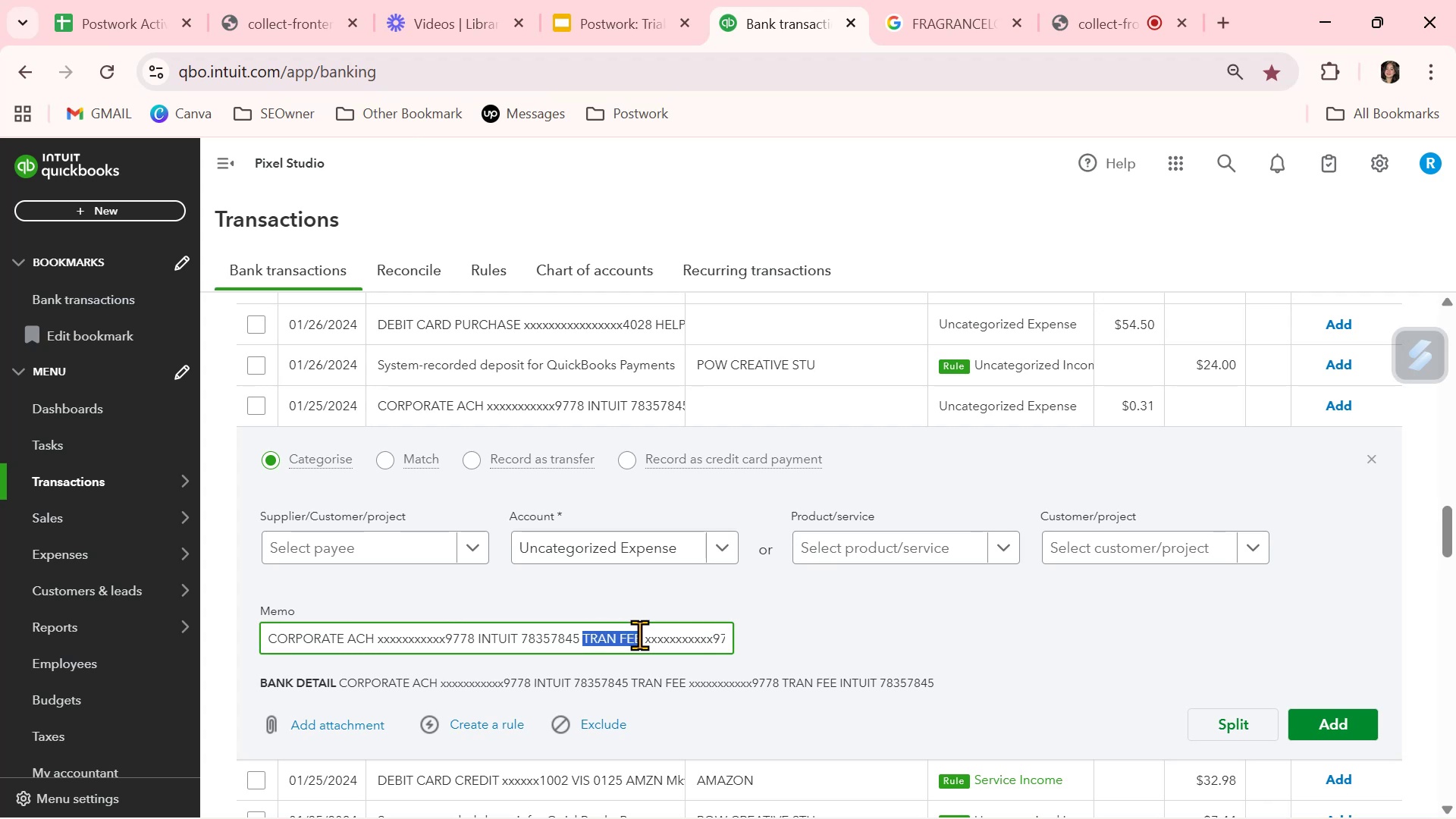 
key(Control+ControlLeft)
 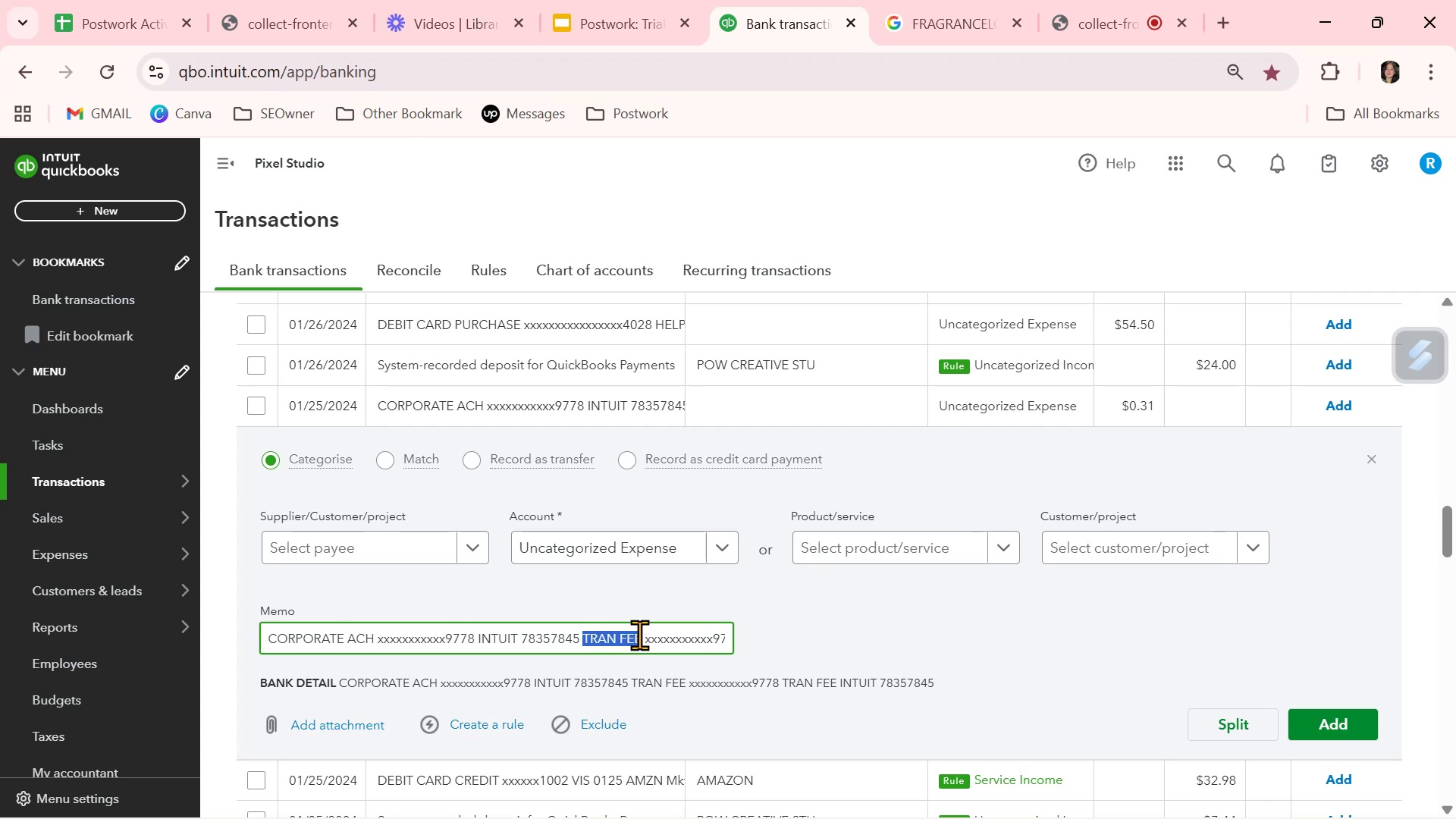 
key(Control+C)
 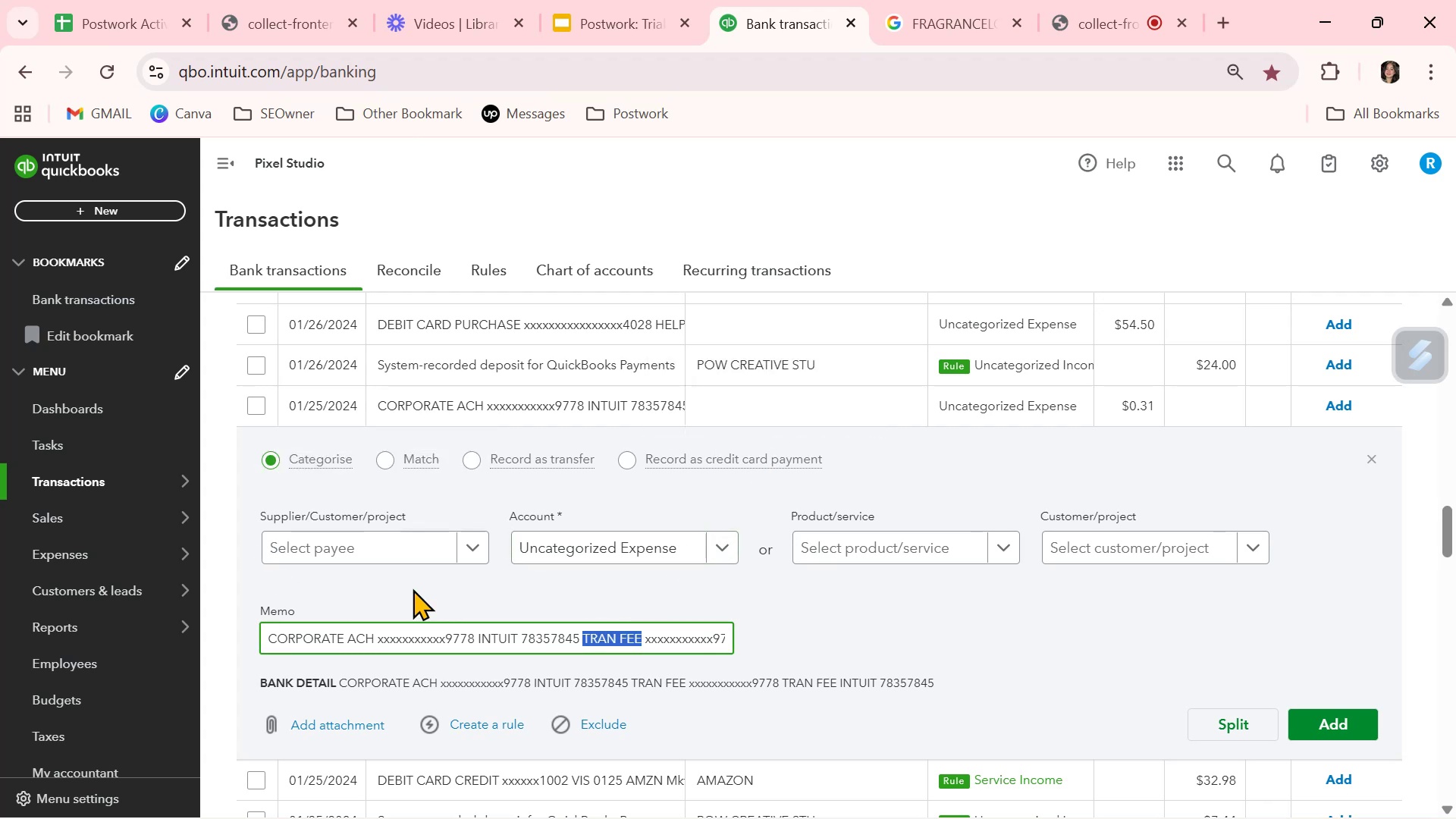 
left_click([413, 554])
 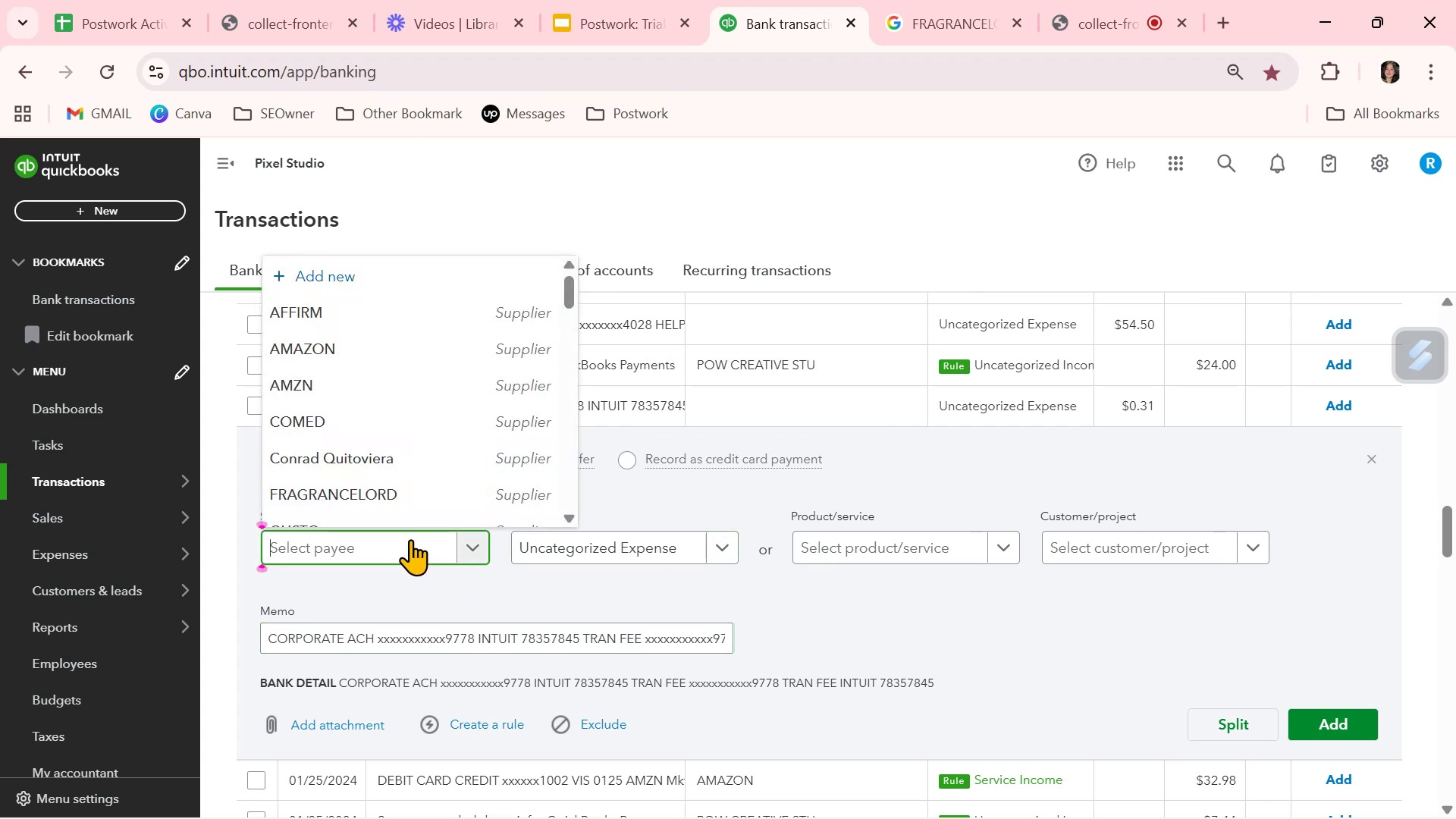 
key(Control+ControlLeft)
 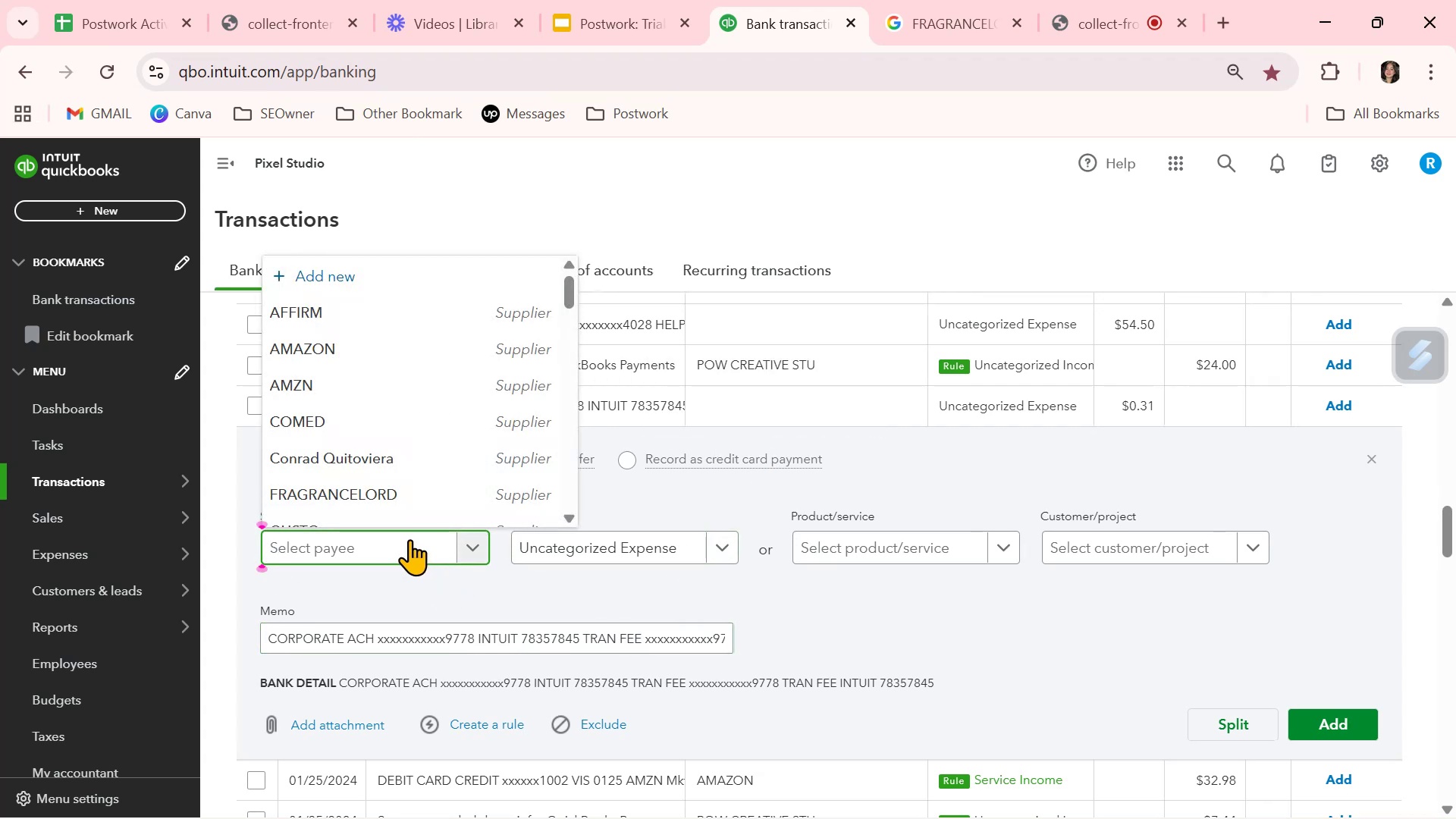 
key(Control+V)
 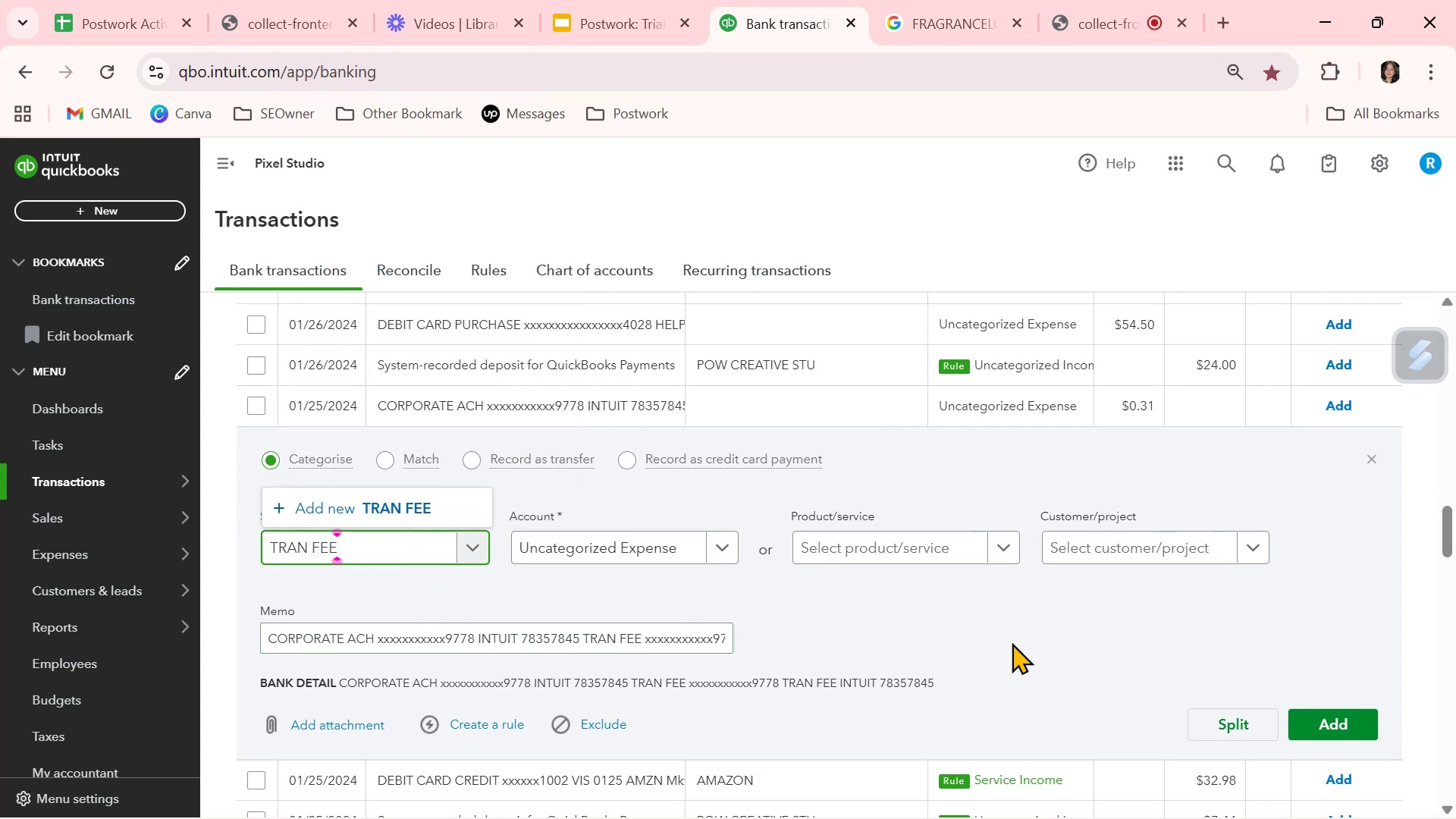 
left_click([1012, 642])
 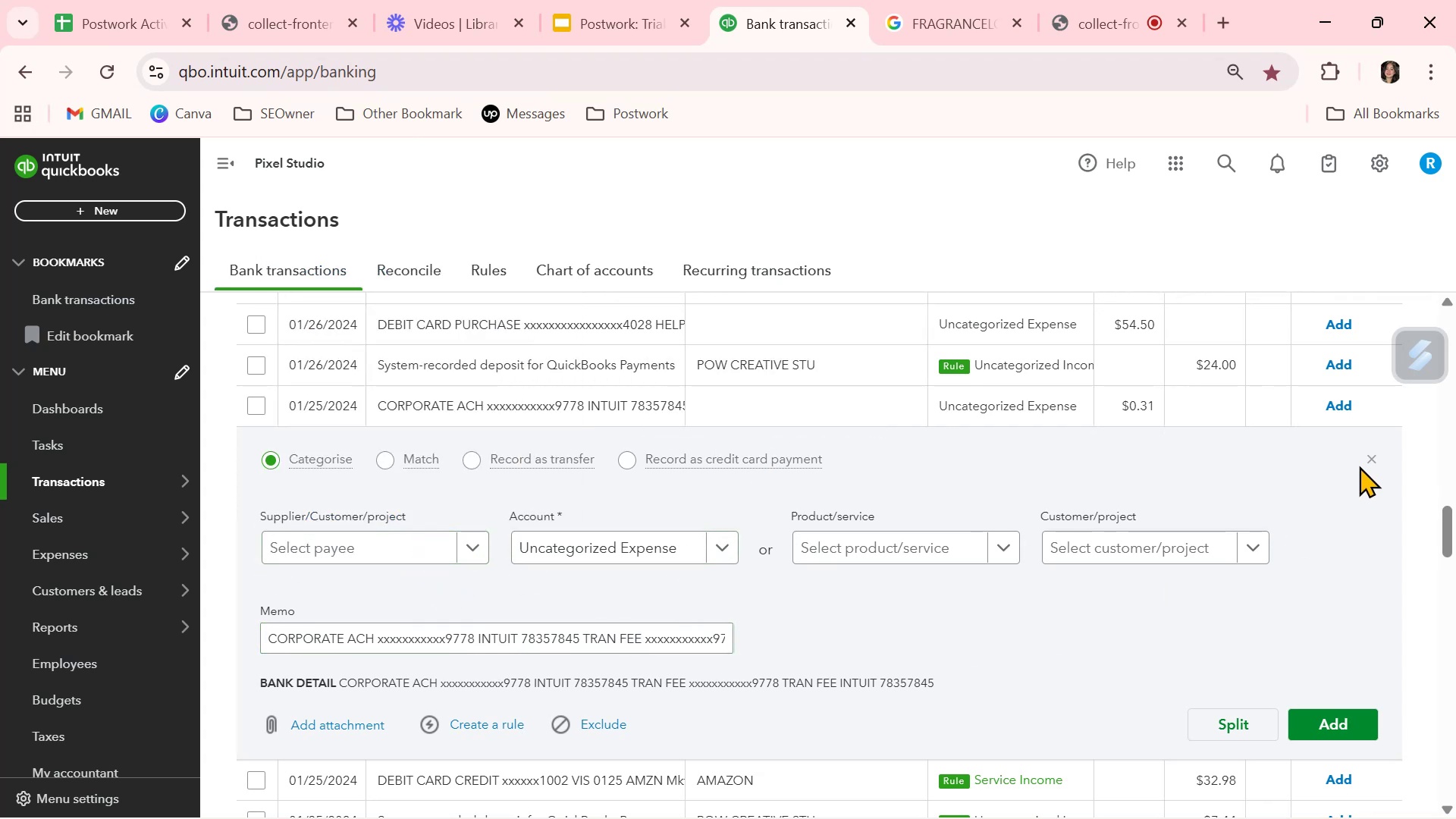 
left_click([1370, 460])
 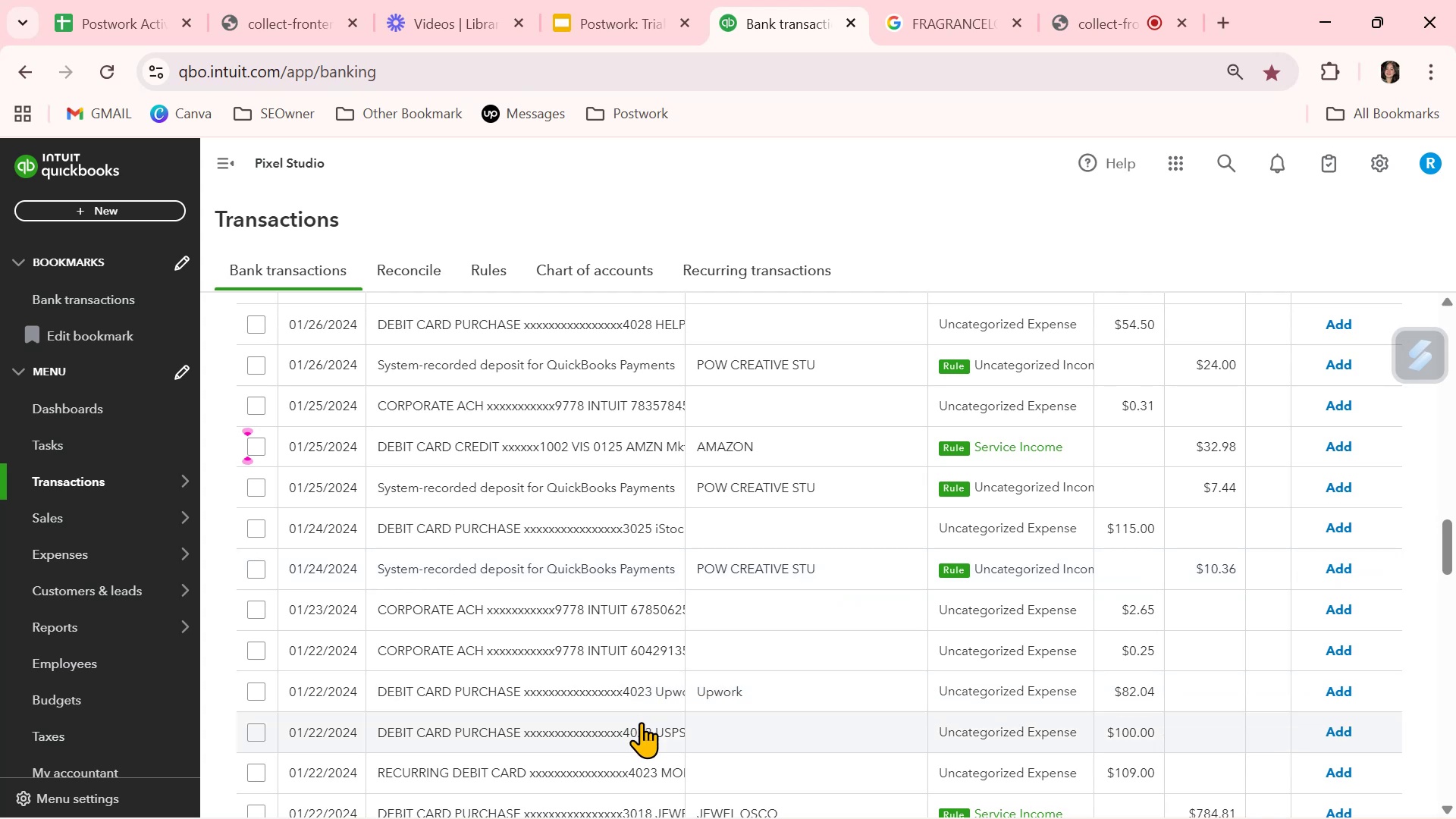 
left_click([640, 726])
 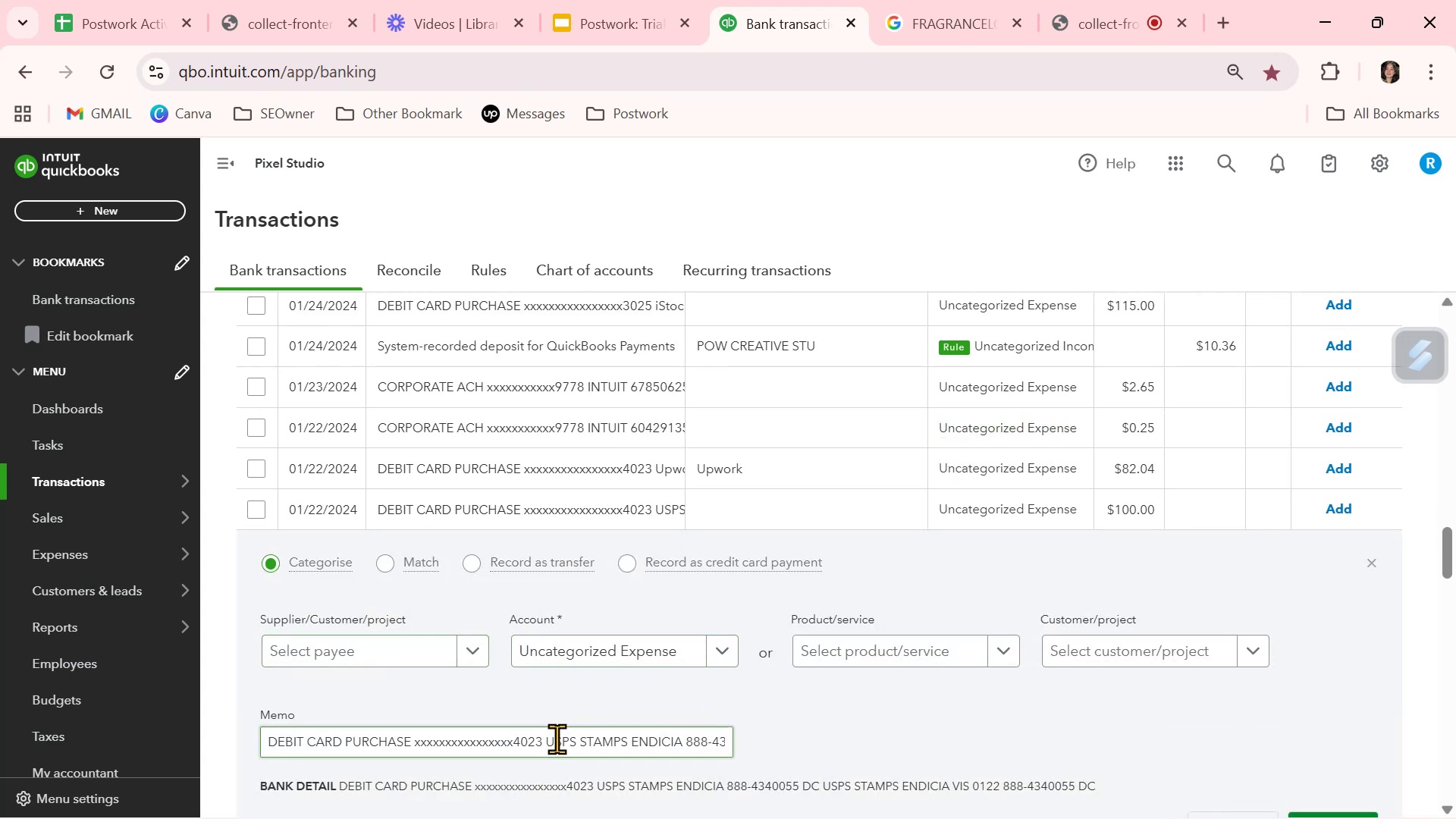 
left_click_drag(start_coordinate=[548, 739], to_coordinate=[627, 742])
 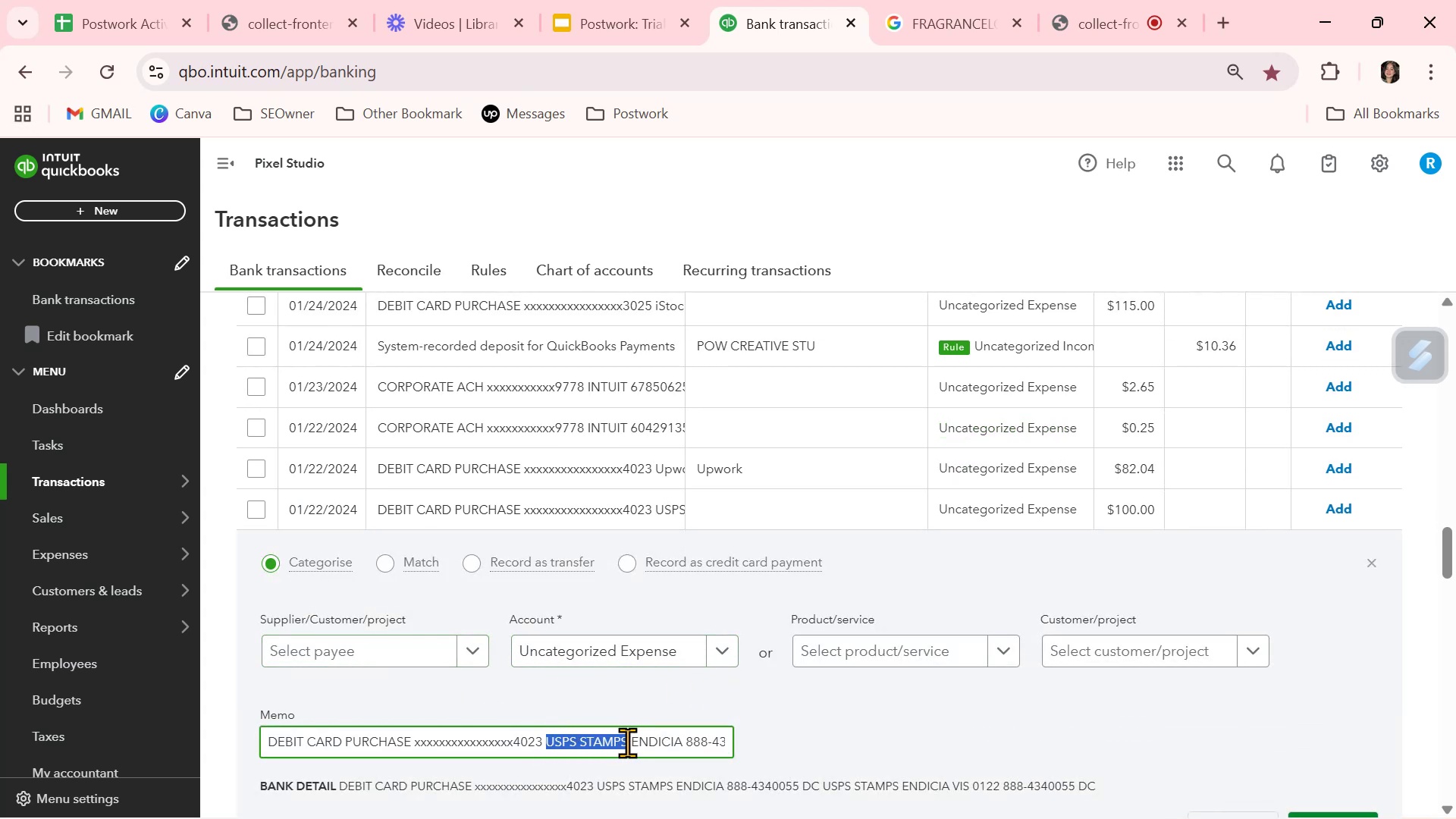 
key(Control+ControlLeft)
 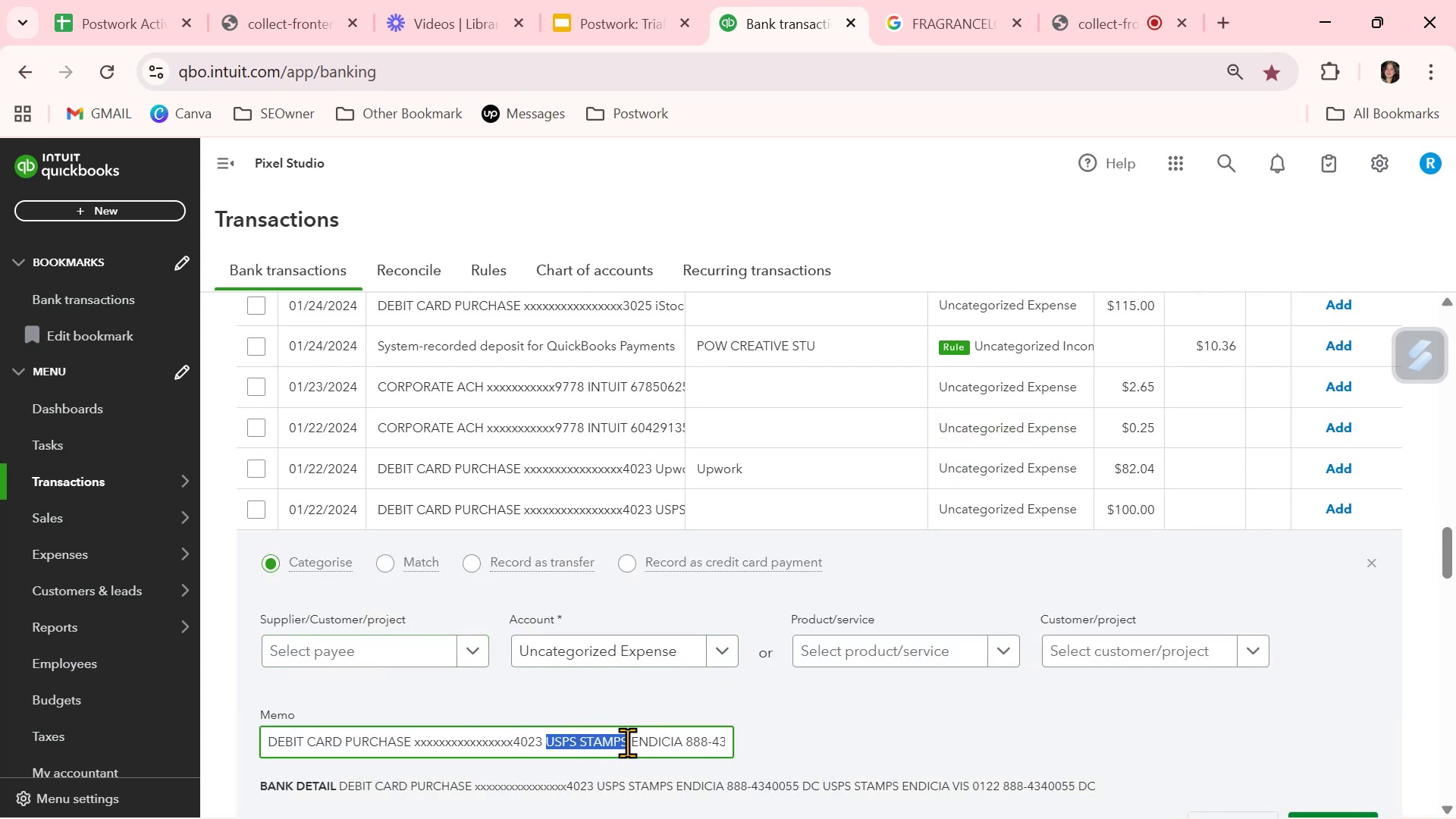 
key(Control+C)
 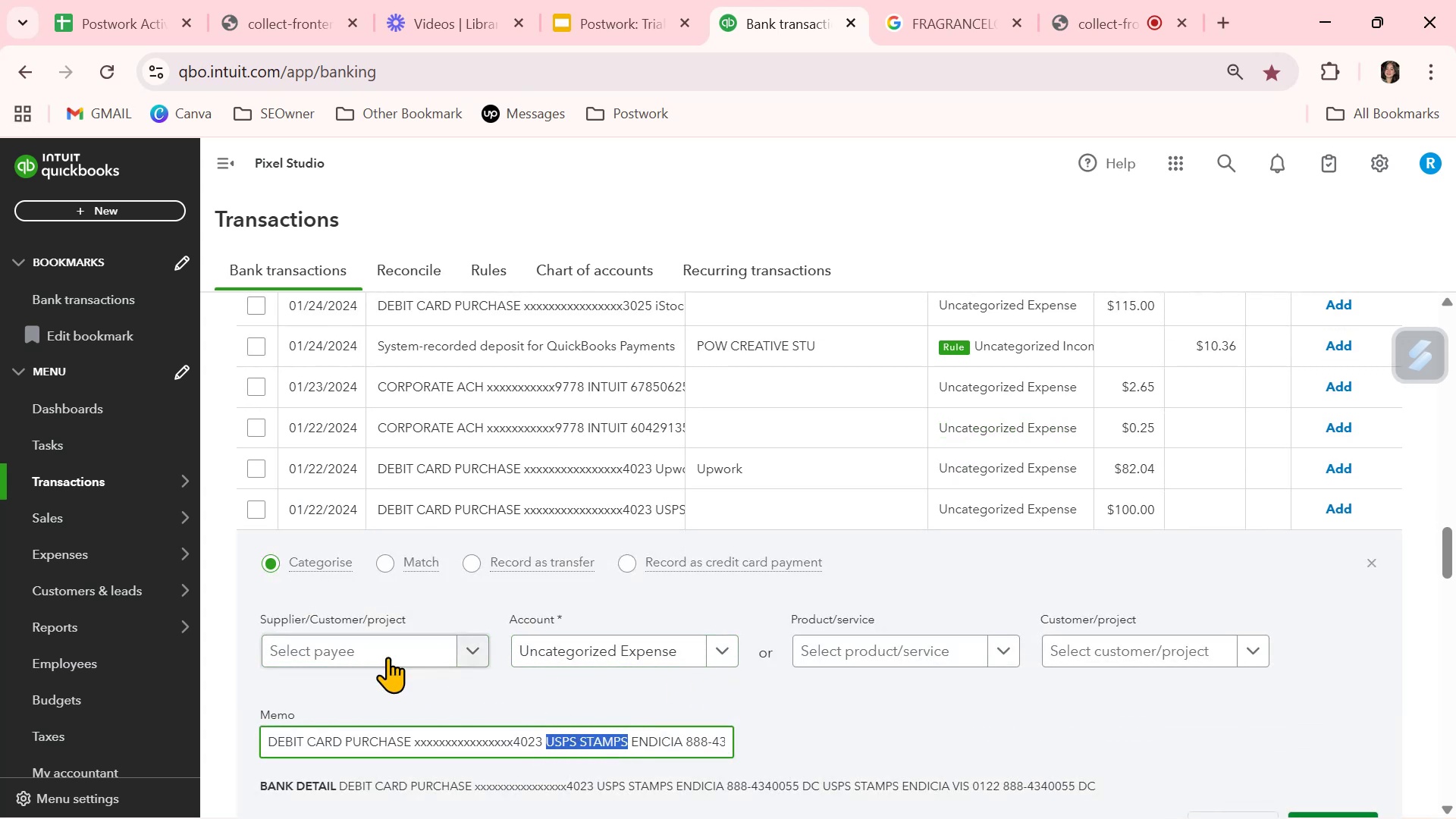 
left_click([381, 650])
 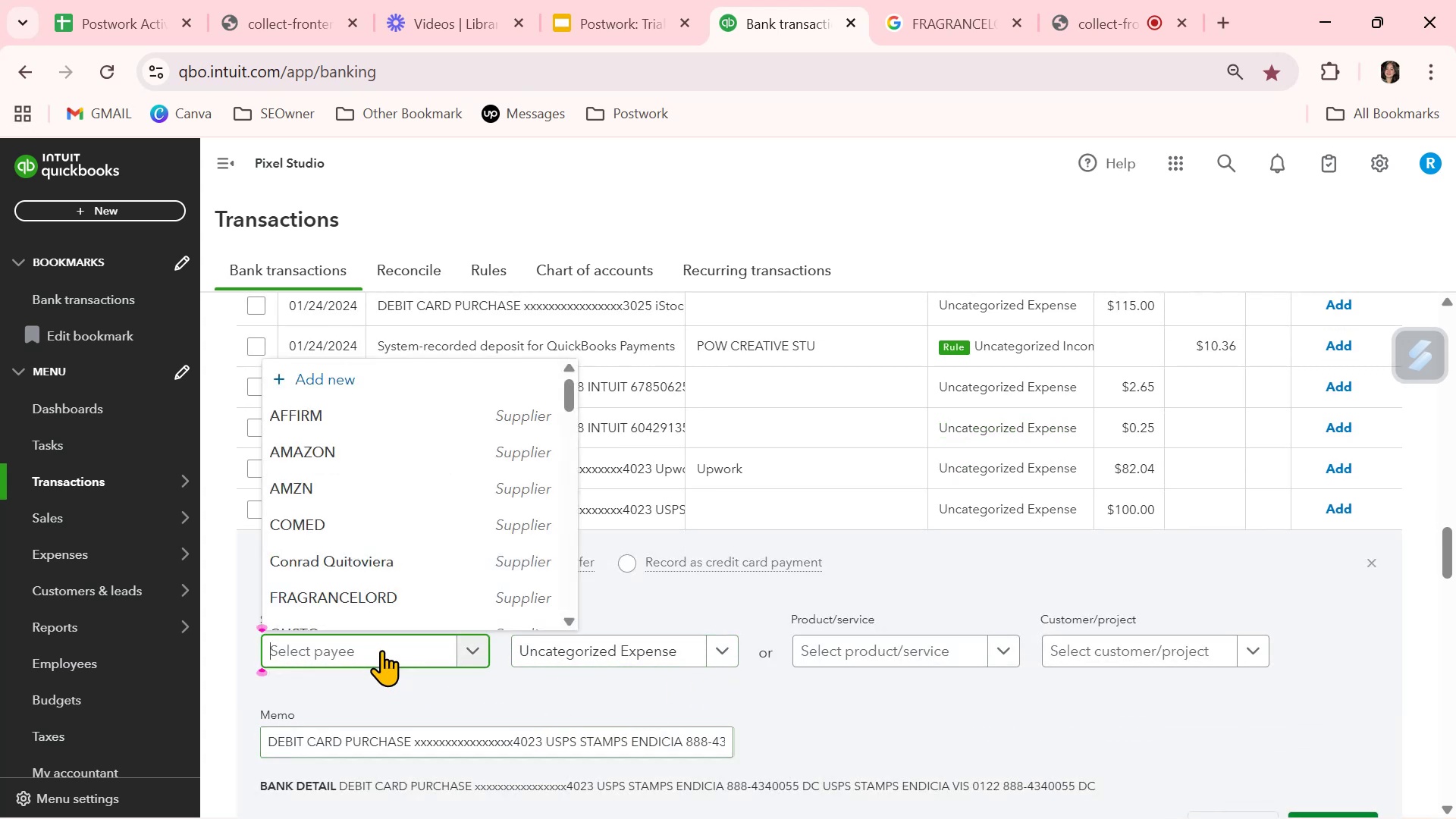 
key(Control+ControlLeft)
 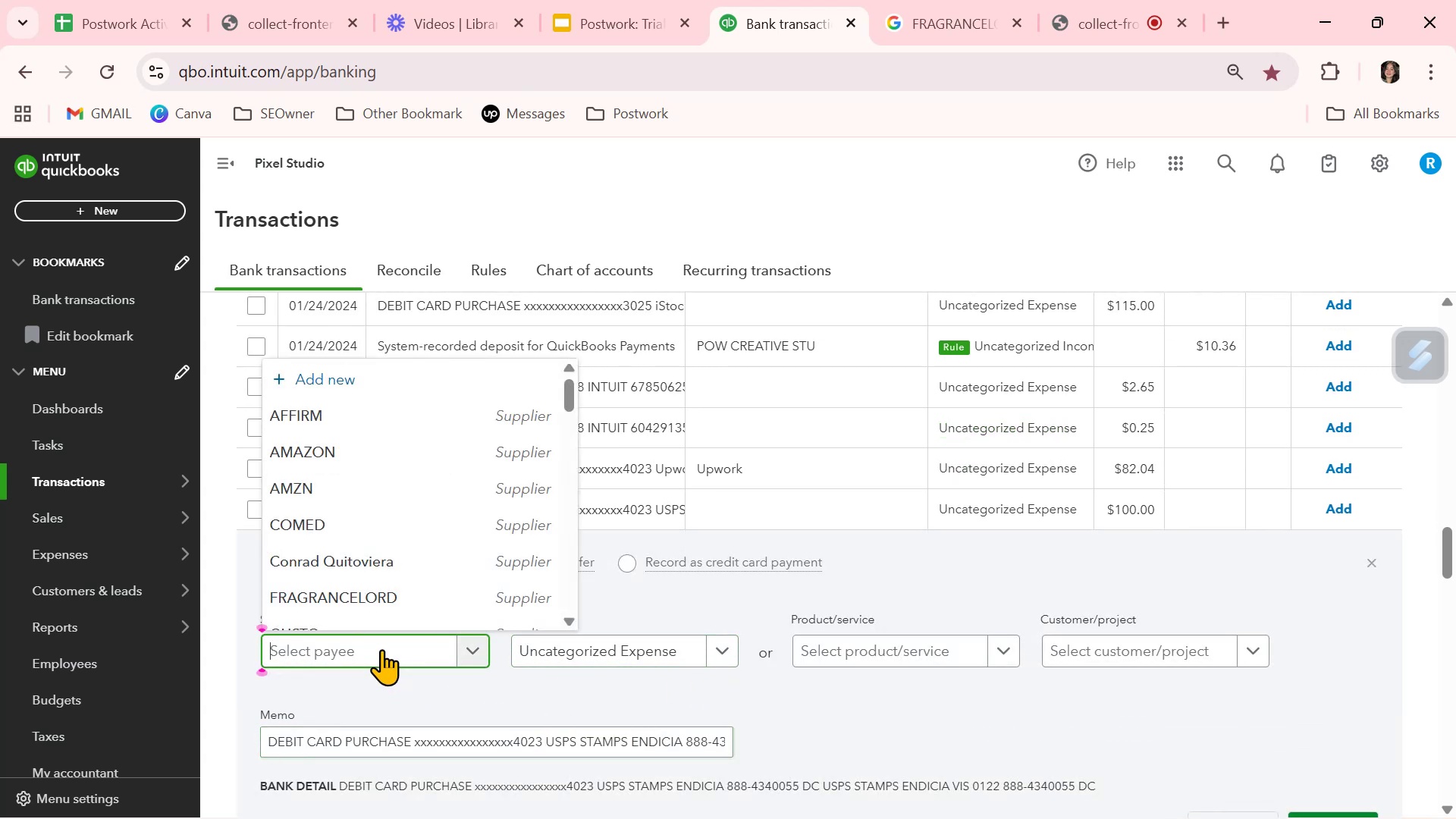 
key(Control+V)
 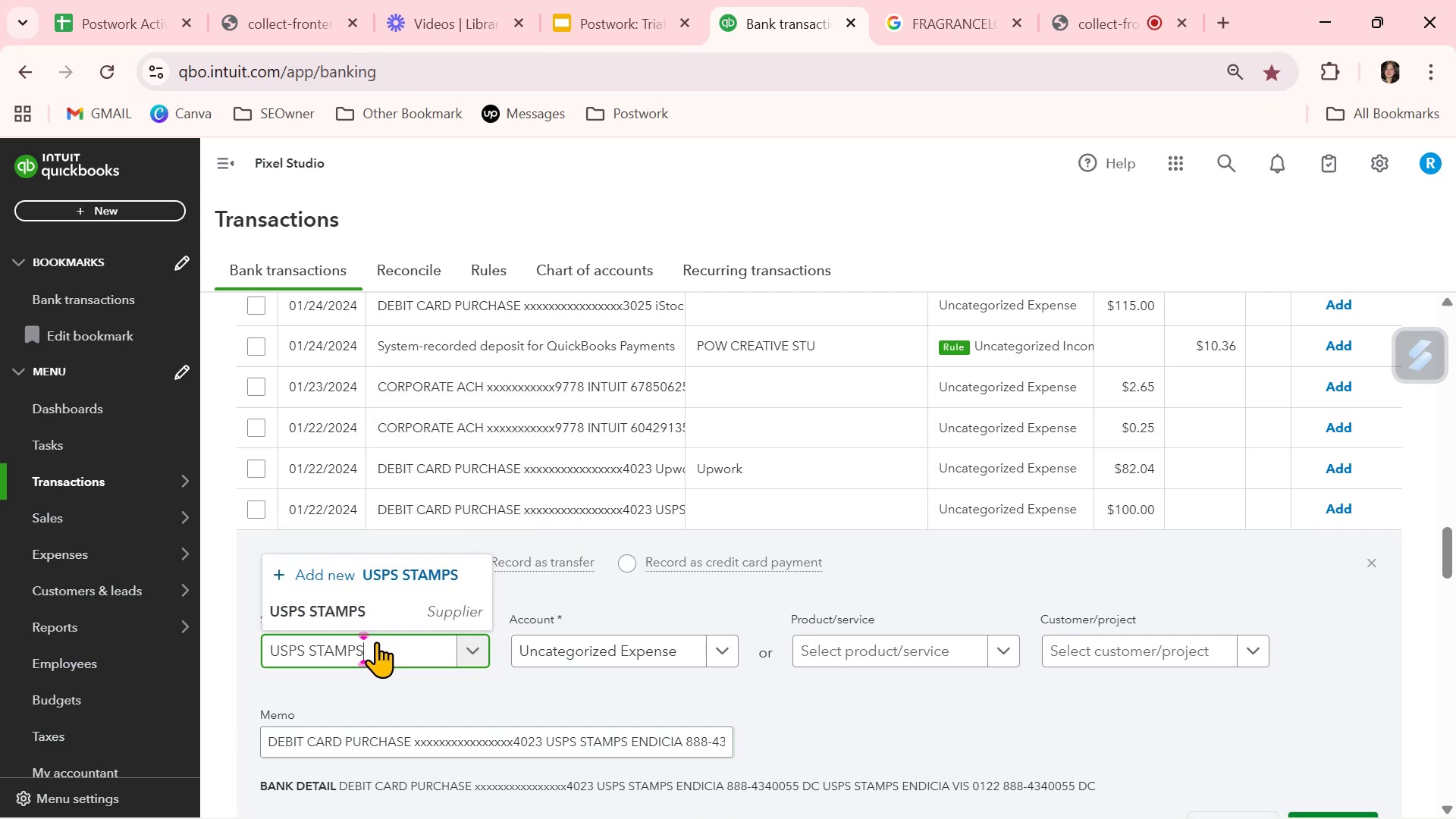 
left_click([382, 607])
 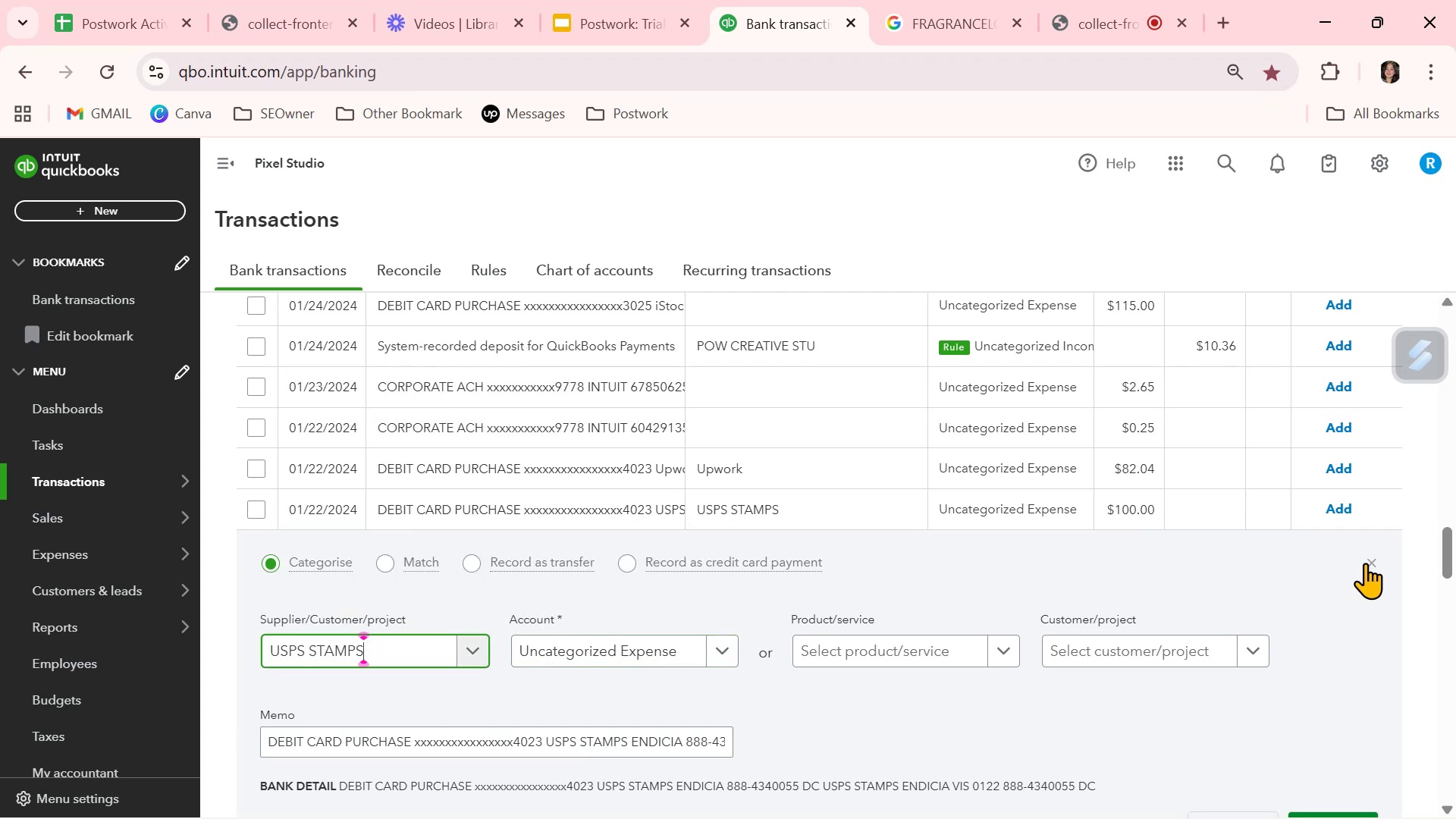 
left_click([1373, 563])
 